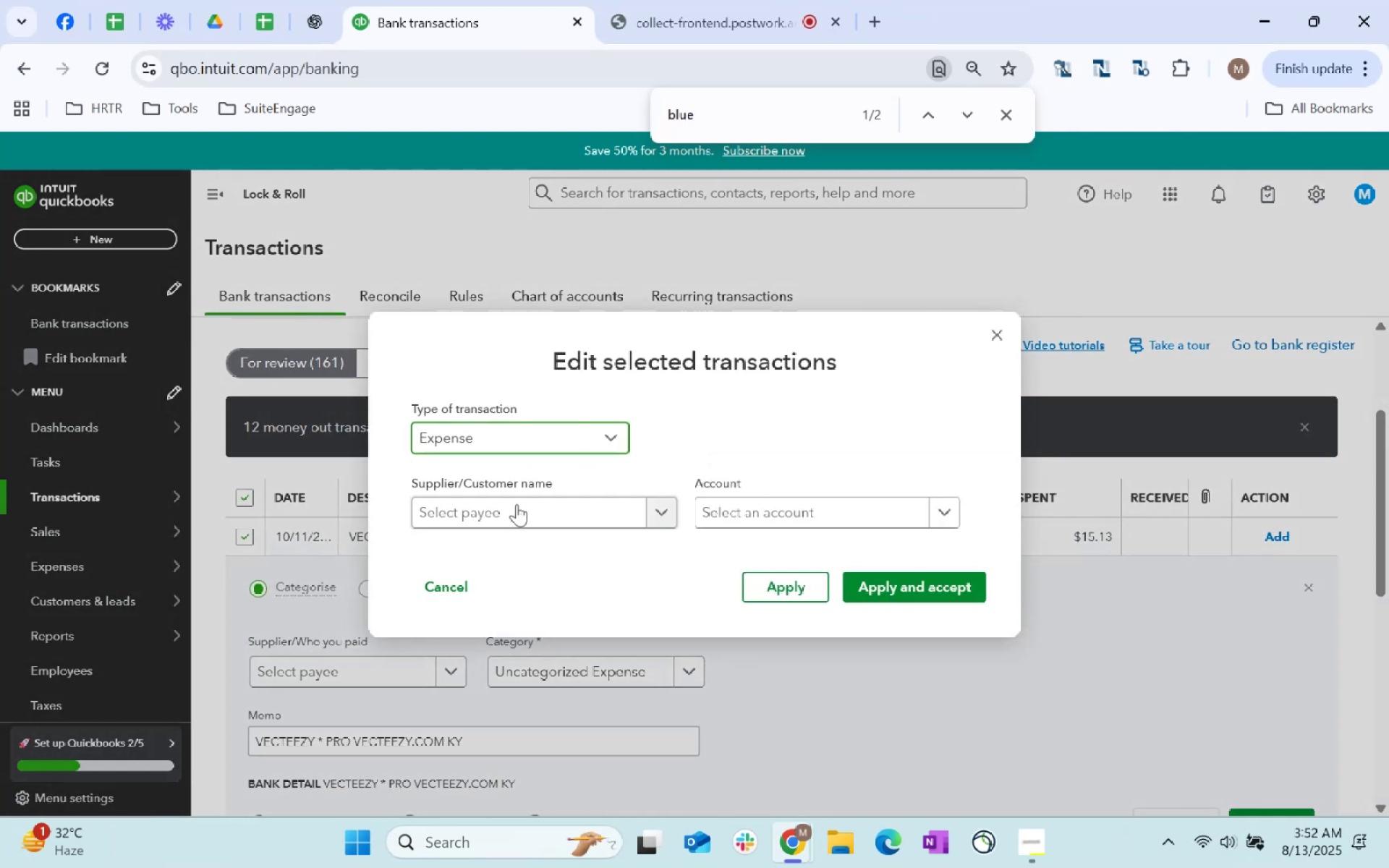 
left_click([517, 505])
 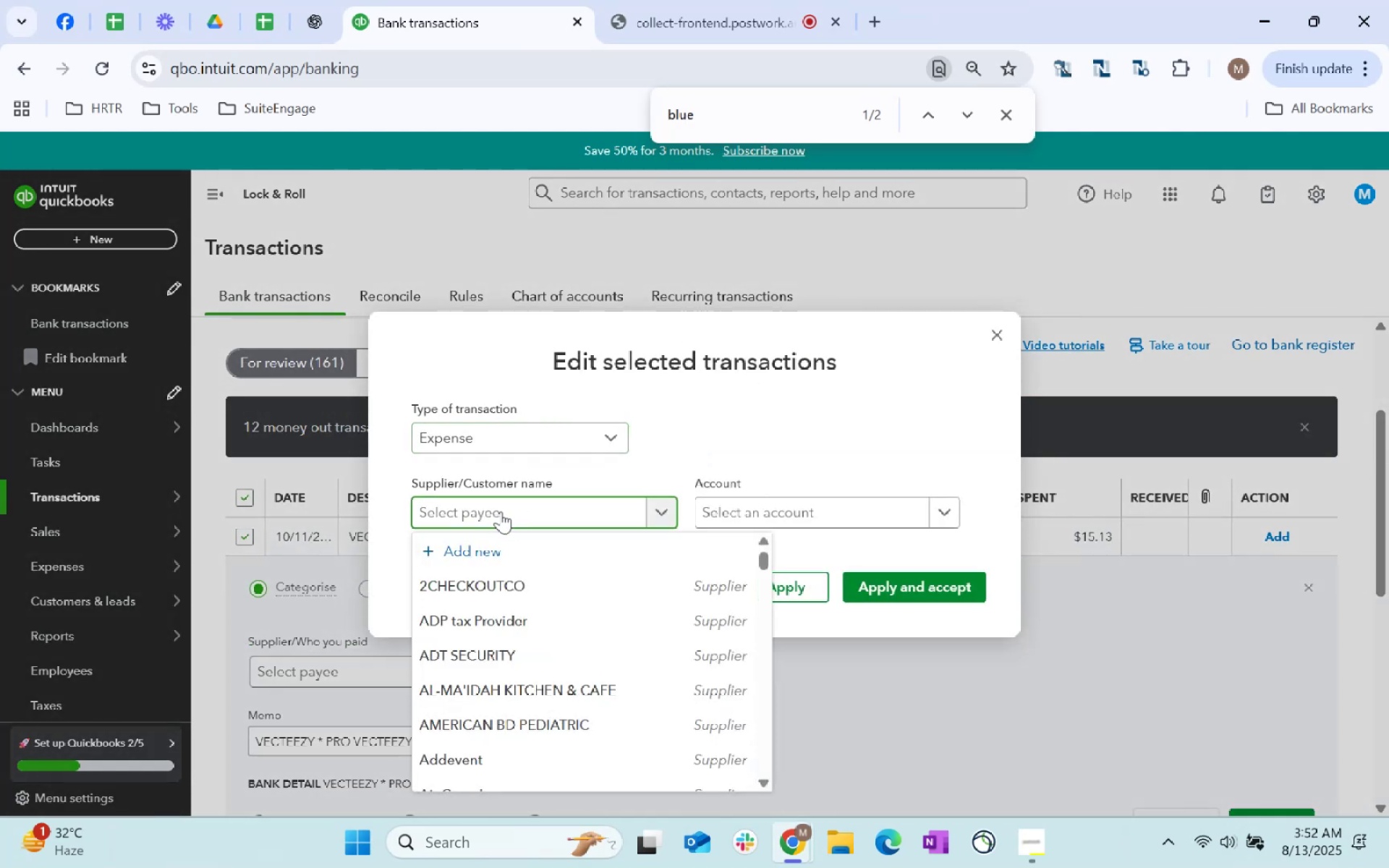 
key(Control+ControlLeft)
 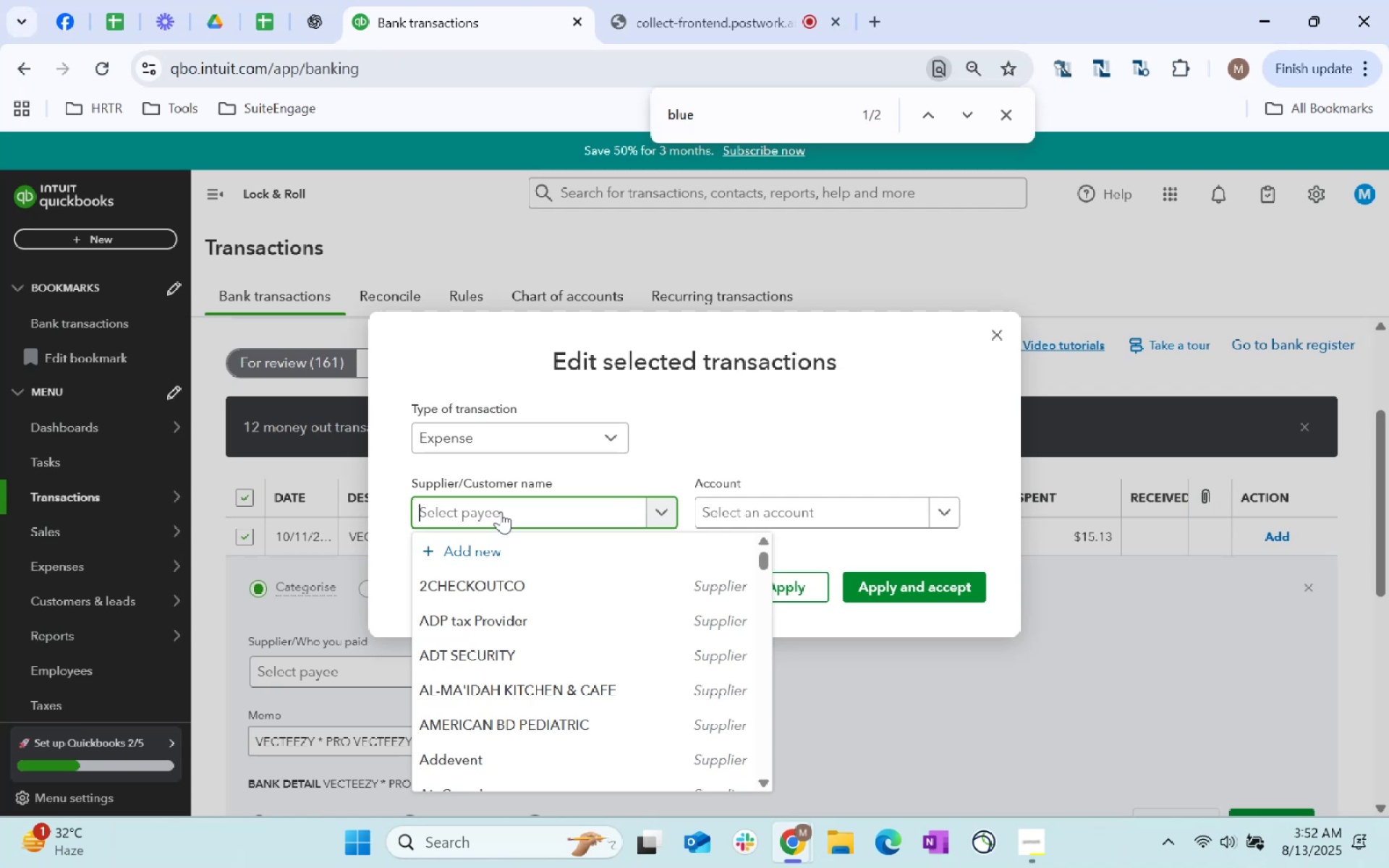 
key(Control+V)
 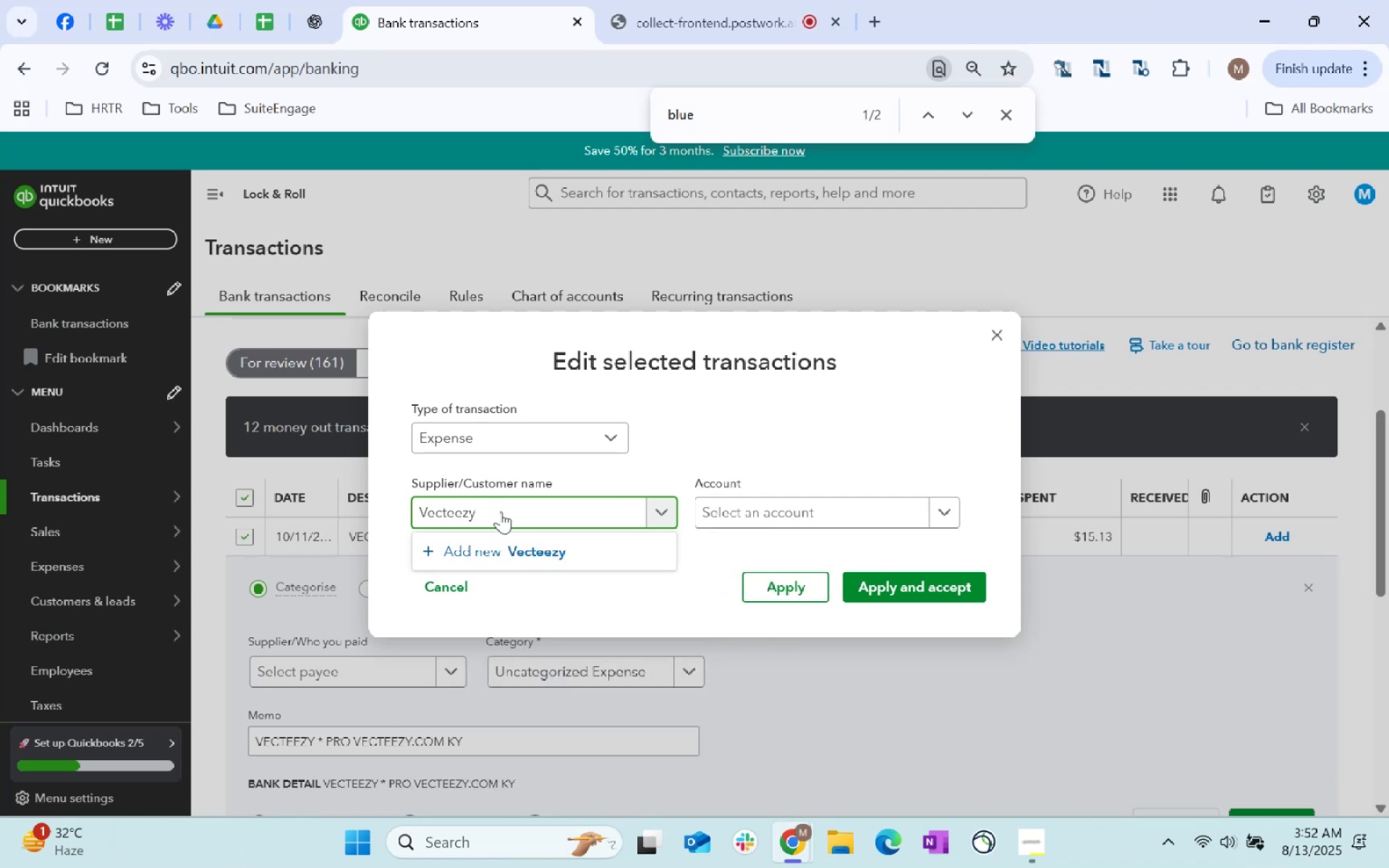 
key(Control+Tab)
 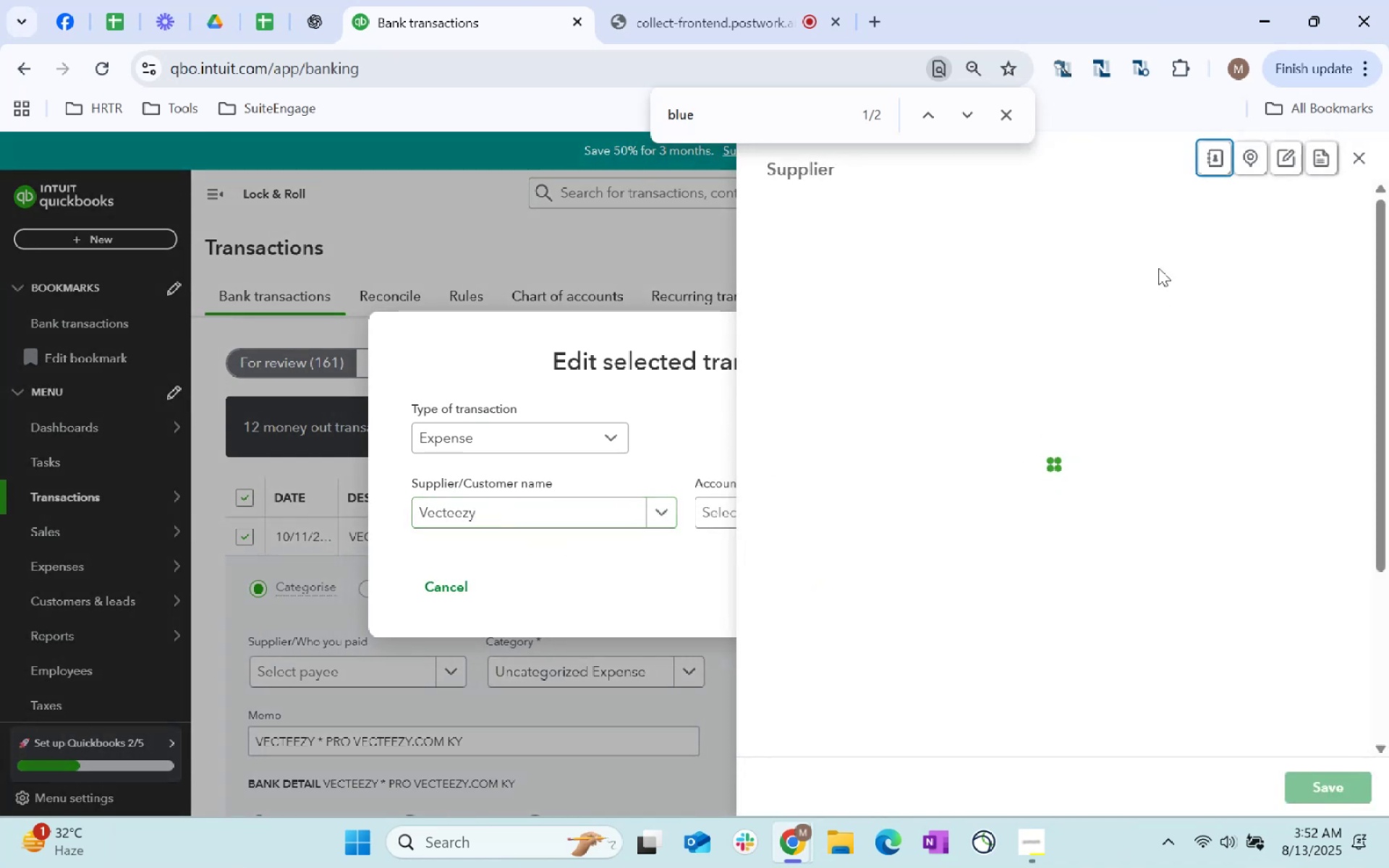 
scroll: coordinate [976, 510], scroll_direction: down, amount: 191.0
 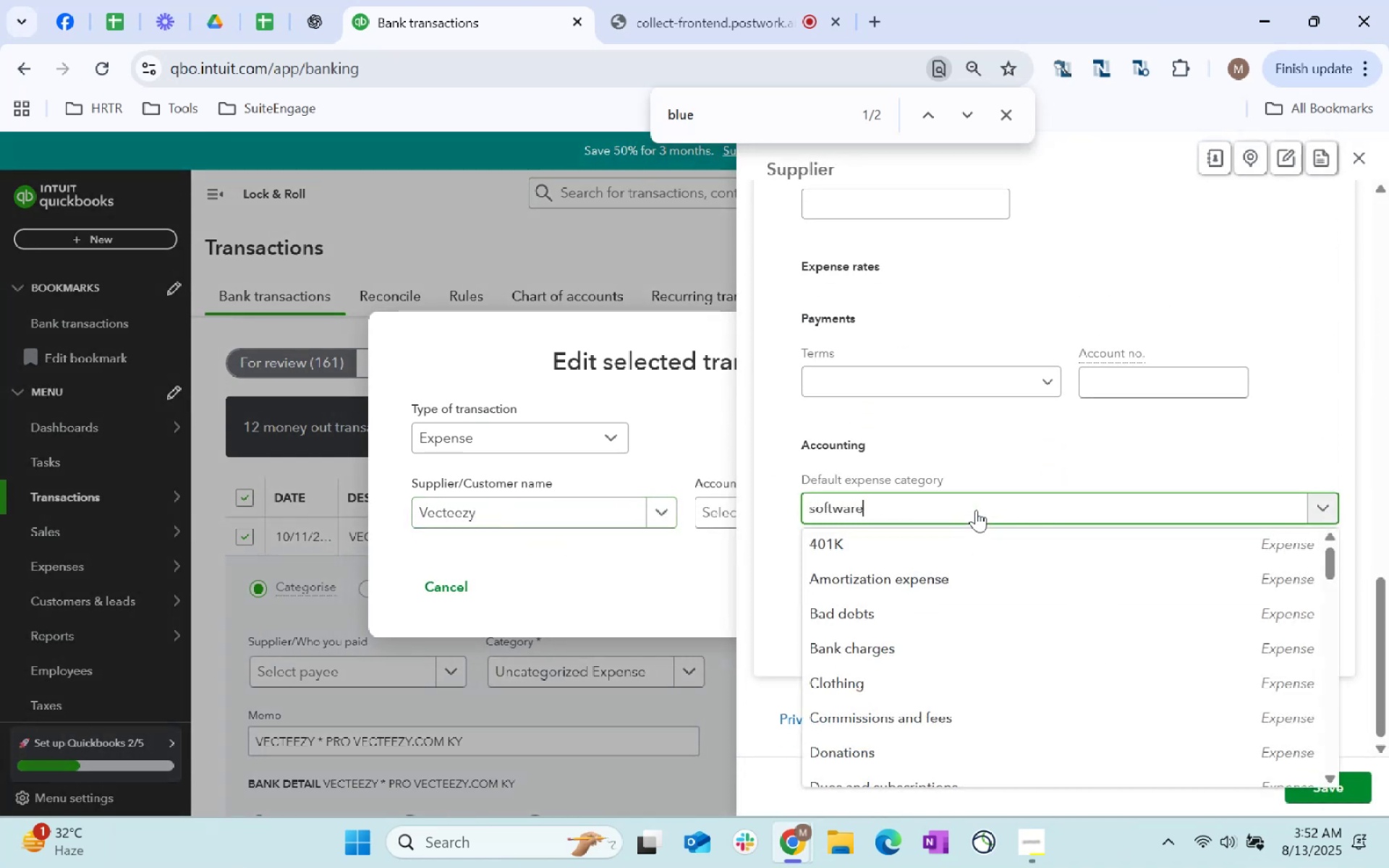 
type(software)
key(Tab)
 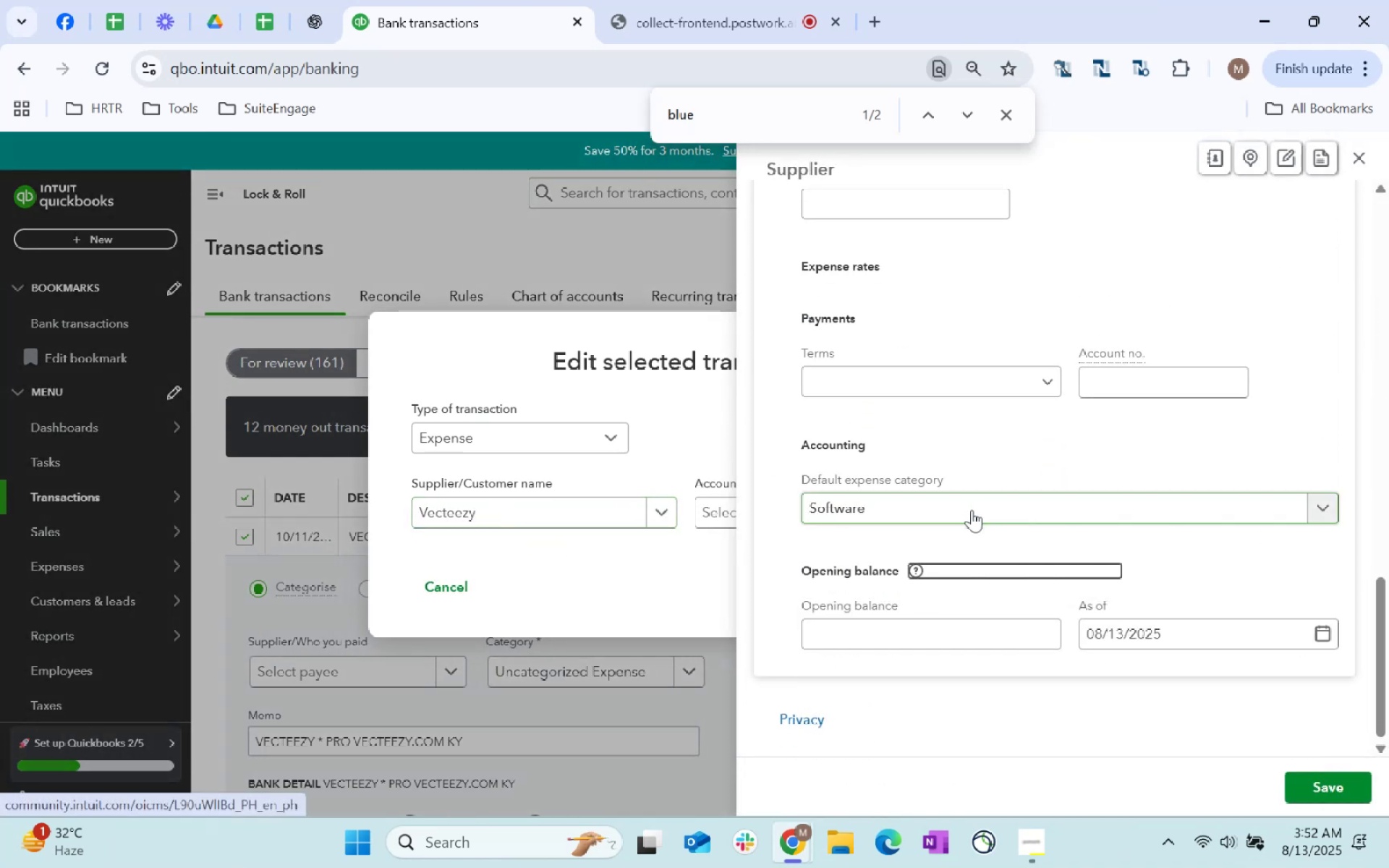 
left_click([972, 510])
 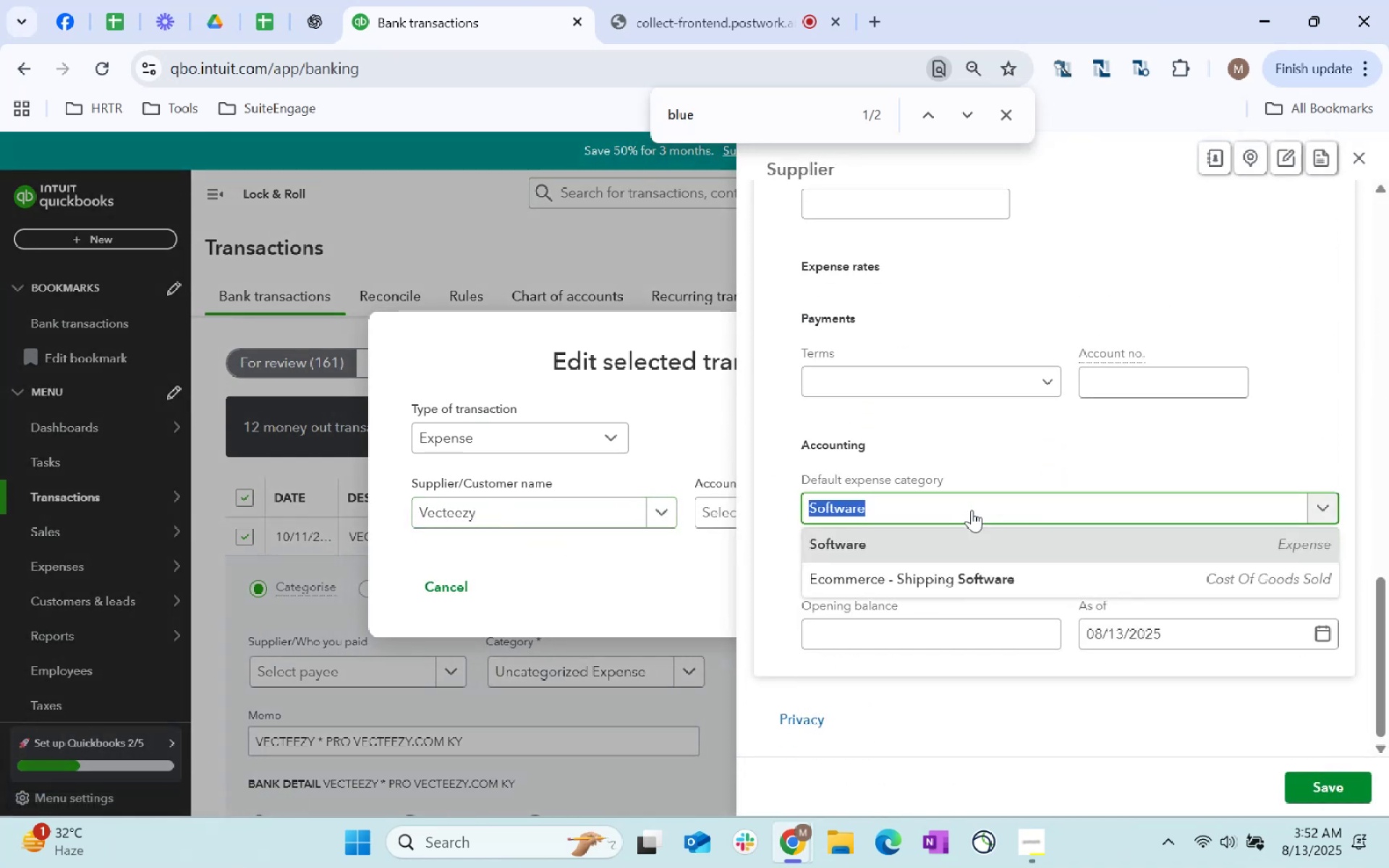 
key(Tab)
 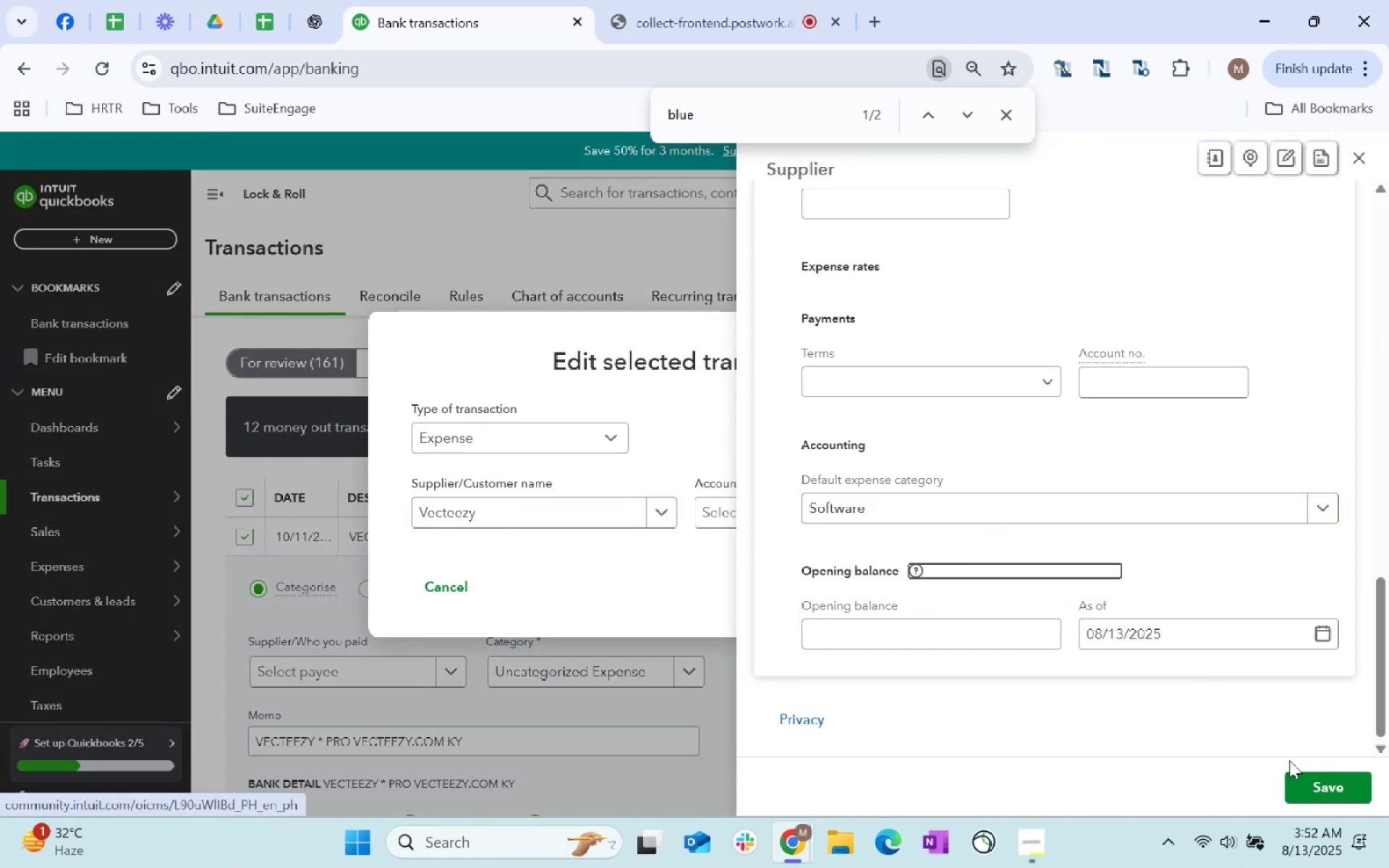 
left_click([1343, 794])
 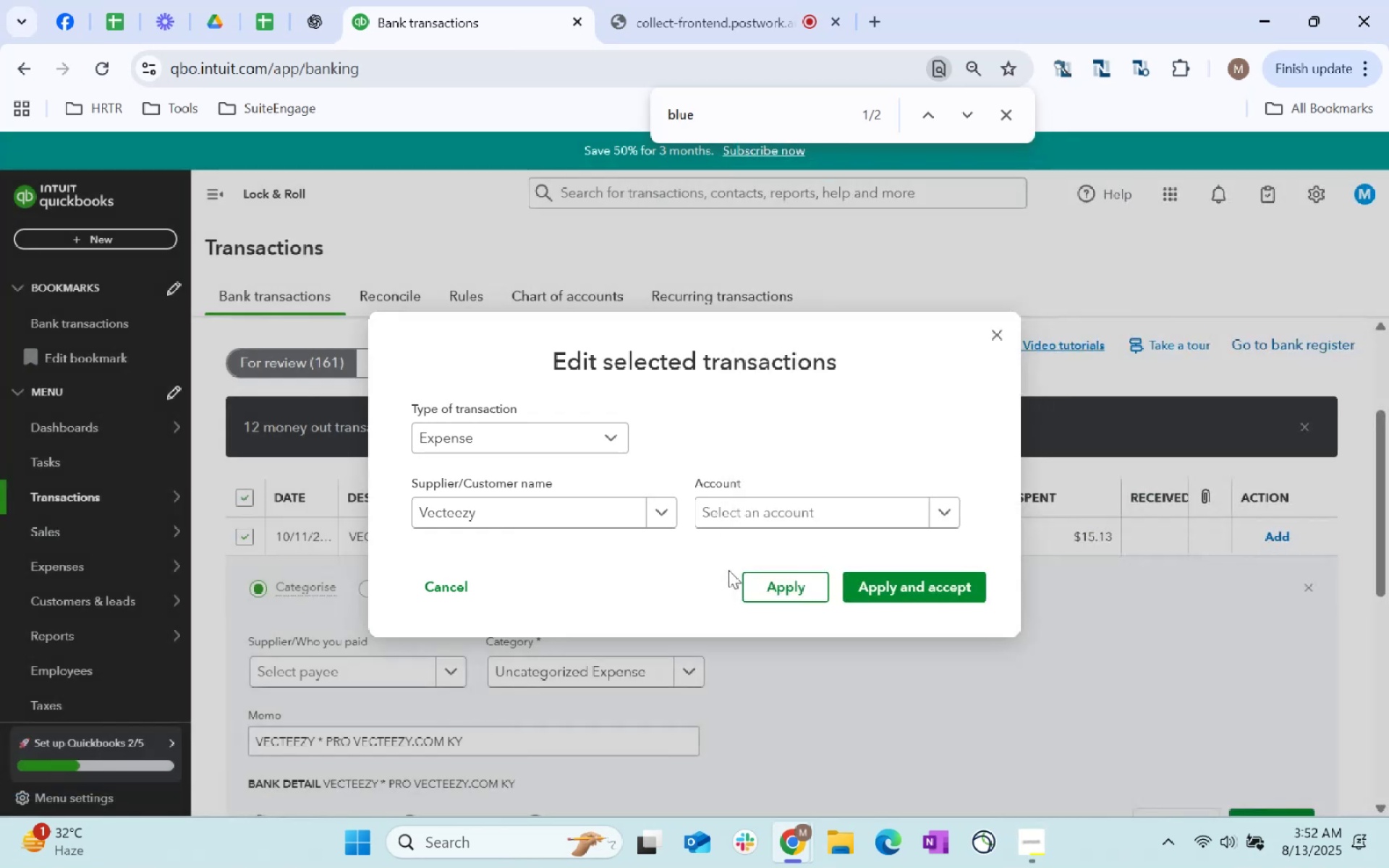 
left_click([820, 516])
 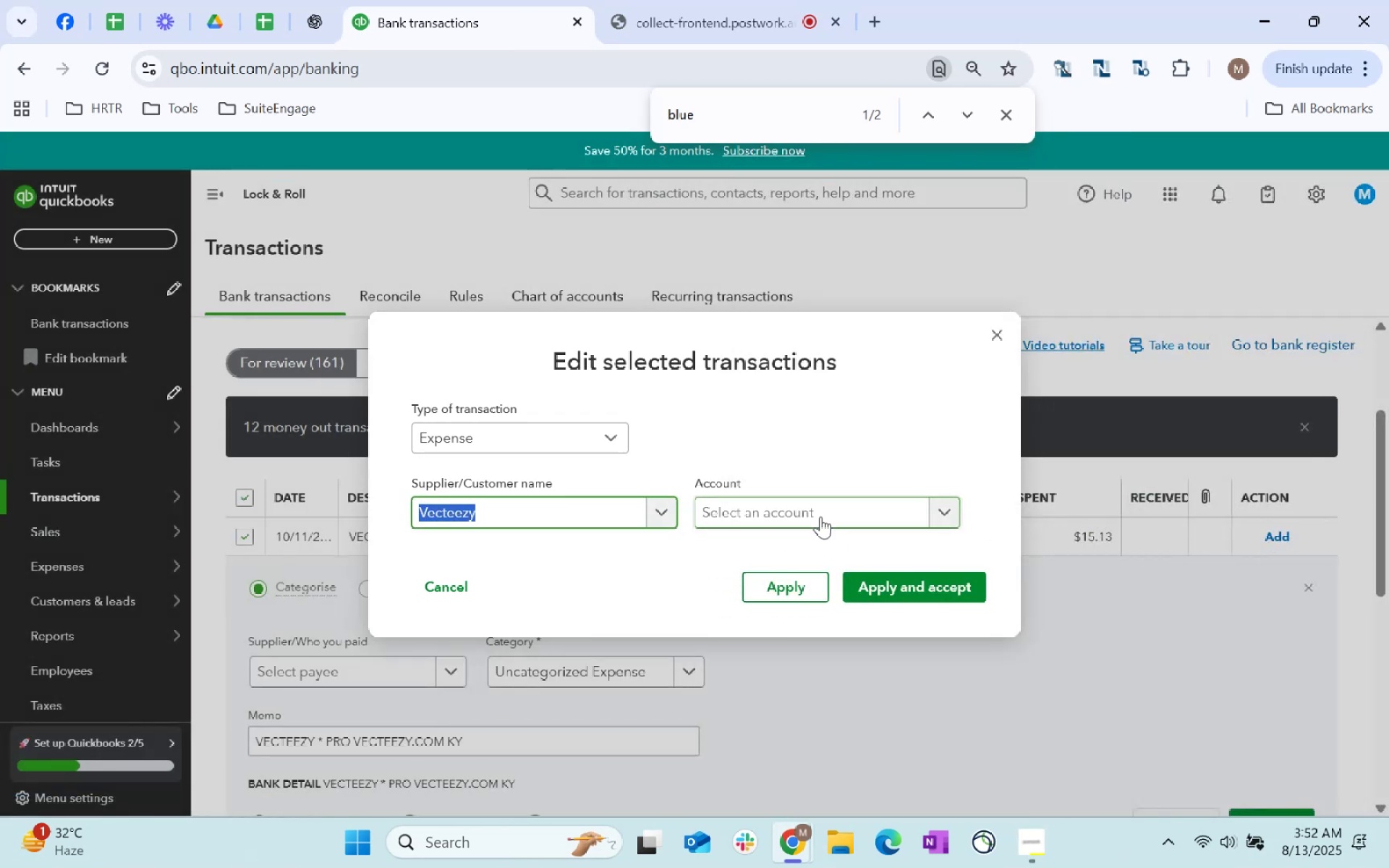 
key(Tab)
type(software)
key(Tab)
 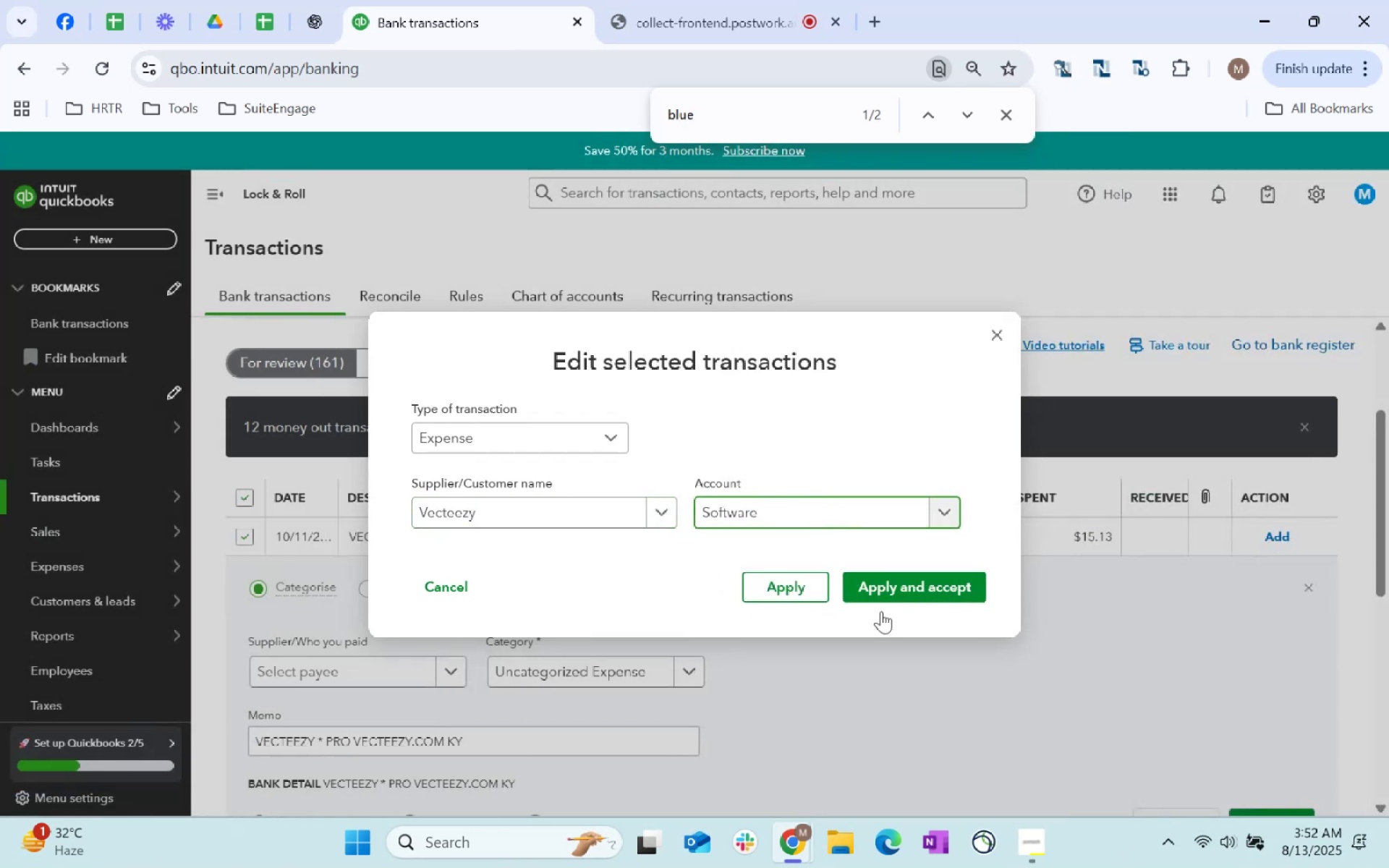 
left_click([912, 584])
 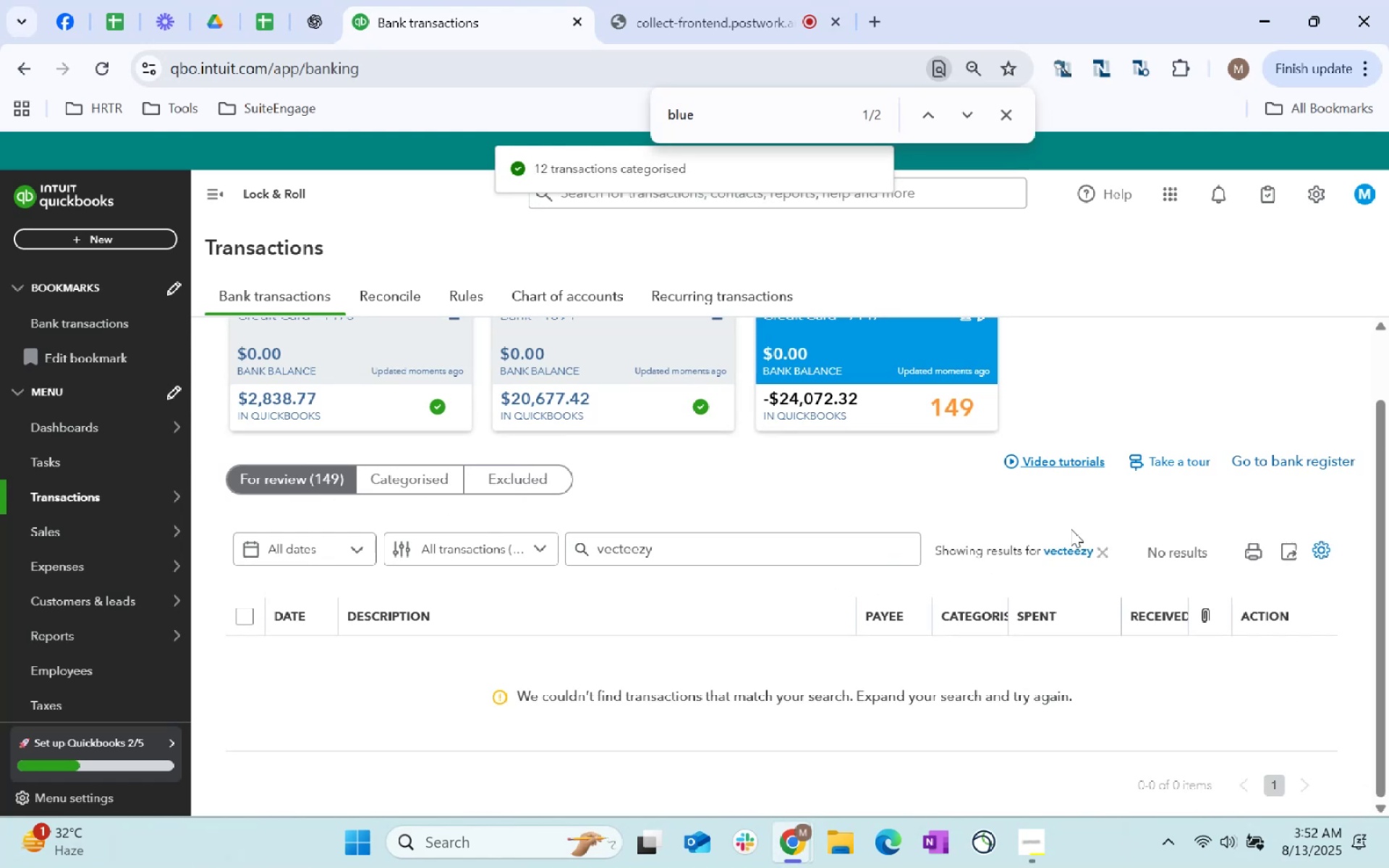 
wait(10.04)
 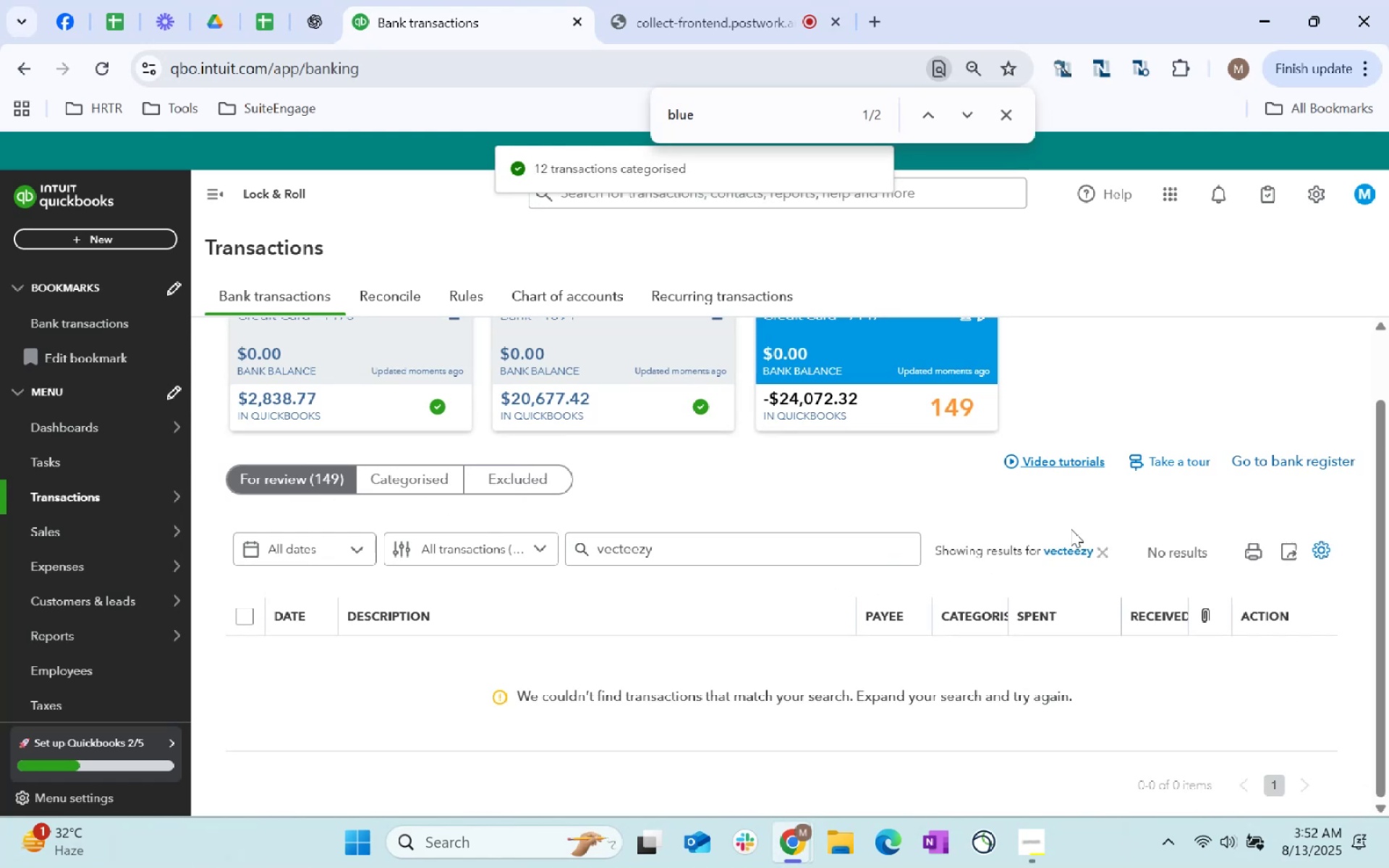 
scroll: coordinate [602, 597], scroll_direction: down, amount: 44.0
 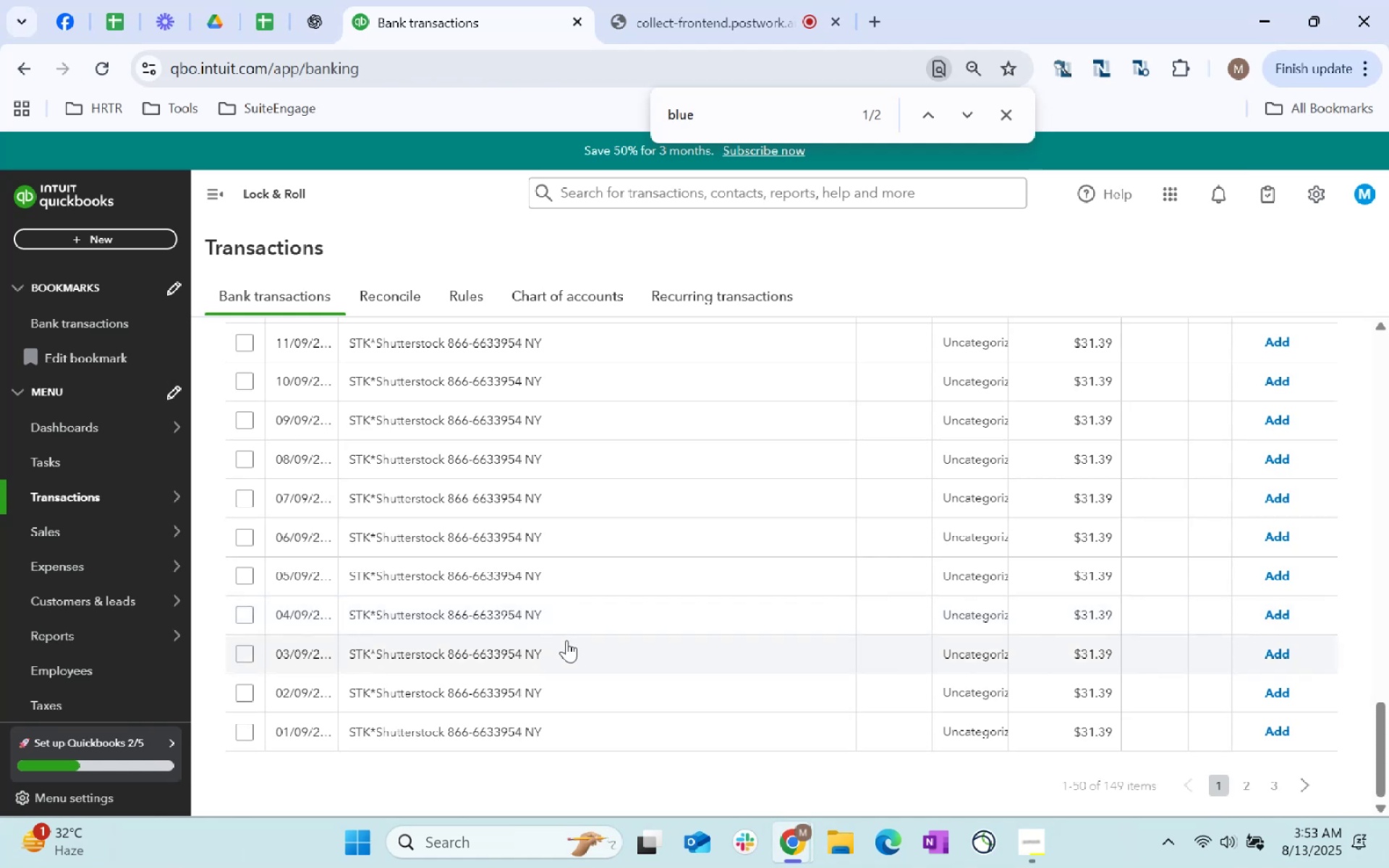 
scroll: coordinate [770, 660], scroll_direction: up, amount: 4.0
 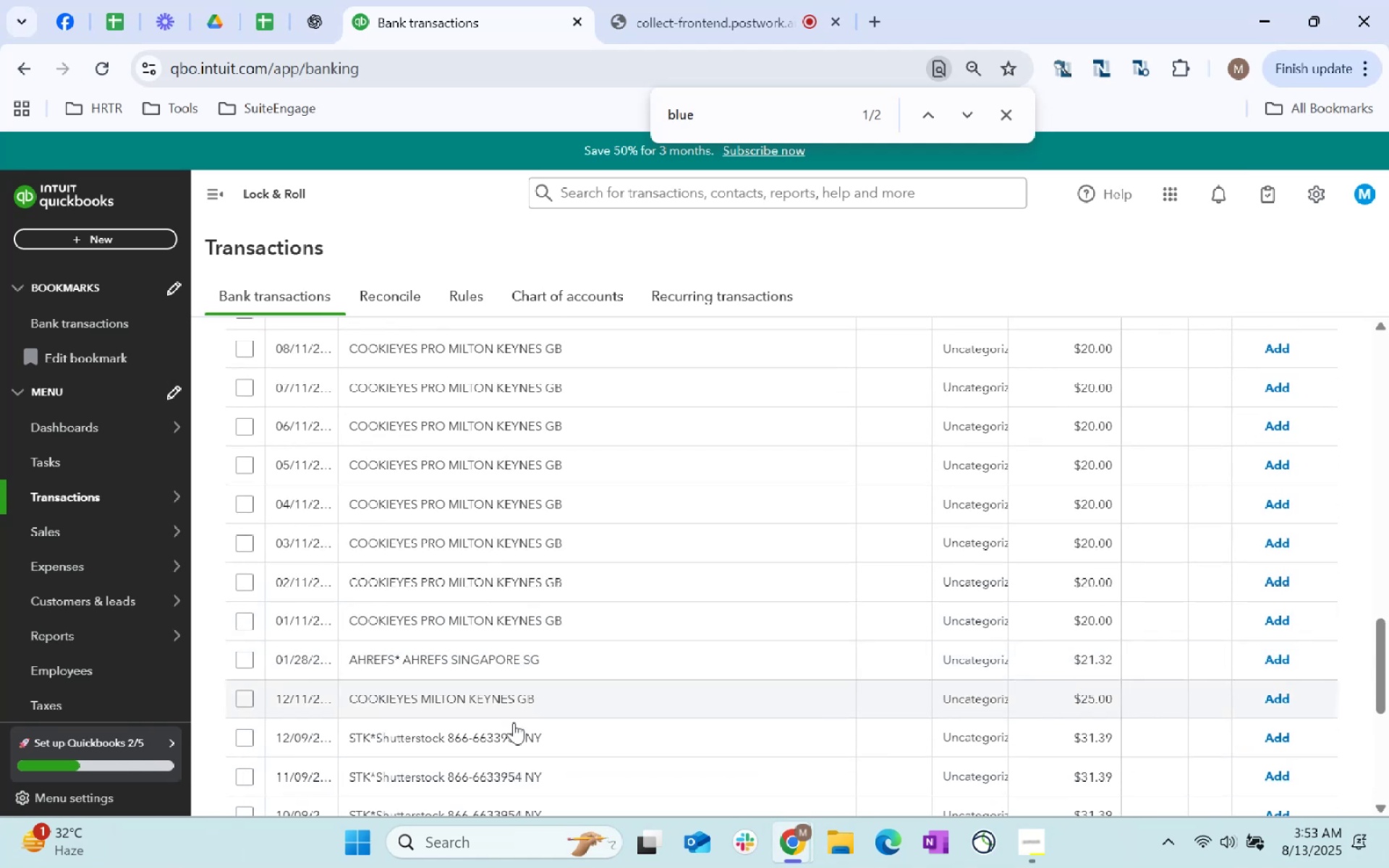 
scroll: coordinate [649, 617], scroll_direction: down, amount: 1.0
 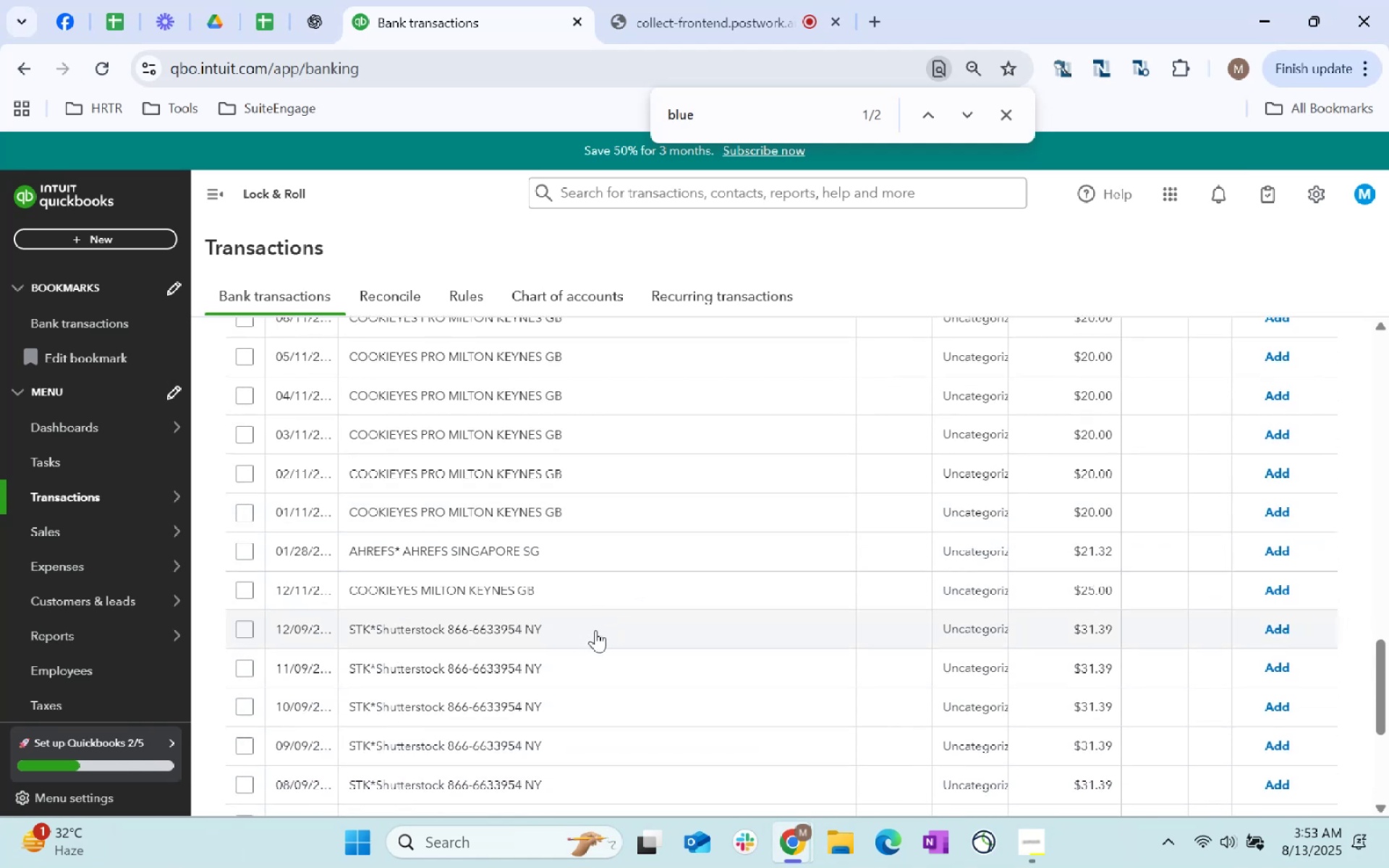 
left_click_drag(start_coordinate=[603, 629], to_coordinate=[335, 627])
 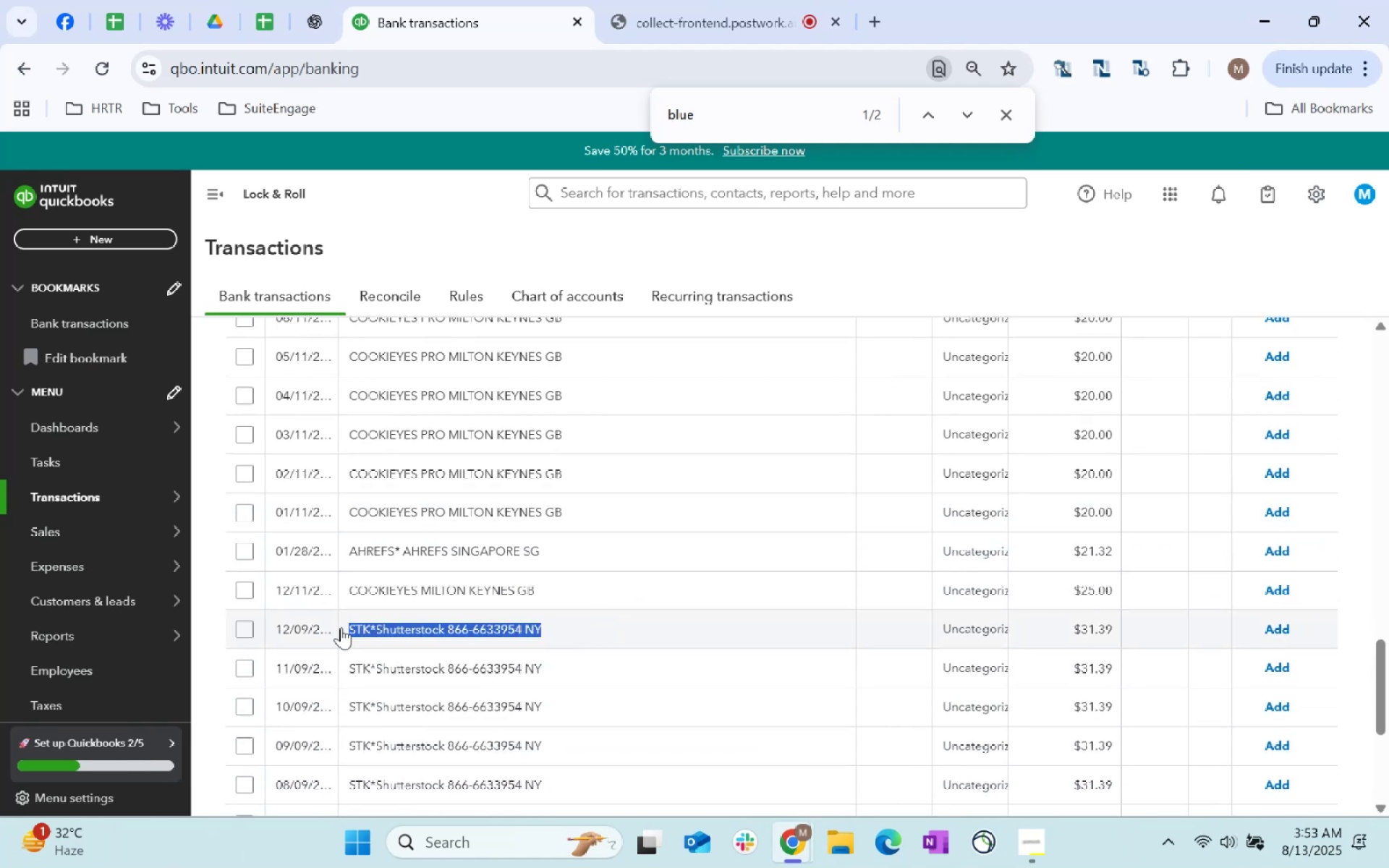 
key(Control+C)
 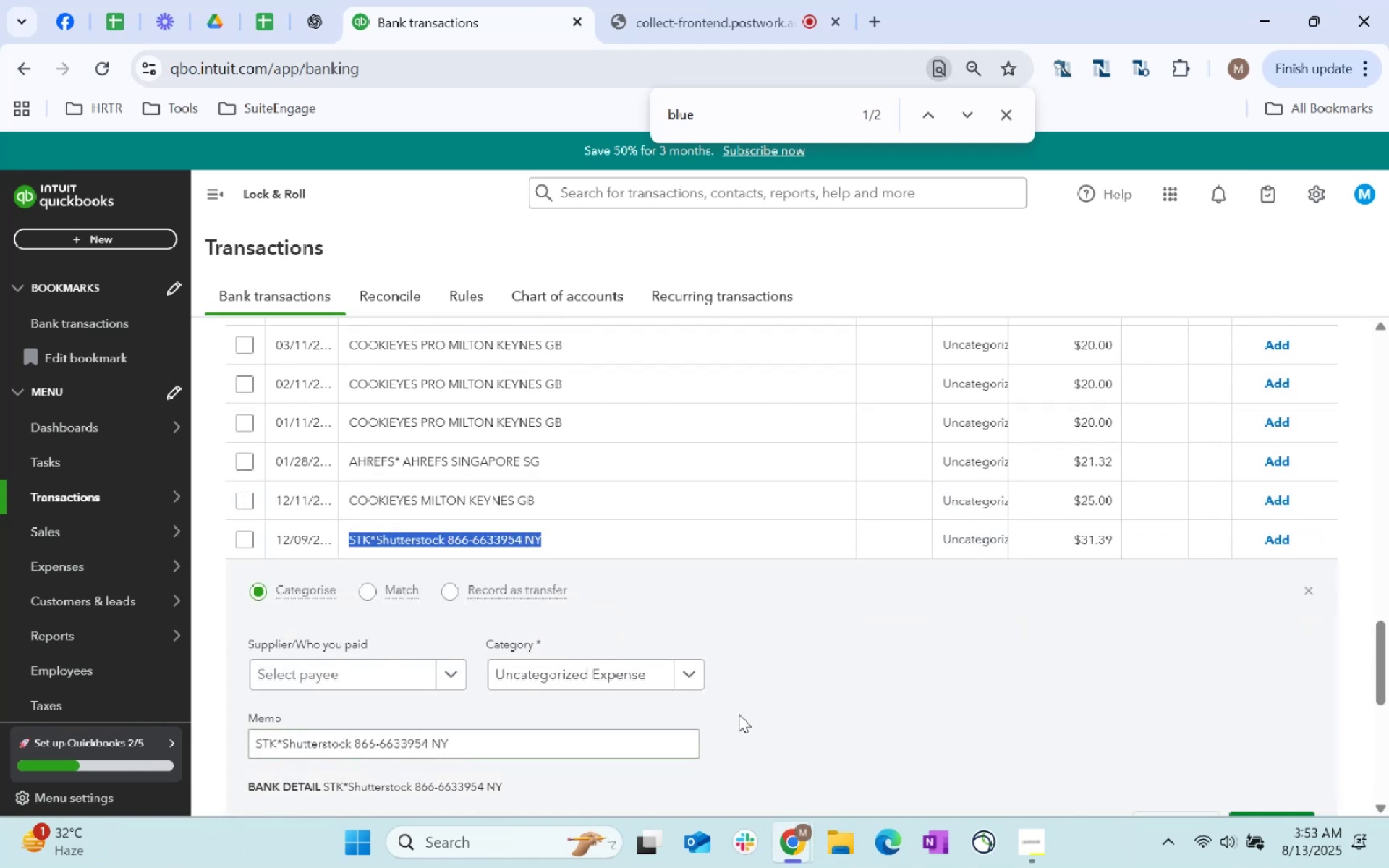 
key(Control+C)
 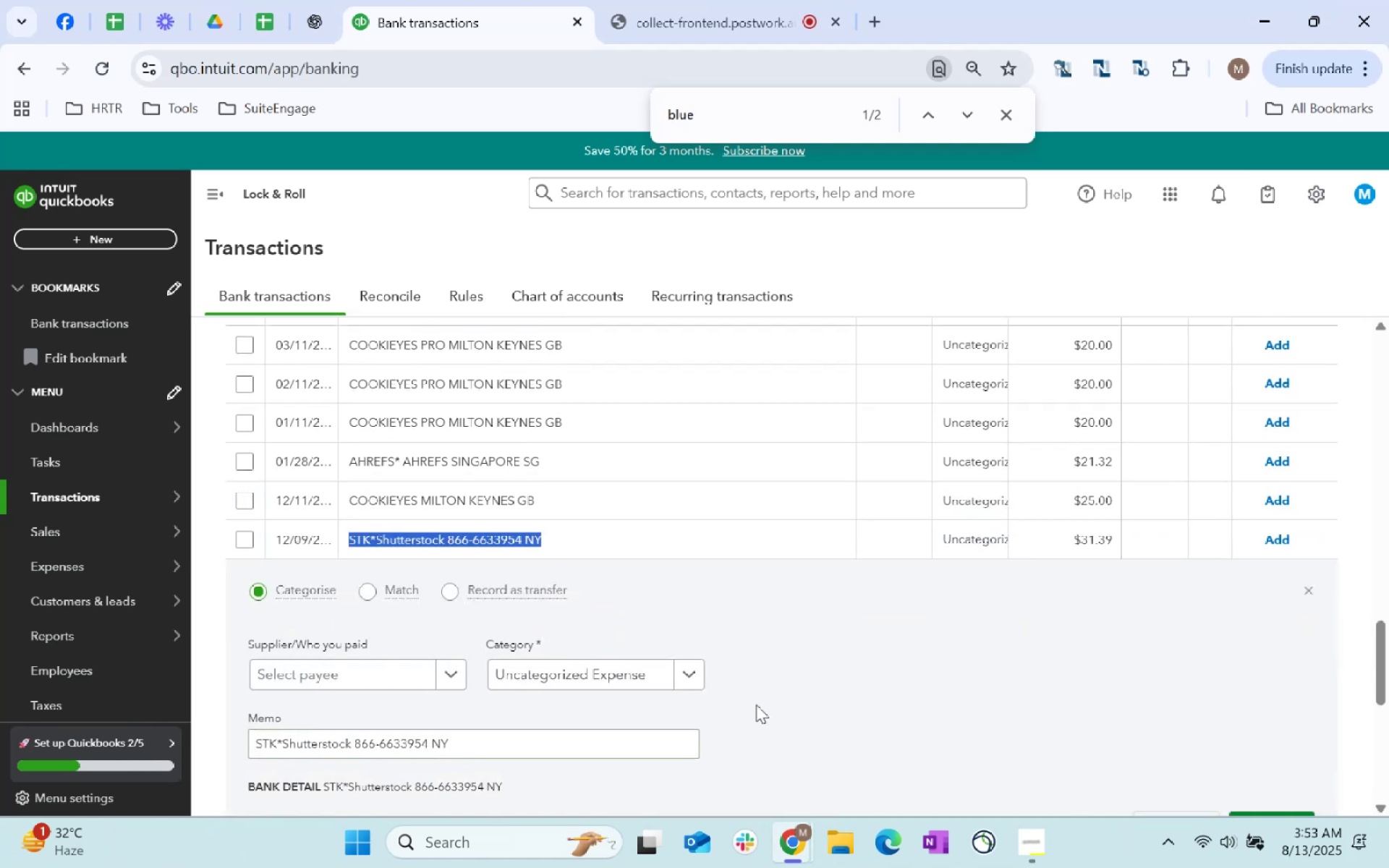 
scroll: coordinate [764, 590], scroll_direction: up, amount: 22.0
 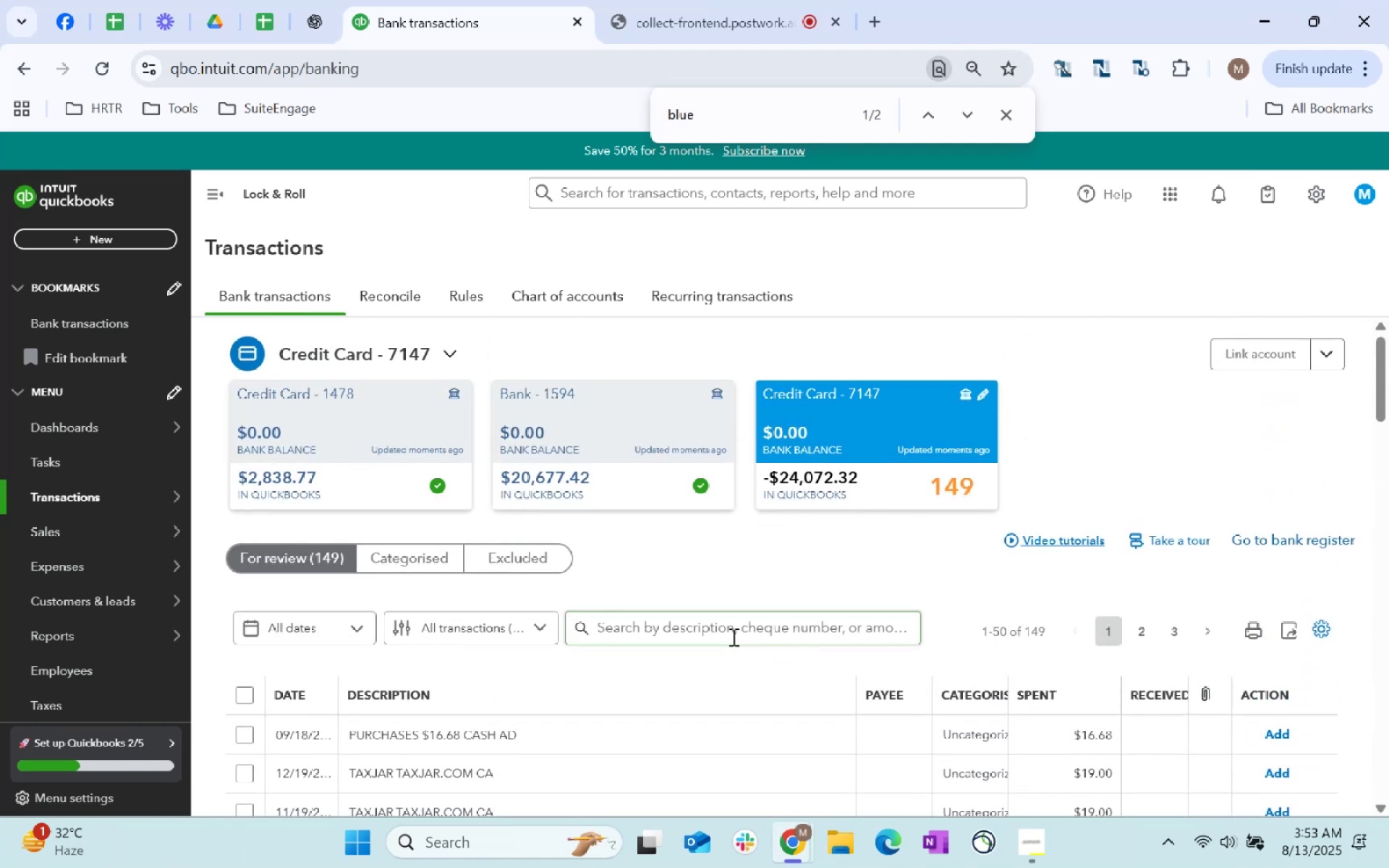 
left_click([733, 635])
 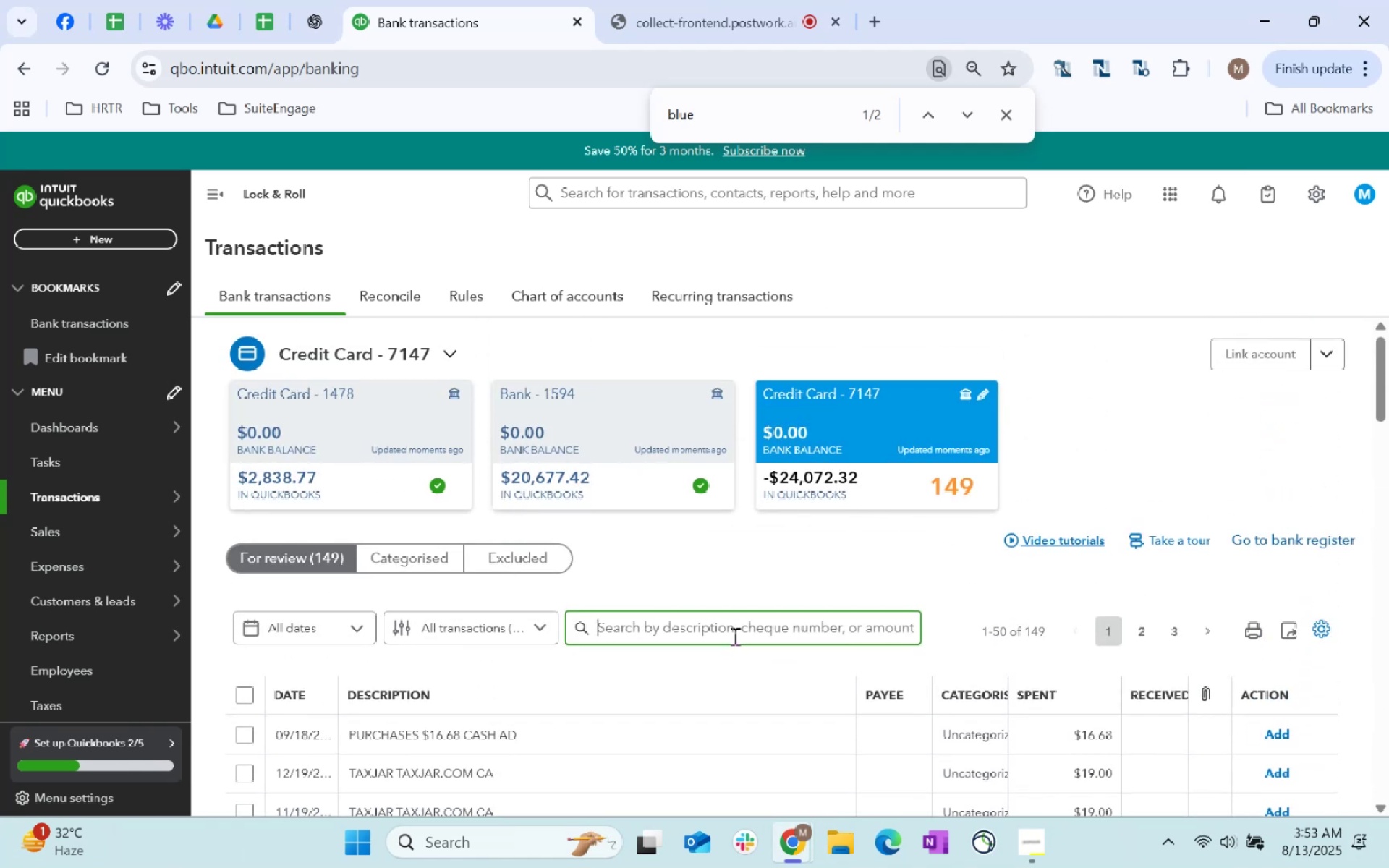 
key(Control+ControlLeft)
 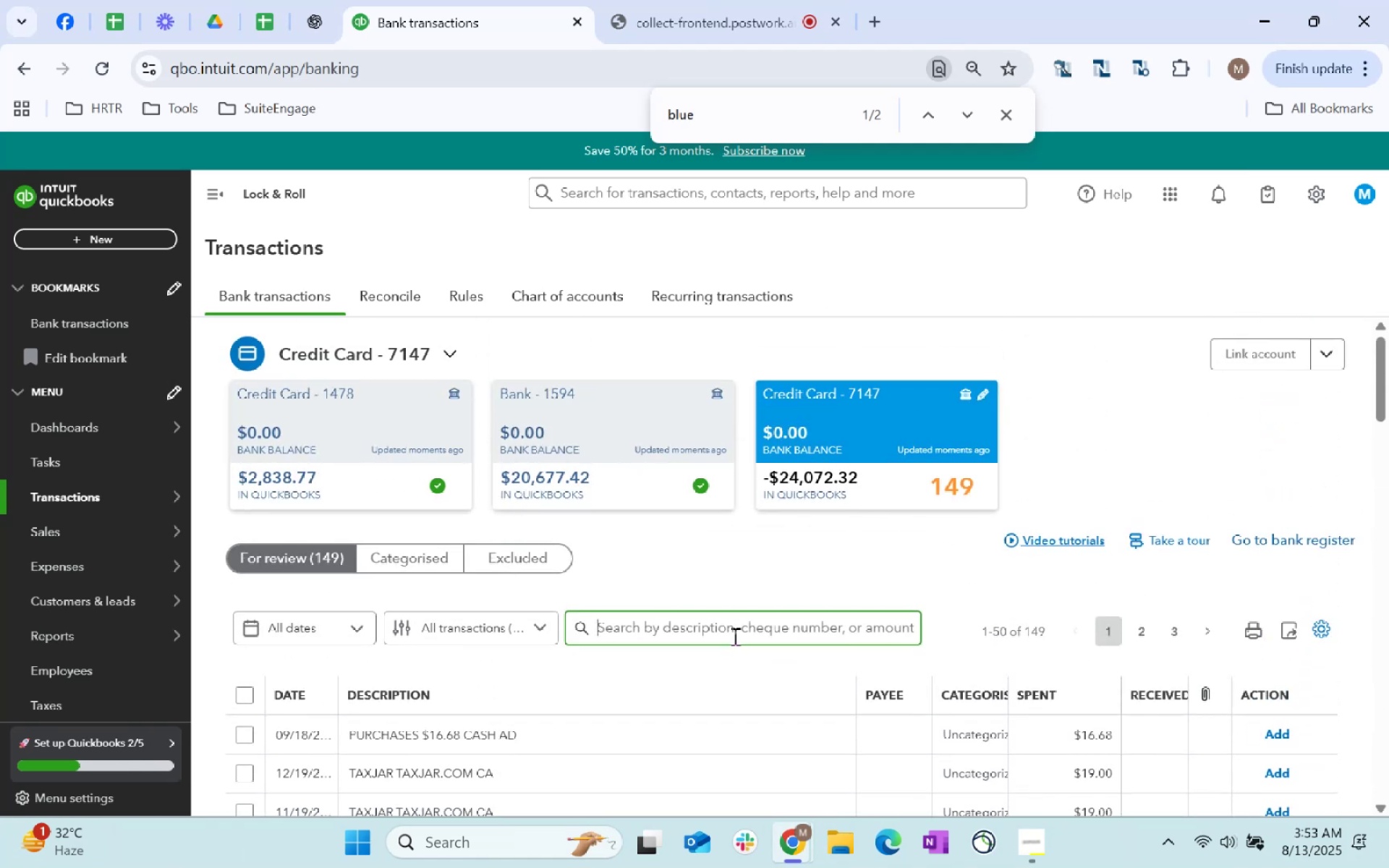 
key(Control+V)
 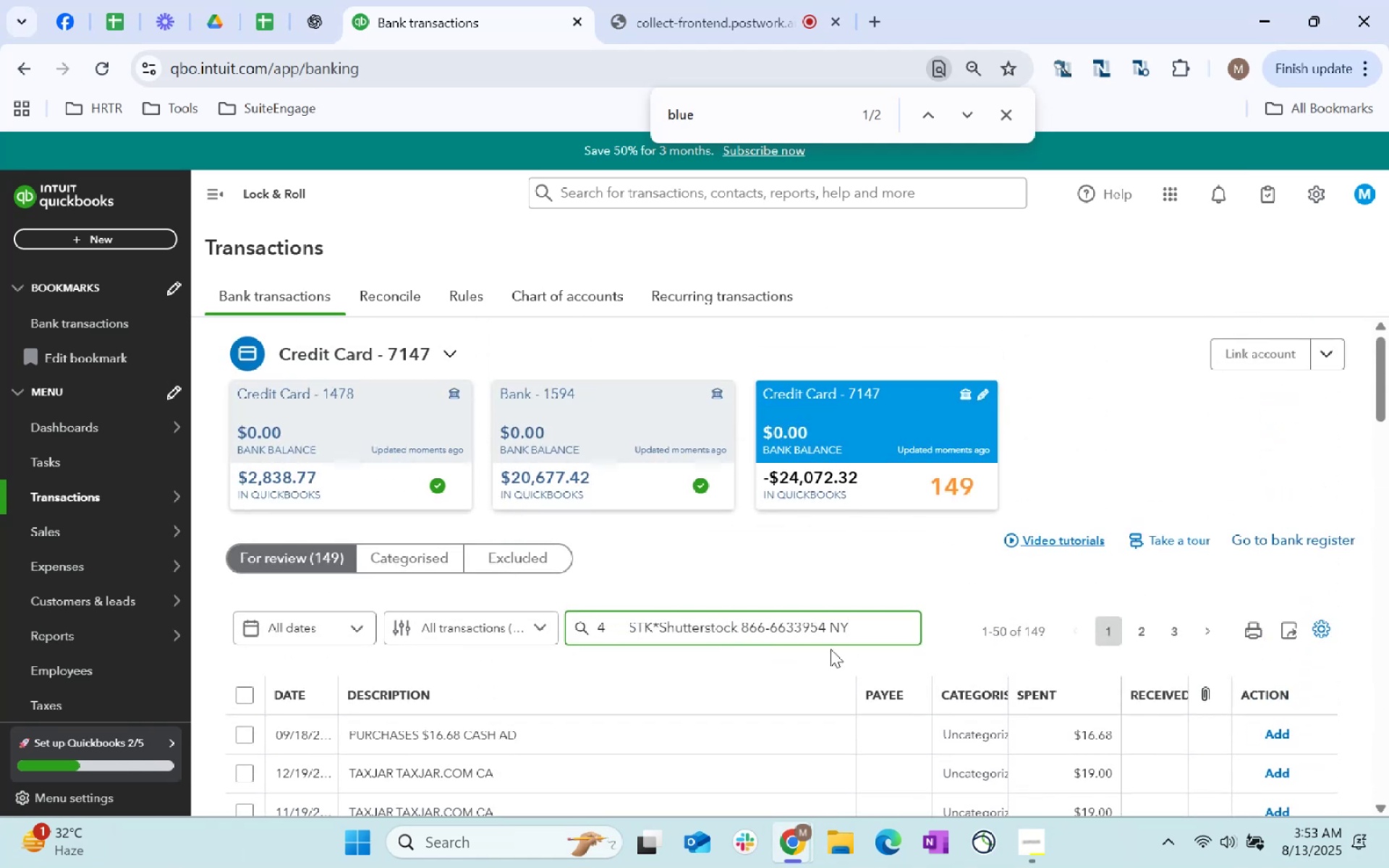 
key(Enter)
 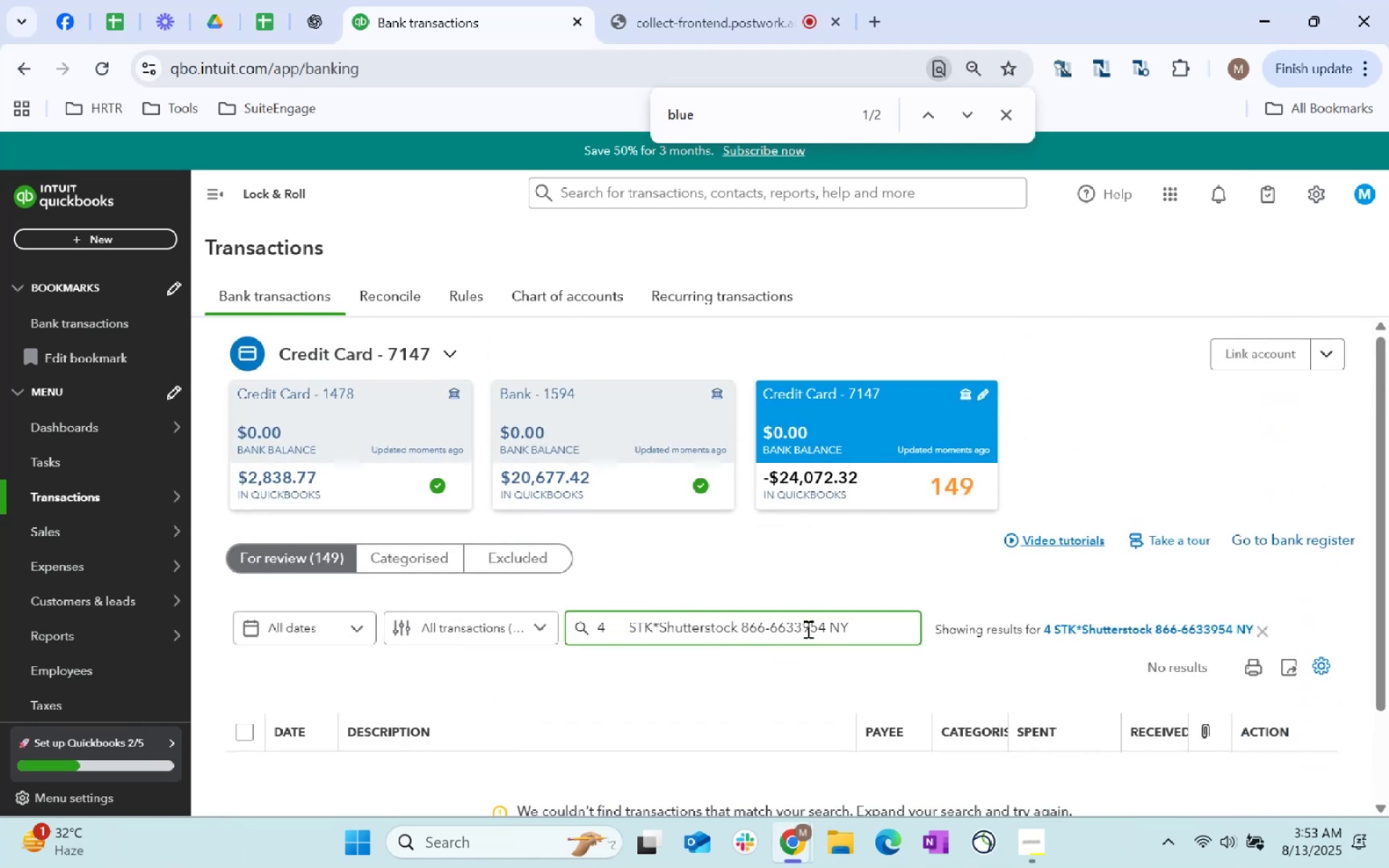 
scroll: coordinate [846, 590], scroll_direction: down, amount: 1.0
 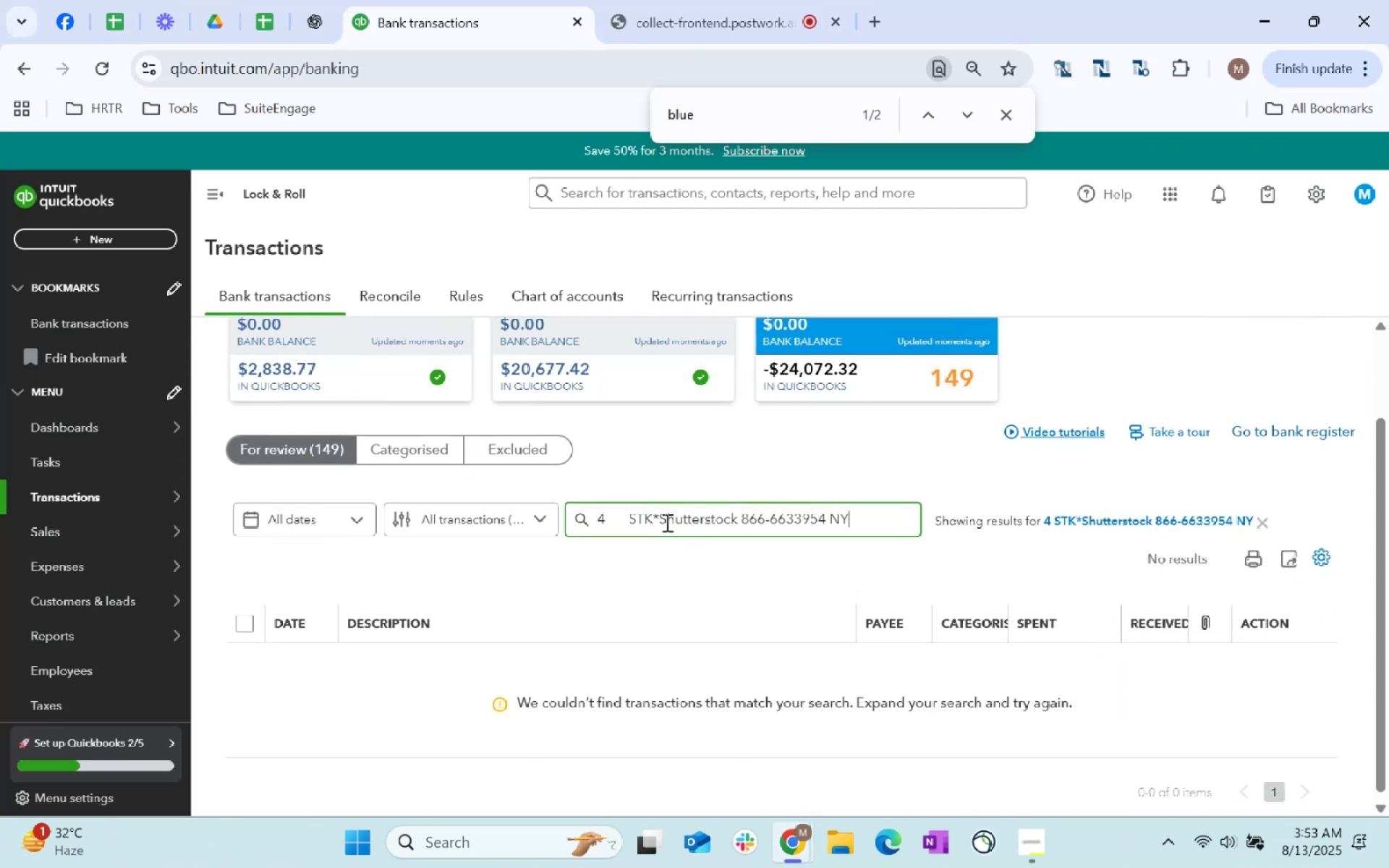 
left_click_drag(start_coordinate=[657, 512], to_coordinate=[260, 537])
 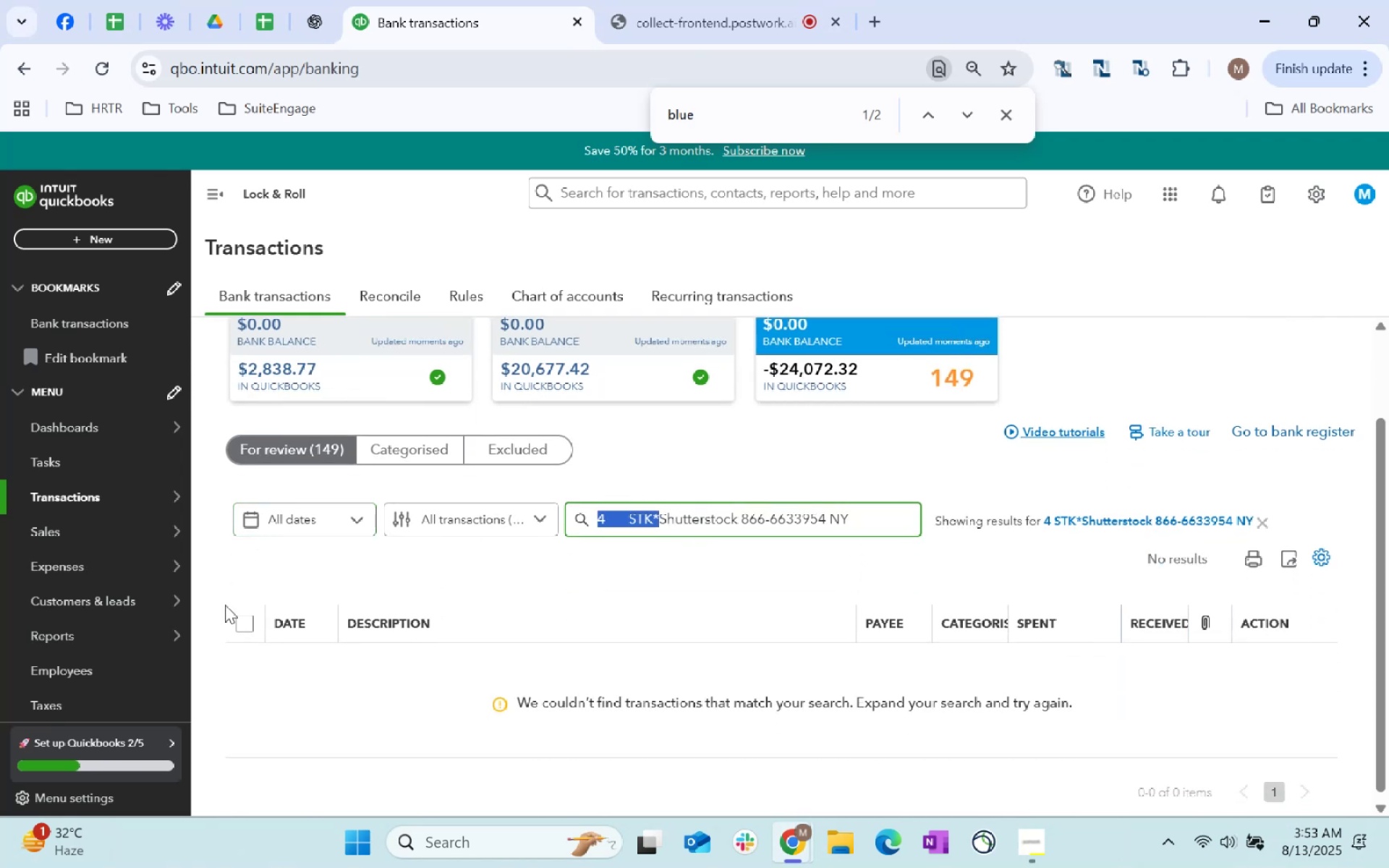 
key(Backspace)
 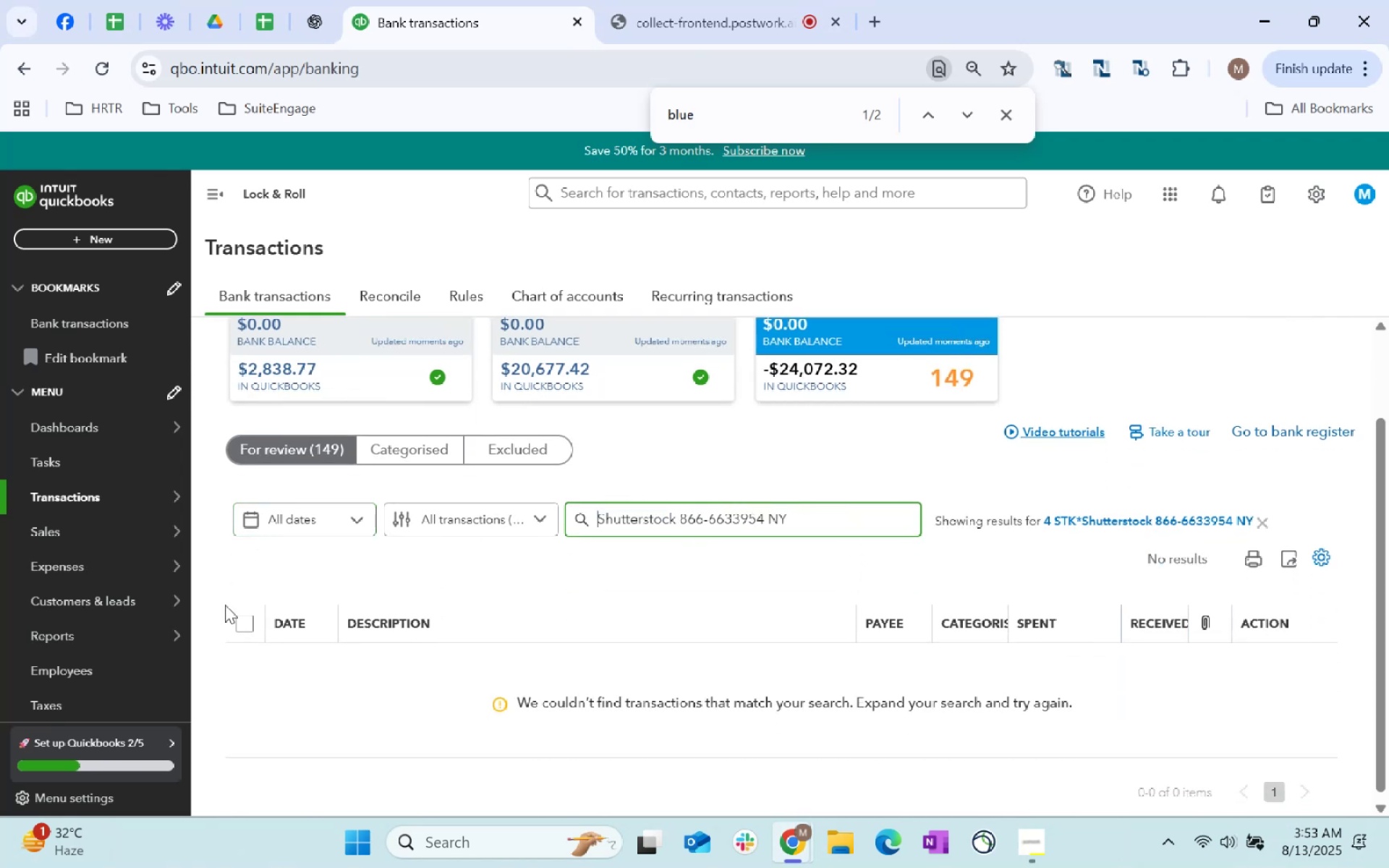 
hold_key(key=Backspace, duration=0.48)
 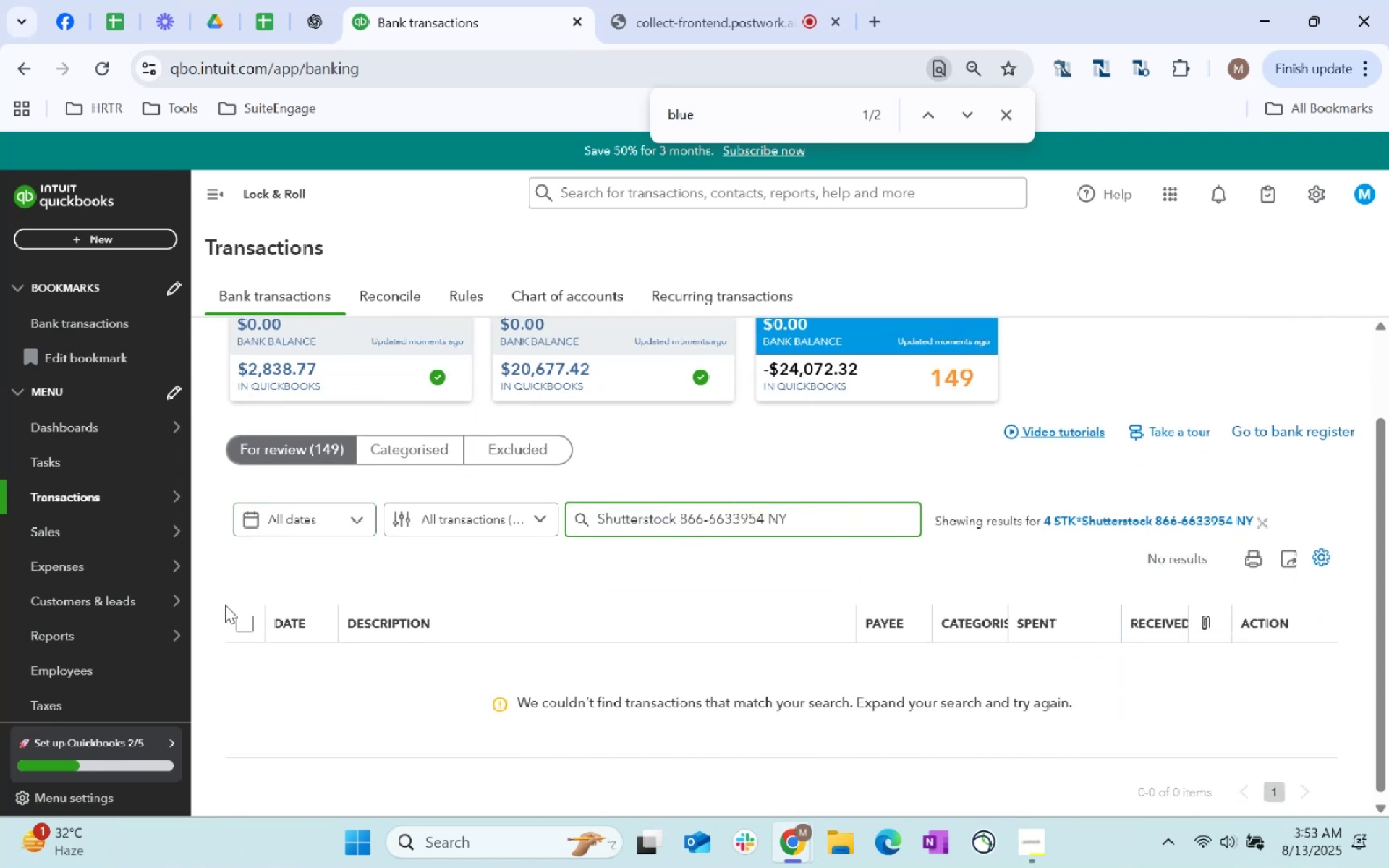 
key(Enter)
 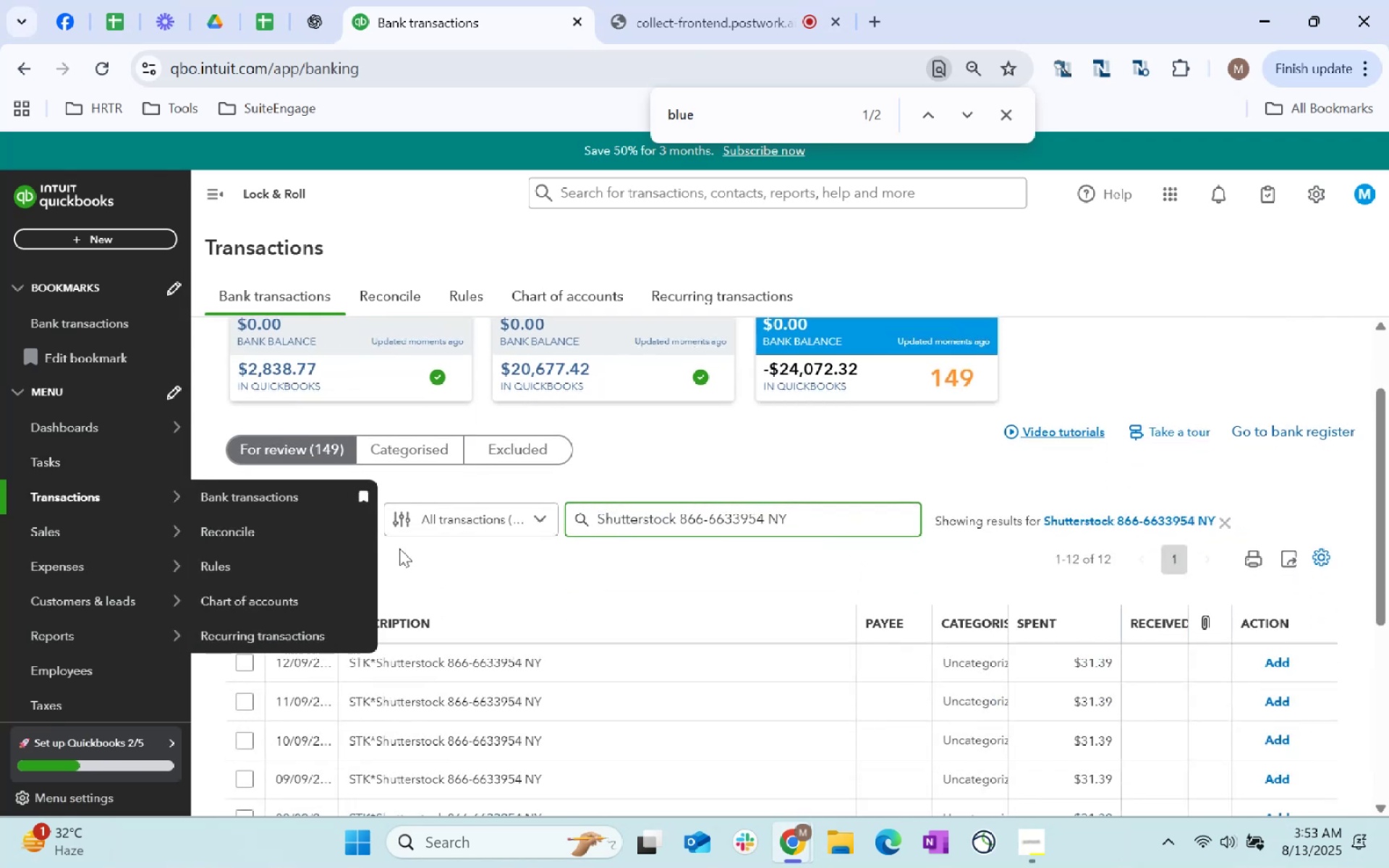 
scroll: coordinate [1032, 605], scroll_direction: down, amount: 1.0
 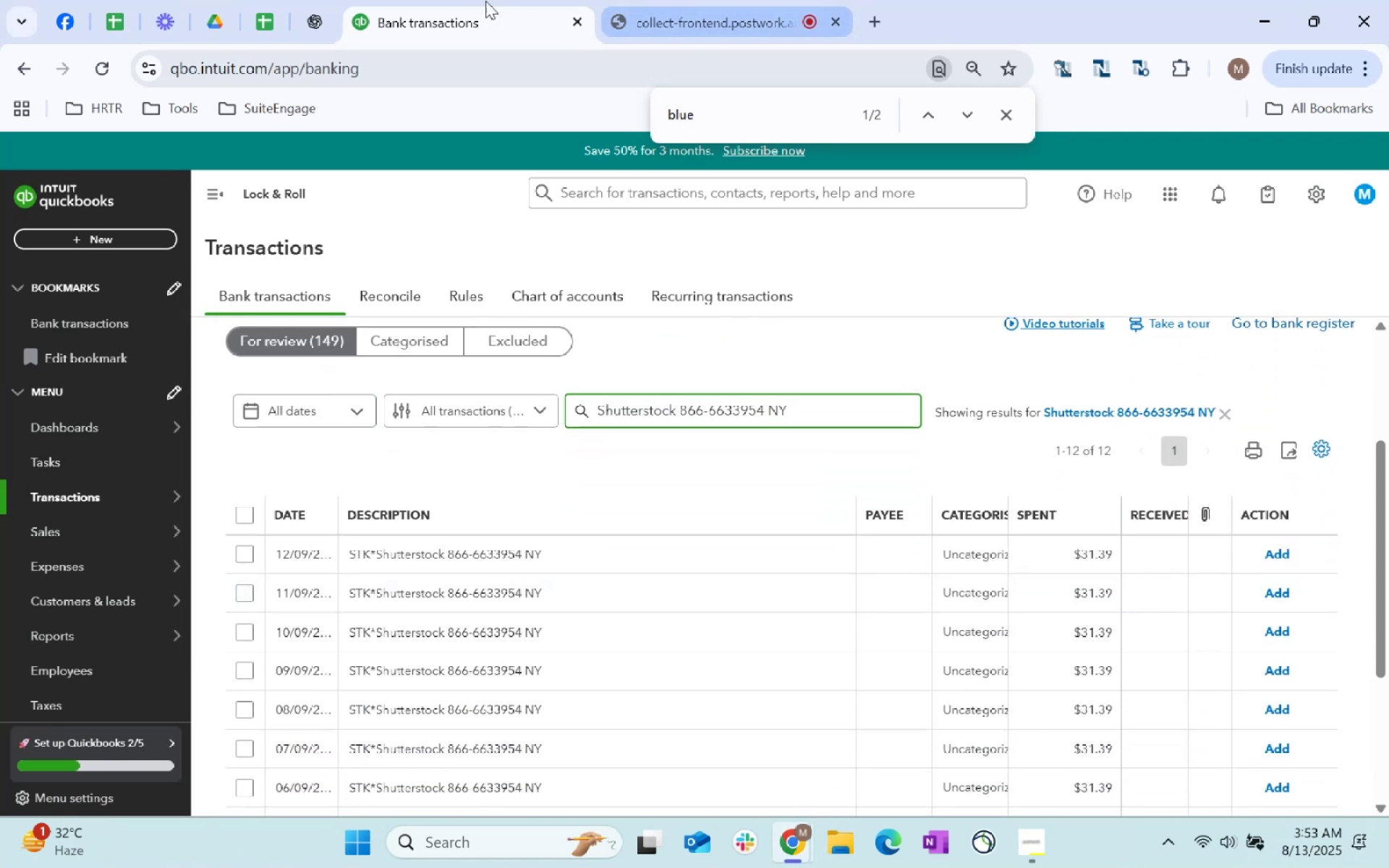 
left_click([315, 0])
 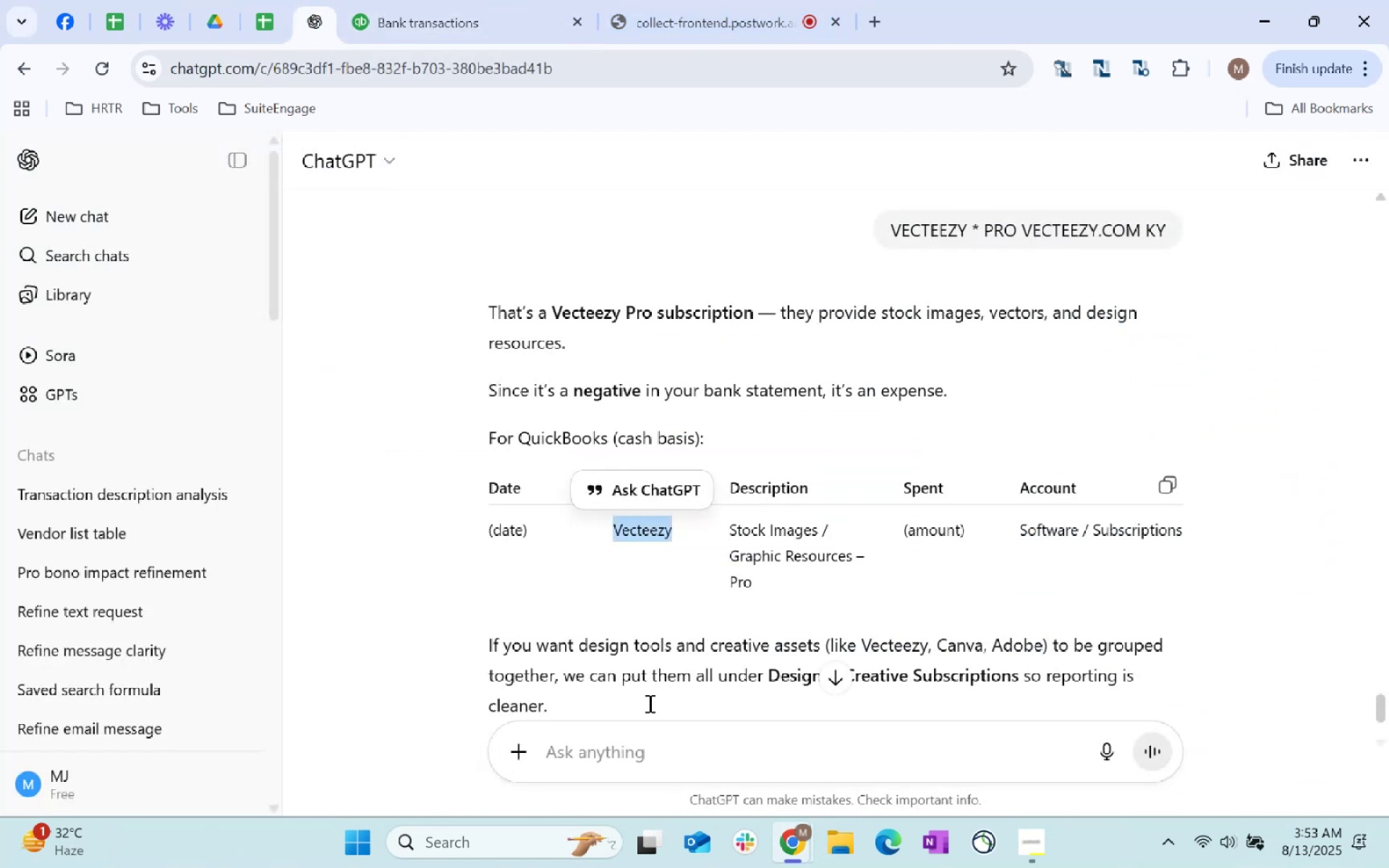 
key(Control+ControlLeft)
 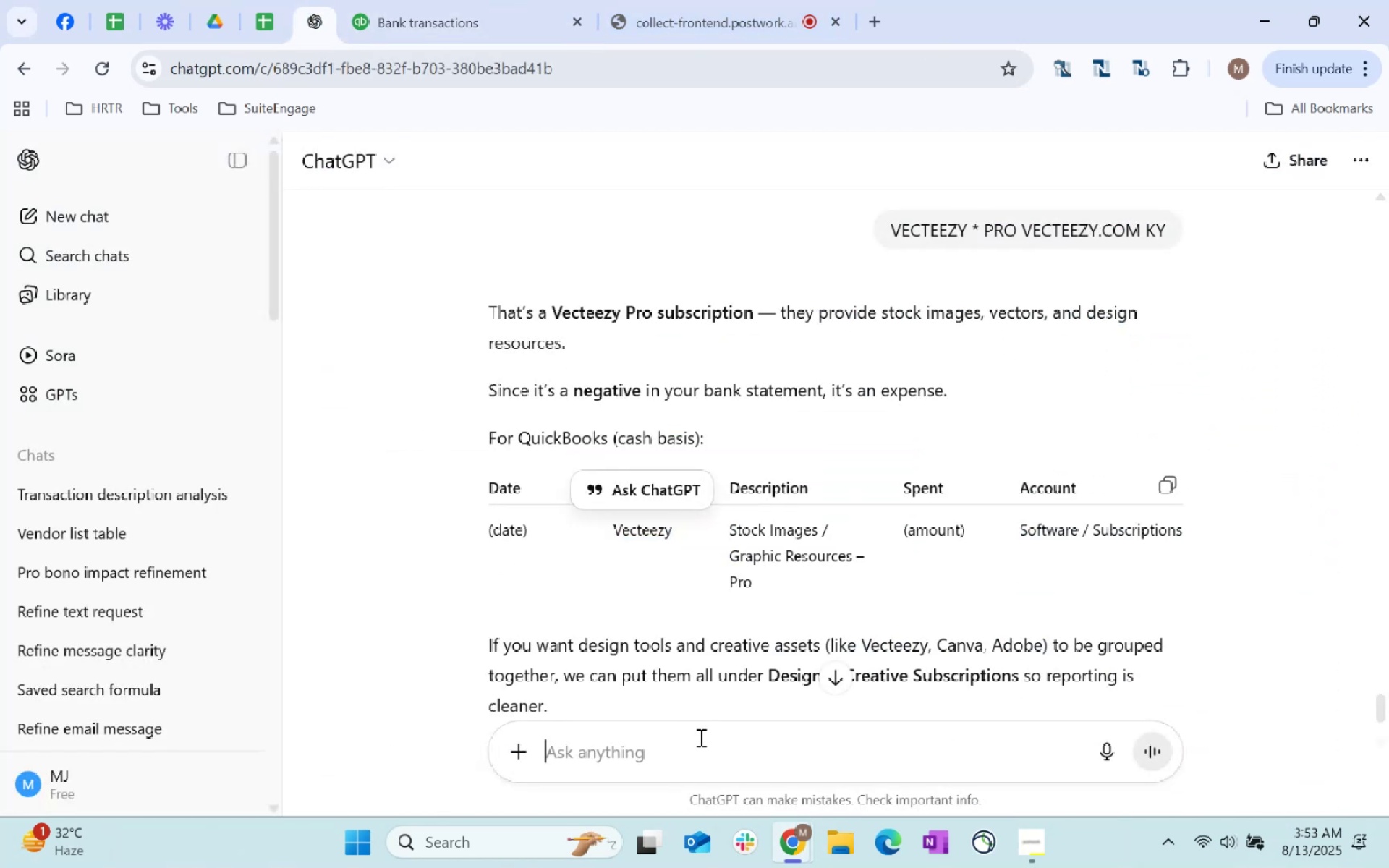 
key(Control+ControlLeft)
 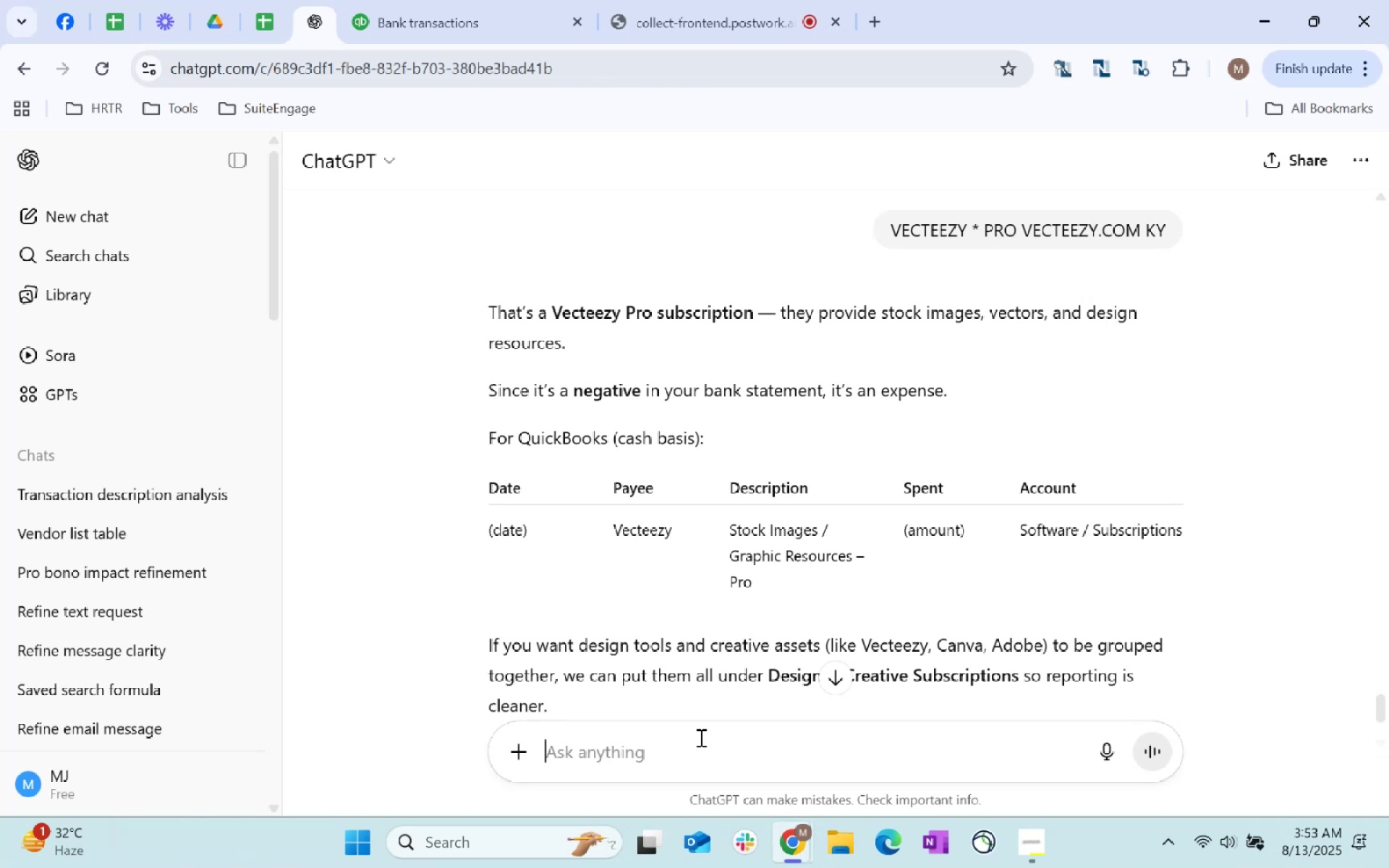 
key(Control+V)
 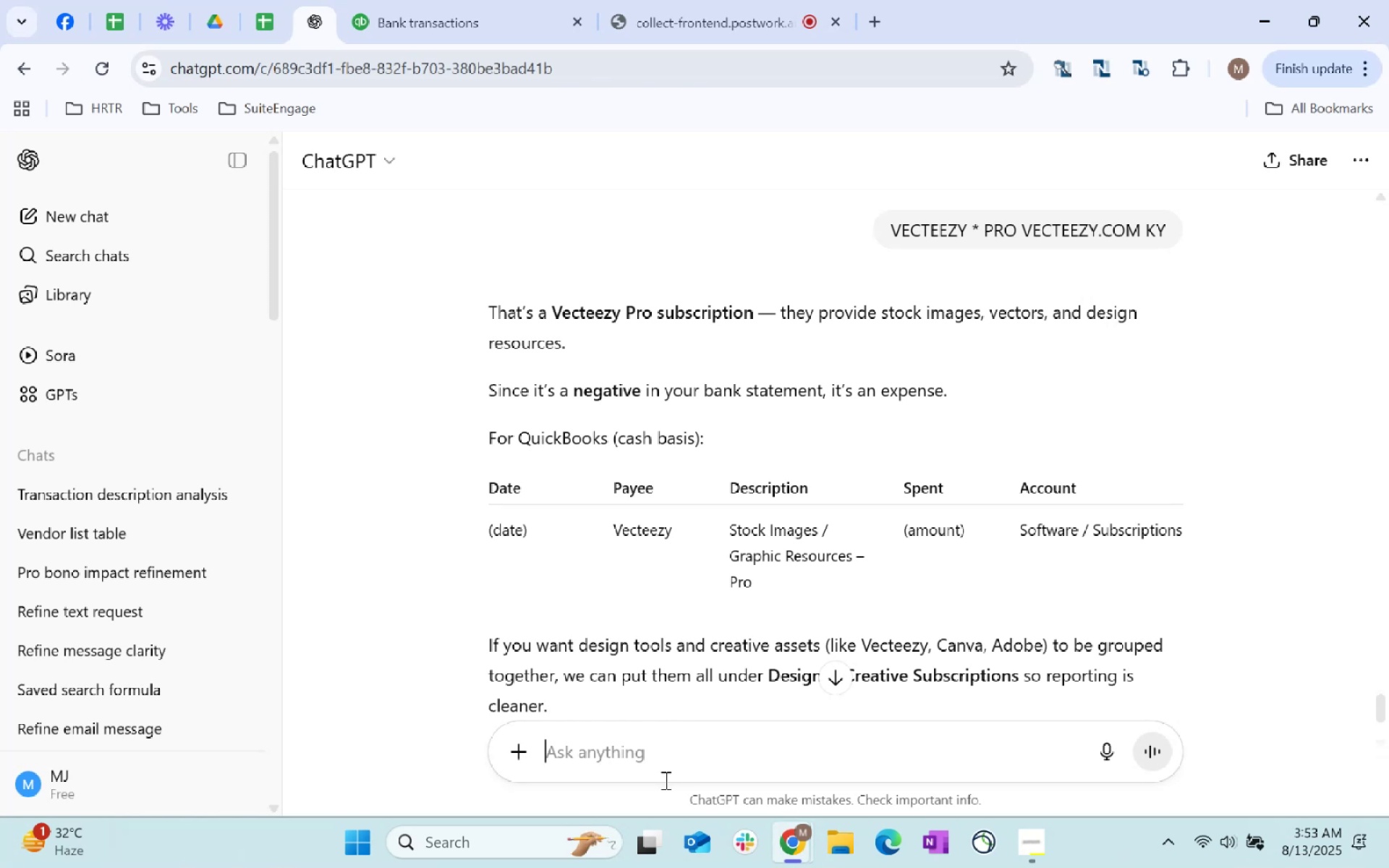 
key(Enter)
 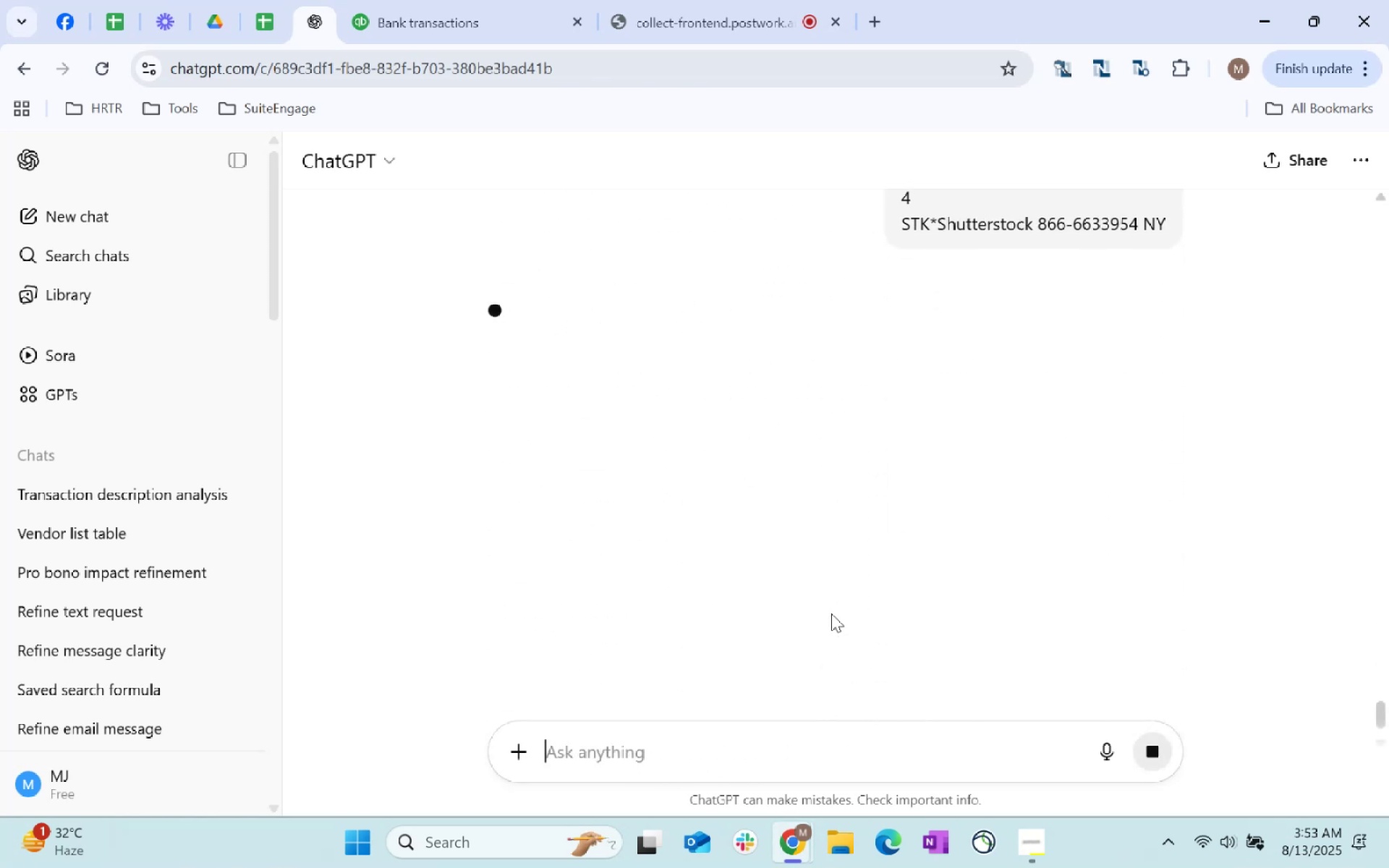 
mouse_move([815, 349])
 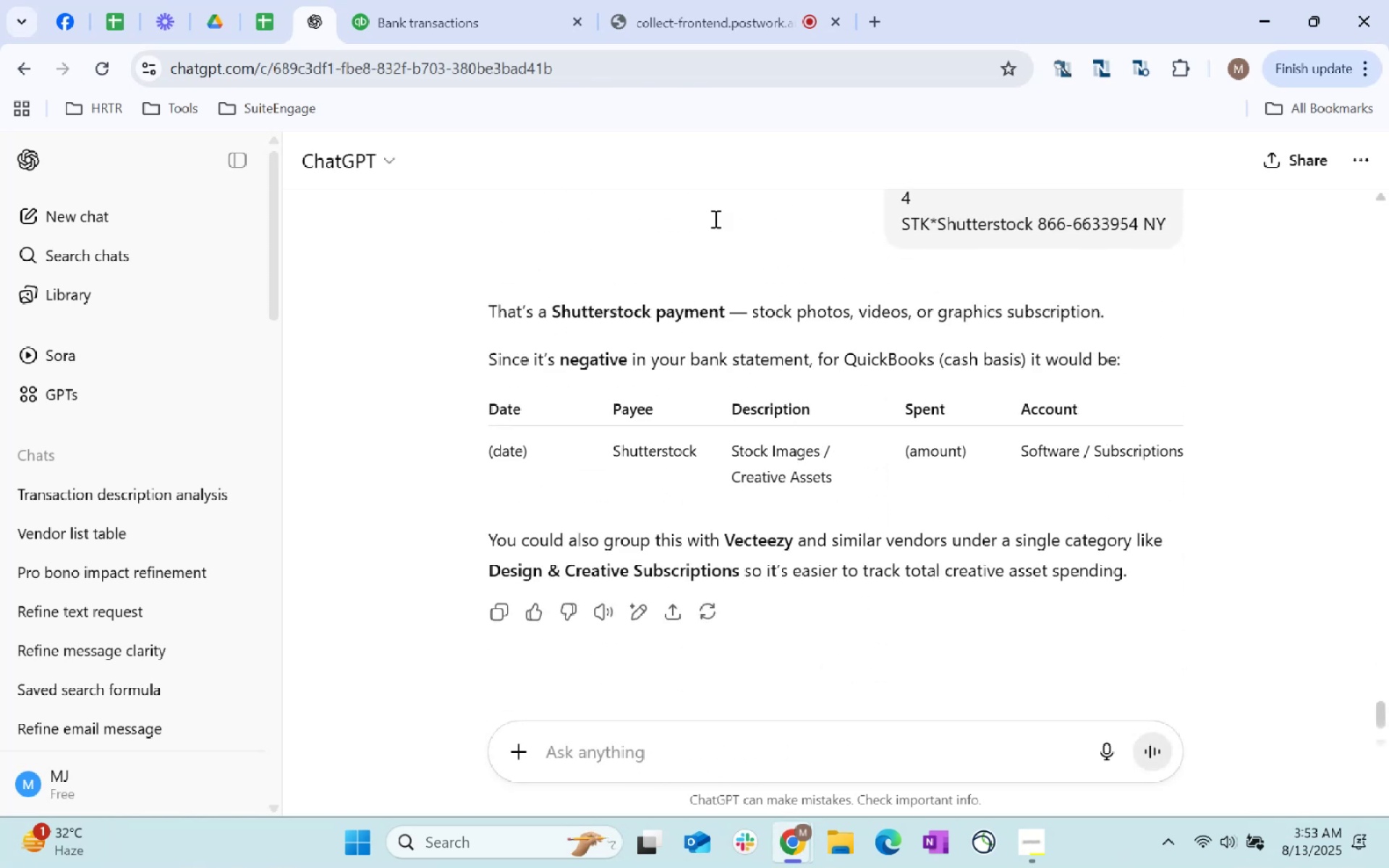 
left_click([461, 0])
 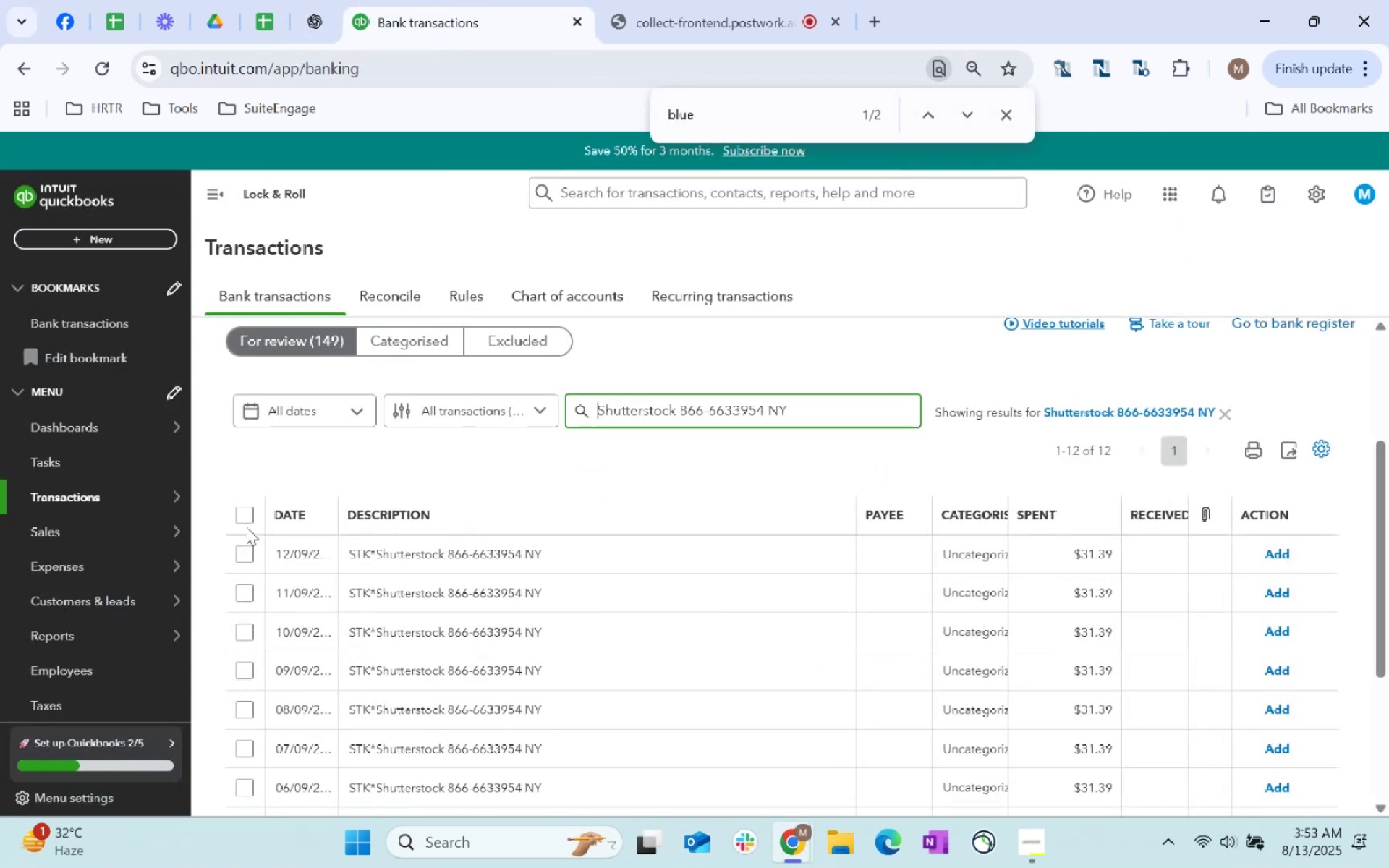 
left_click([245, 517])
 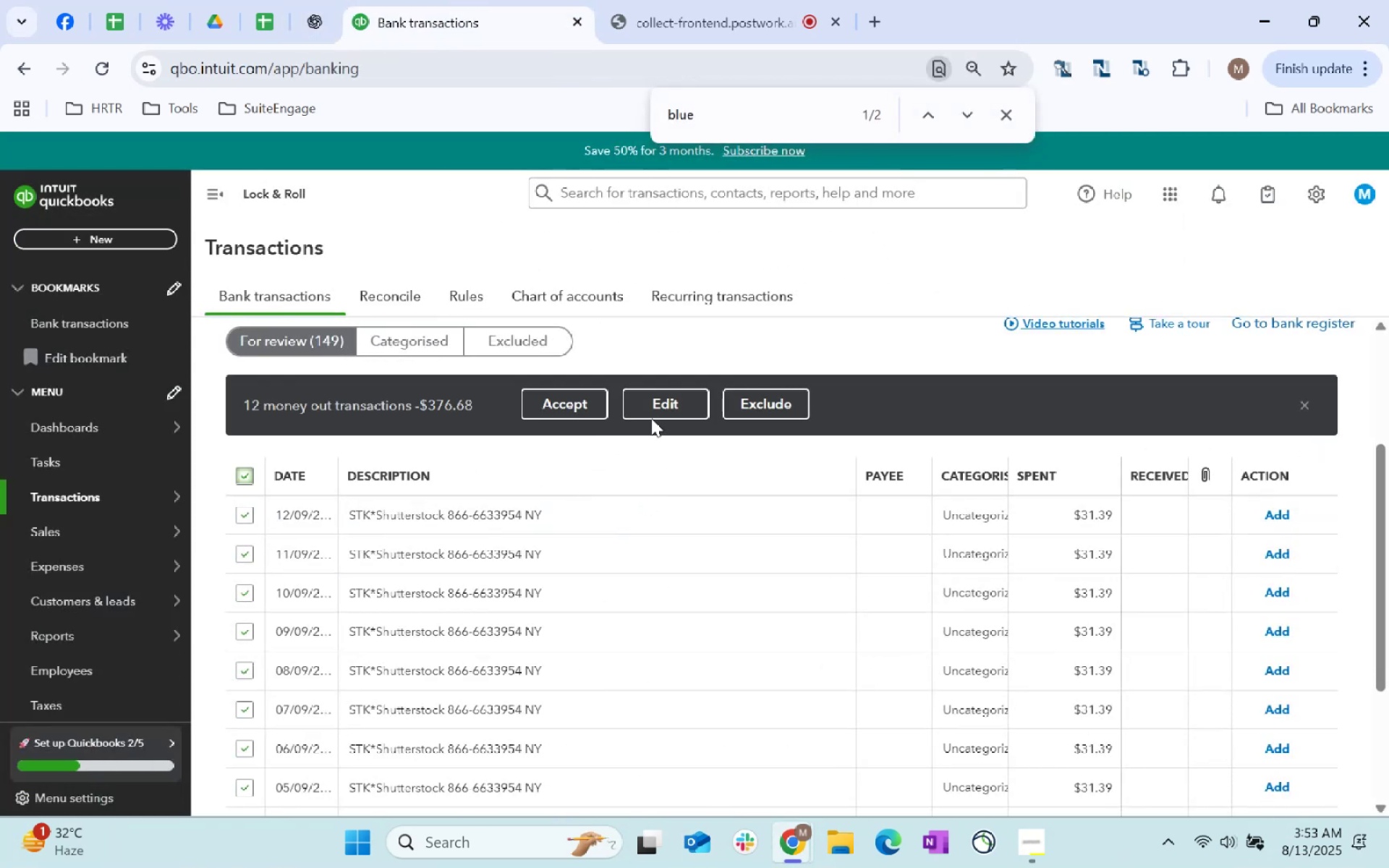 
left_click([658, 404])
 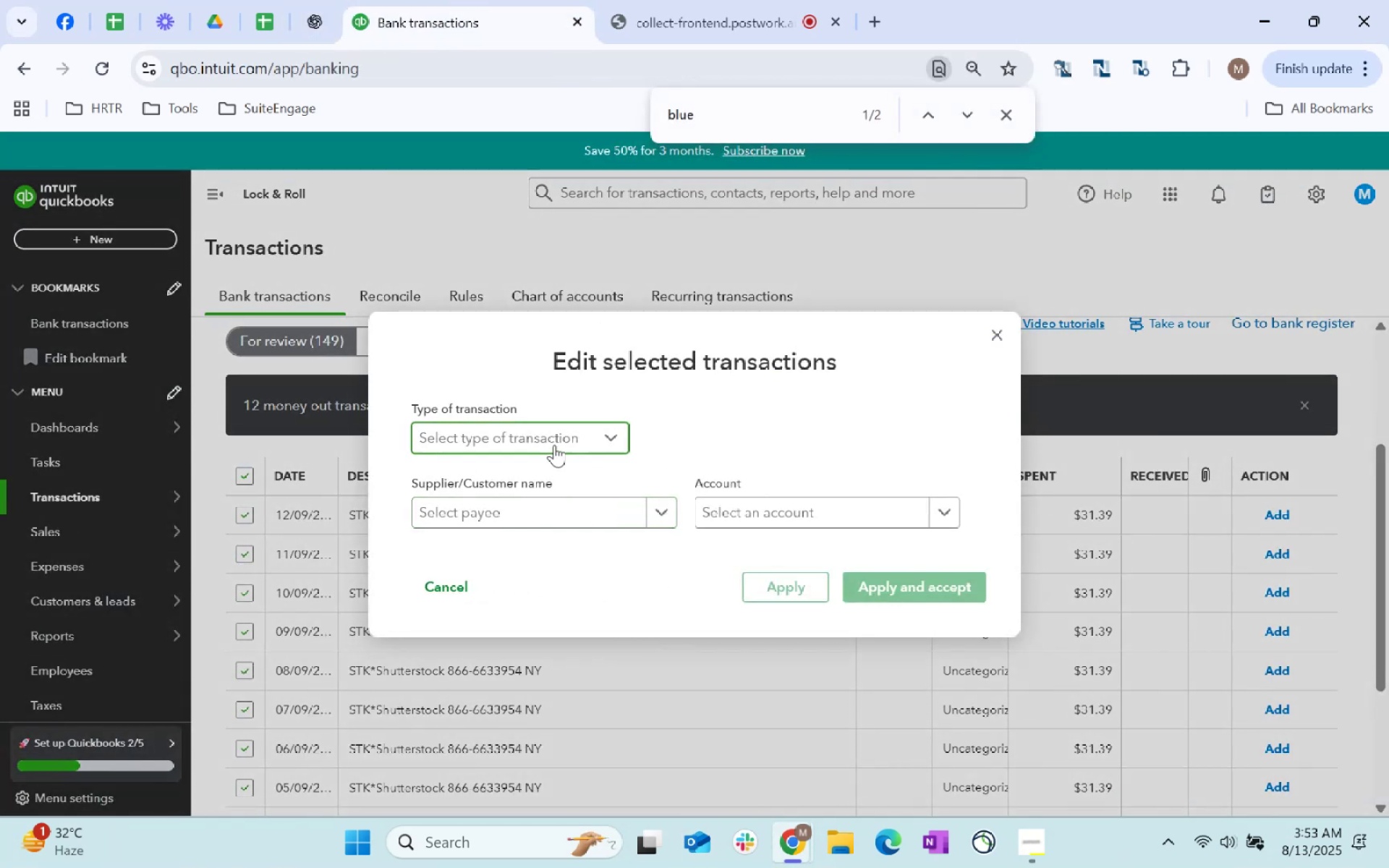 
double_click([533, 475])
 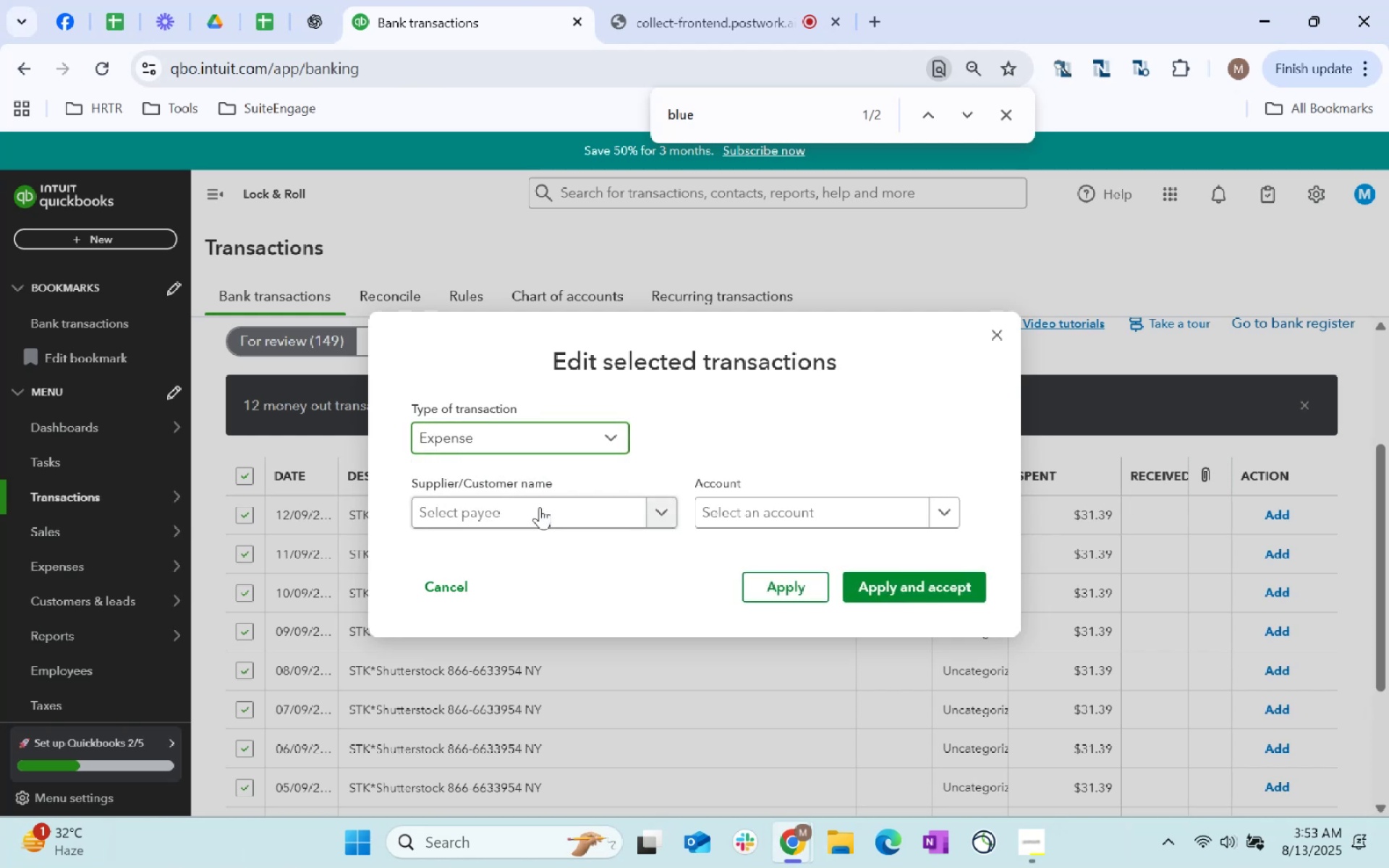 
triple_click([542, 517])
 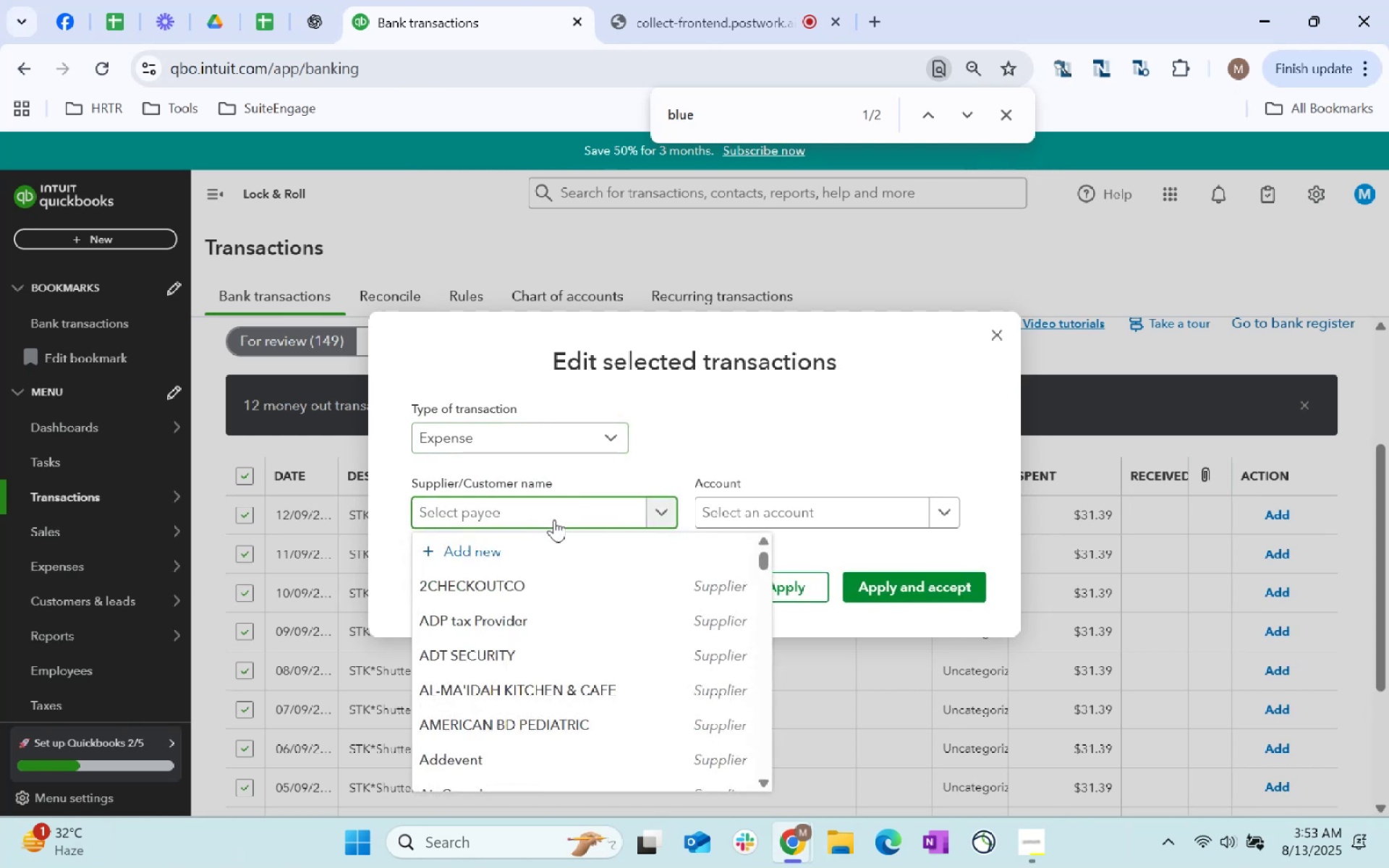 
key(Control+ControlLeft)
 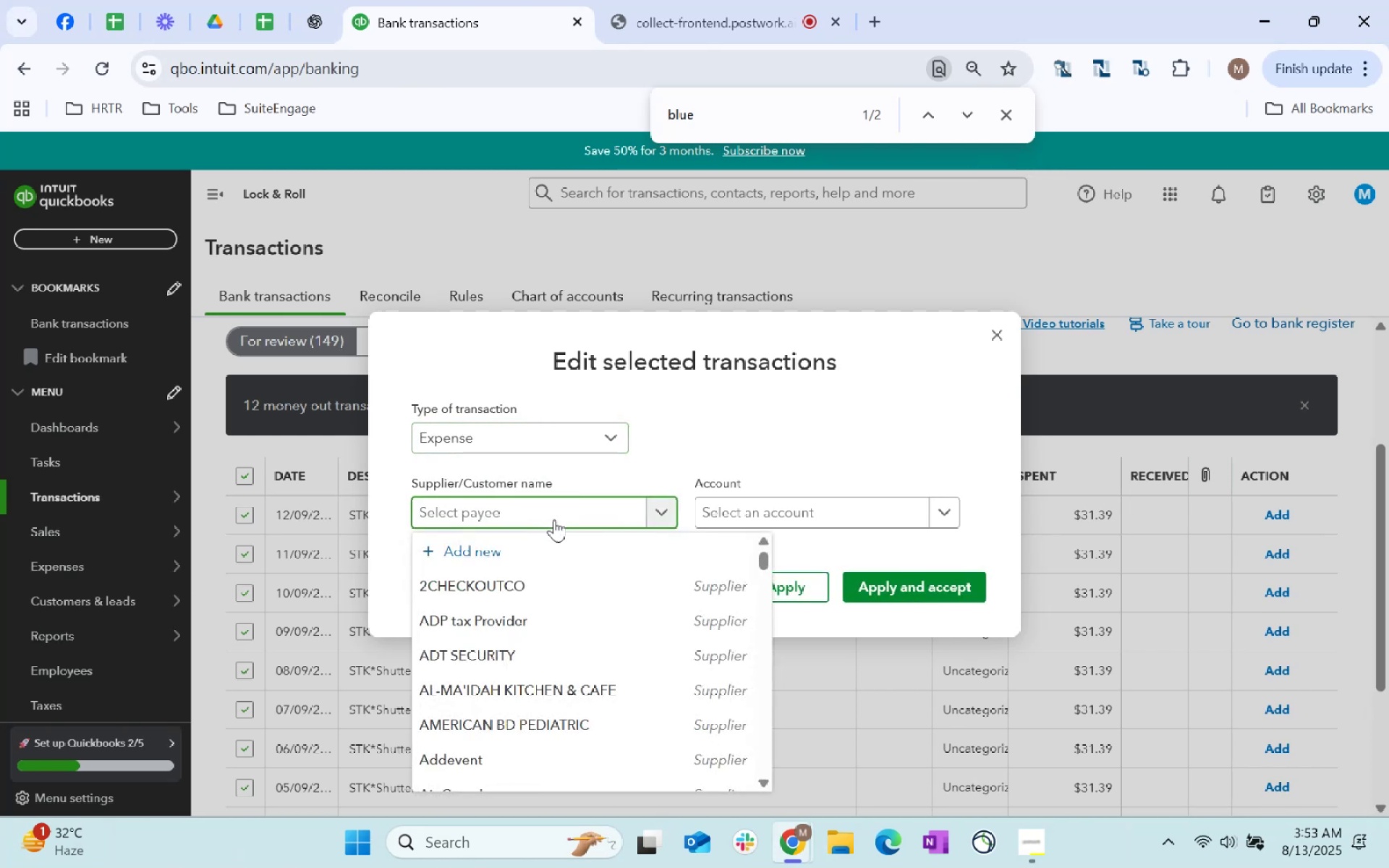 
type(Shuttershock)
 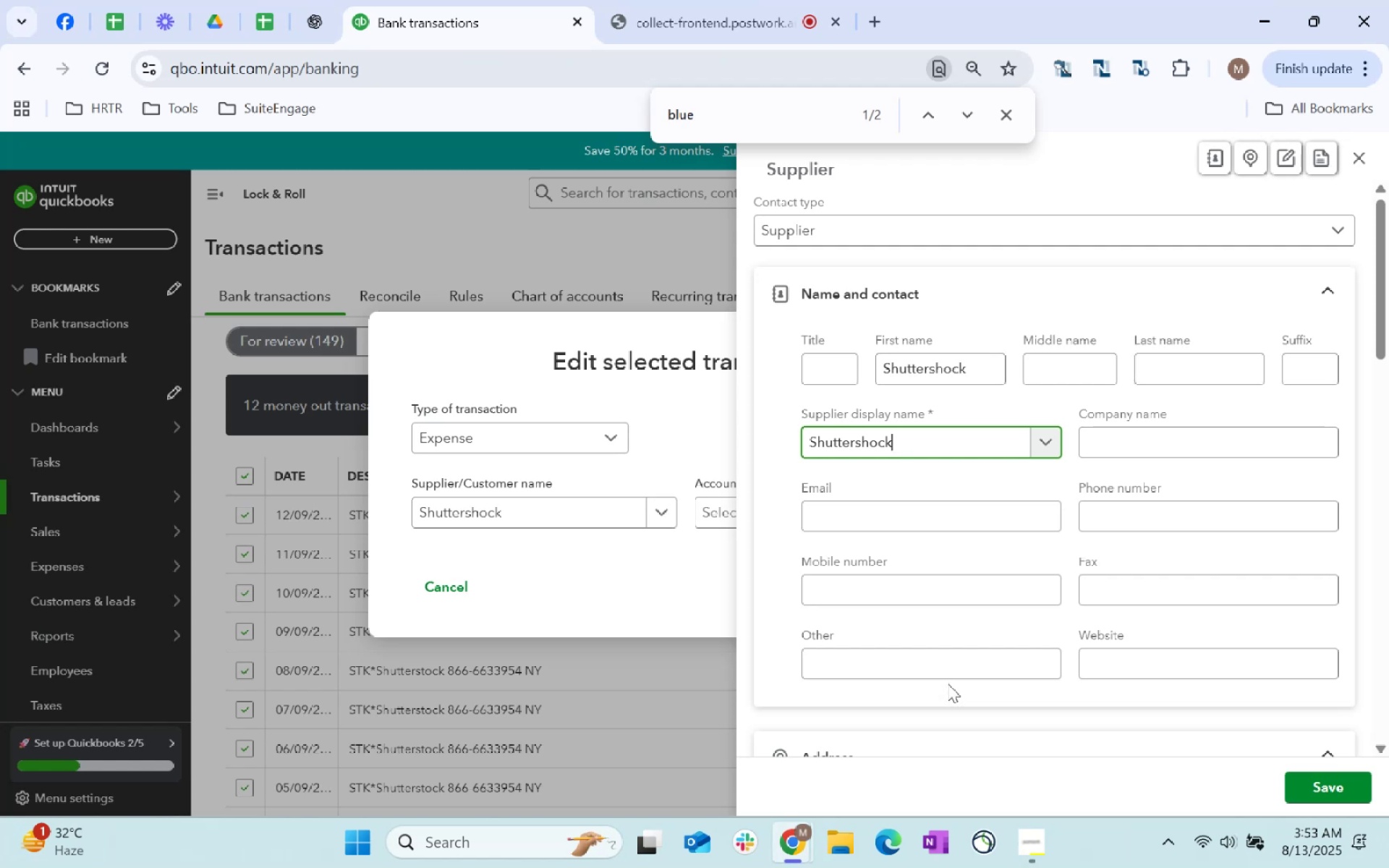 
wait(5.2)
 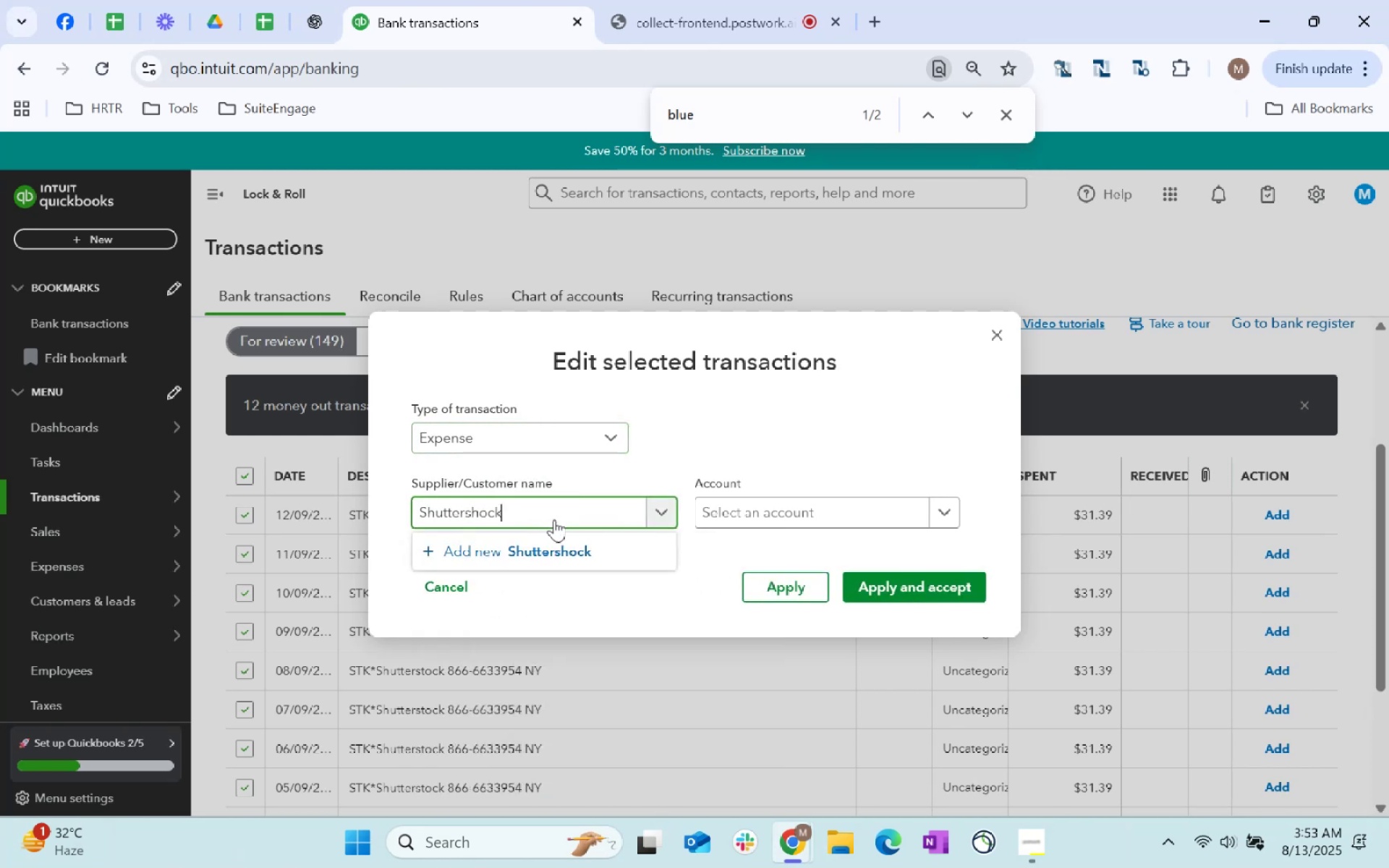 
scroll: coordinate [993, 527], scroll_direction: down, amount: 296.0
 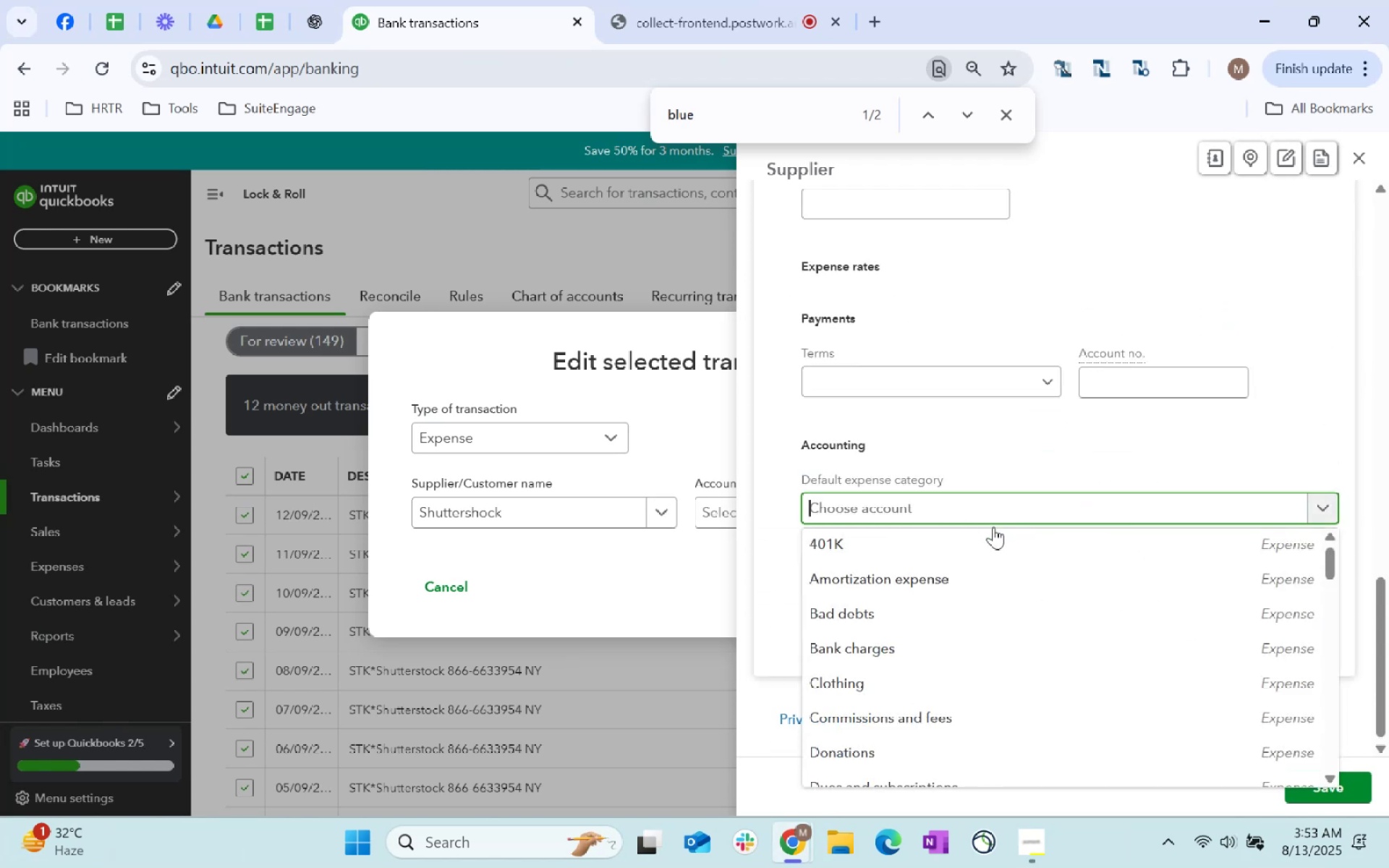 
type(software)
key(Tab)
 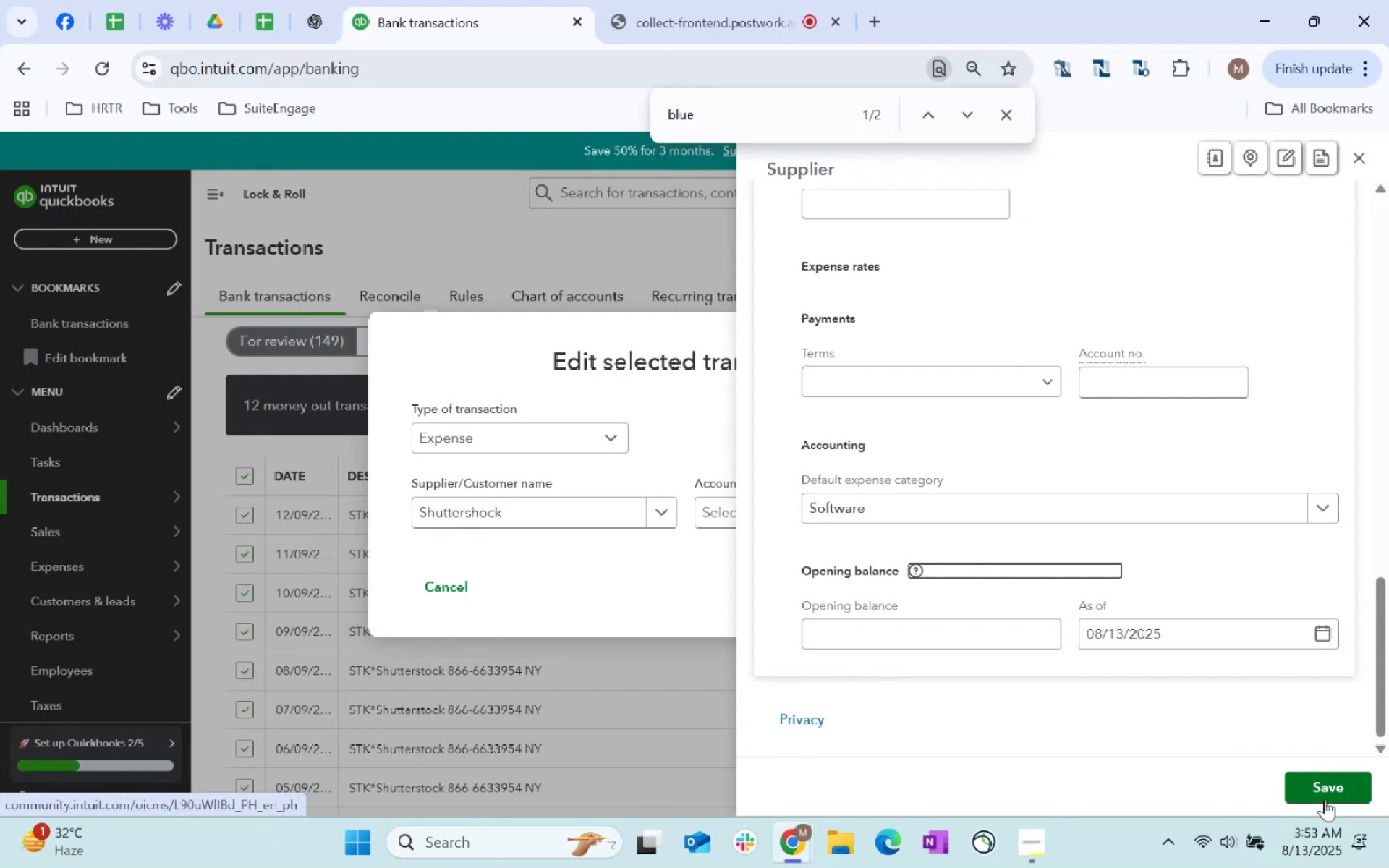 
left_click([1328, 799])
 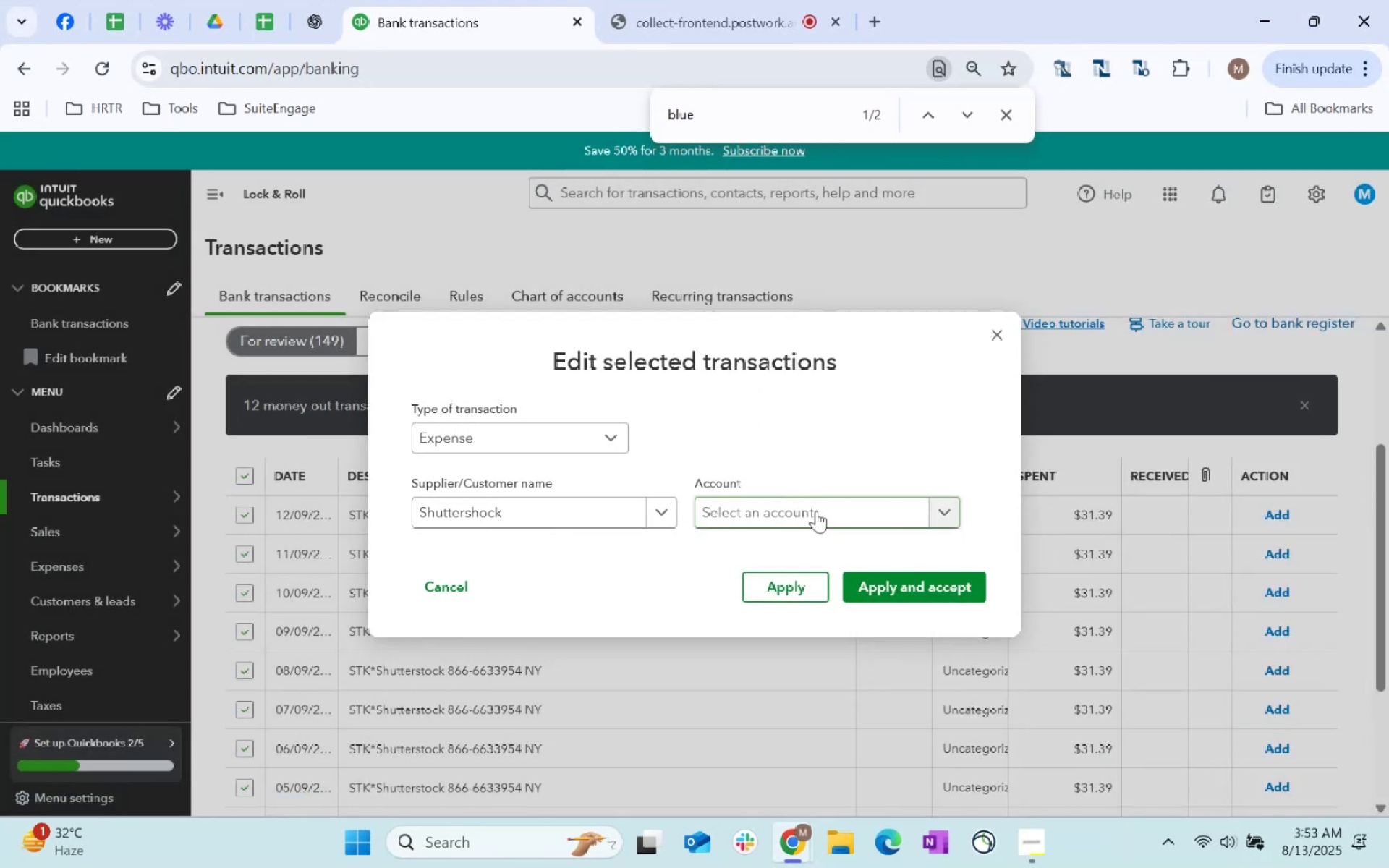 
key(Tab)
type(software)
 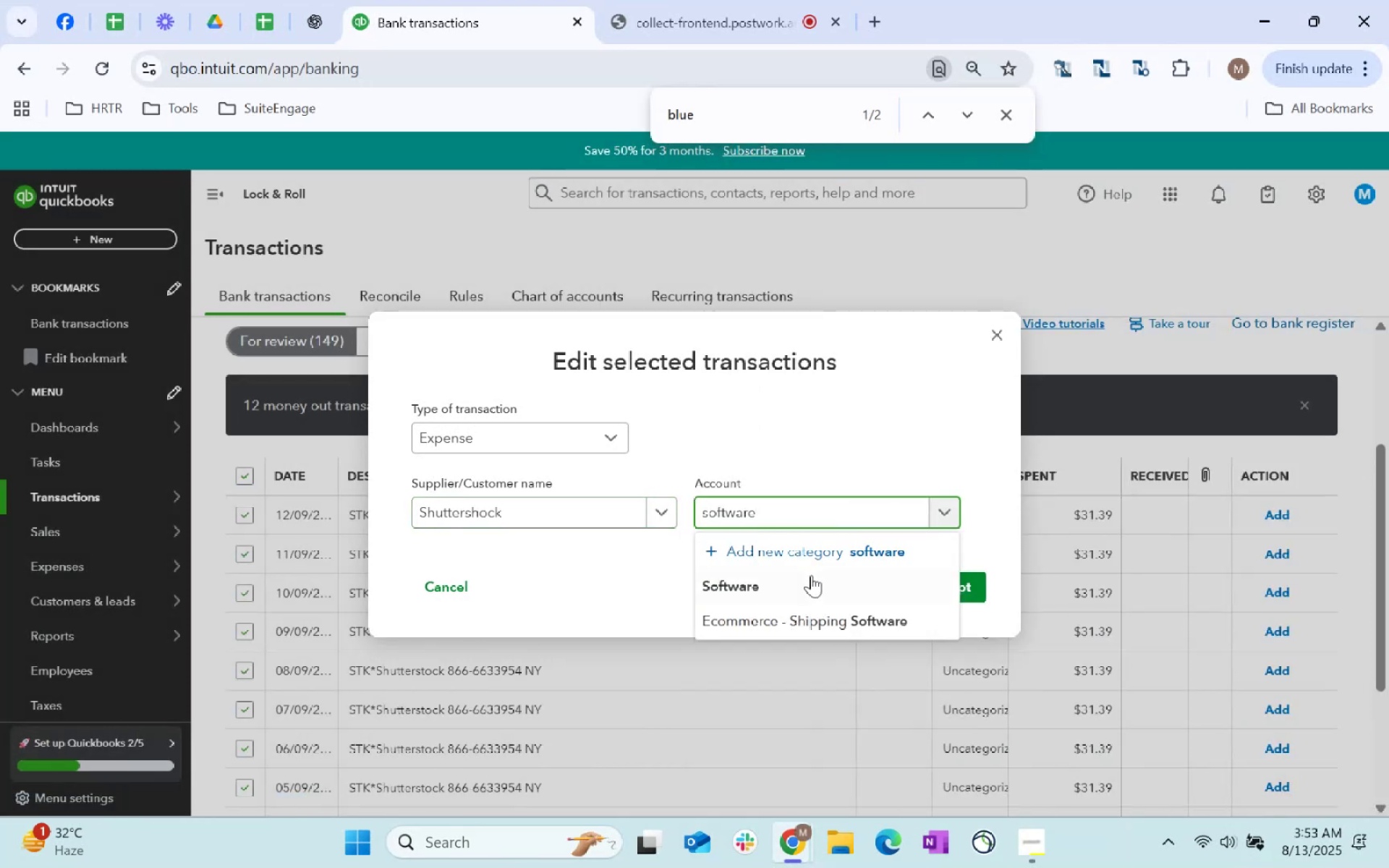 
left_click([797, 576])
 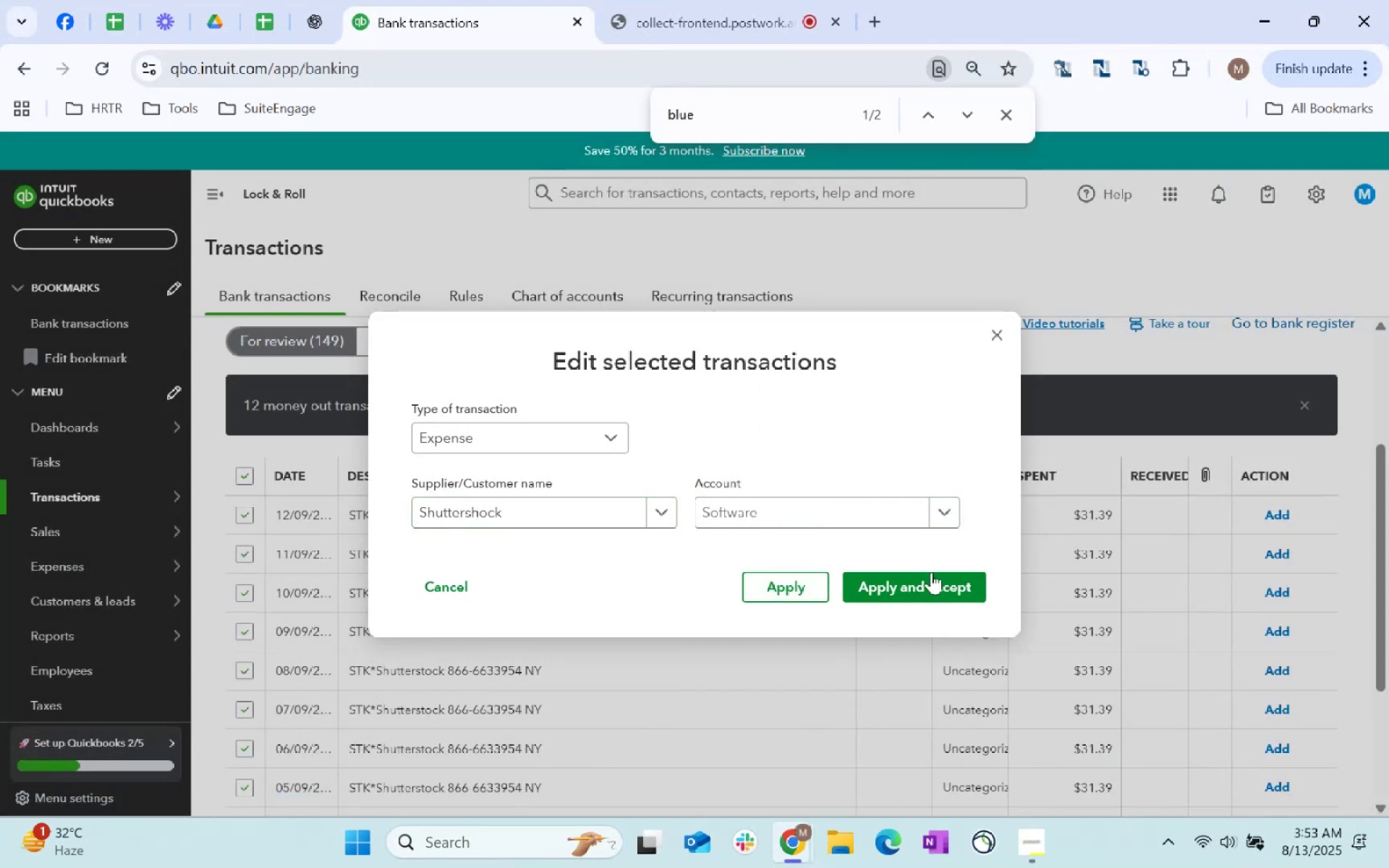 
left_click([931, 573])
 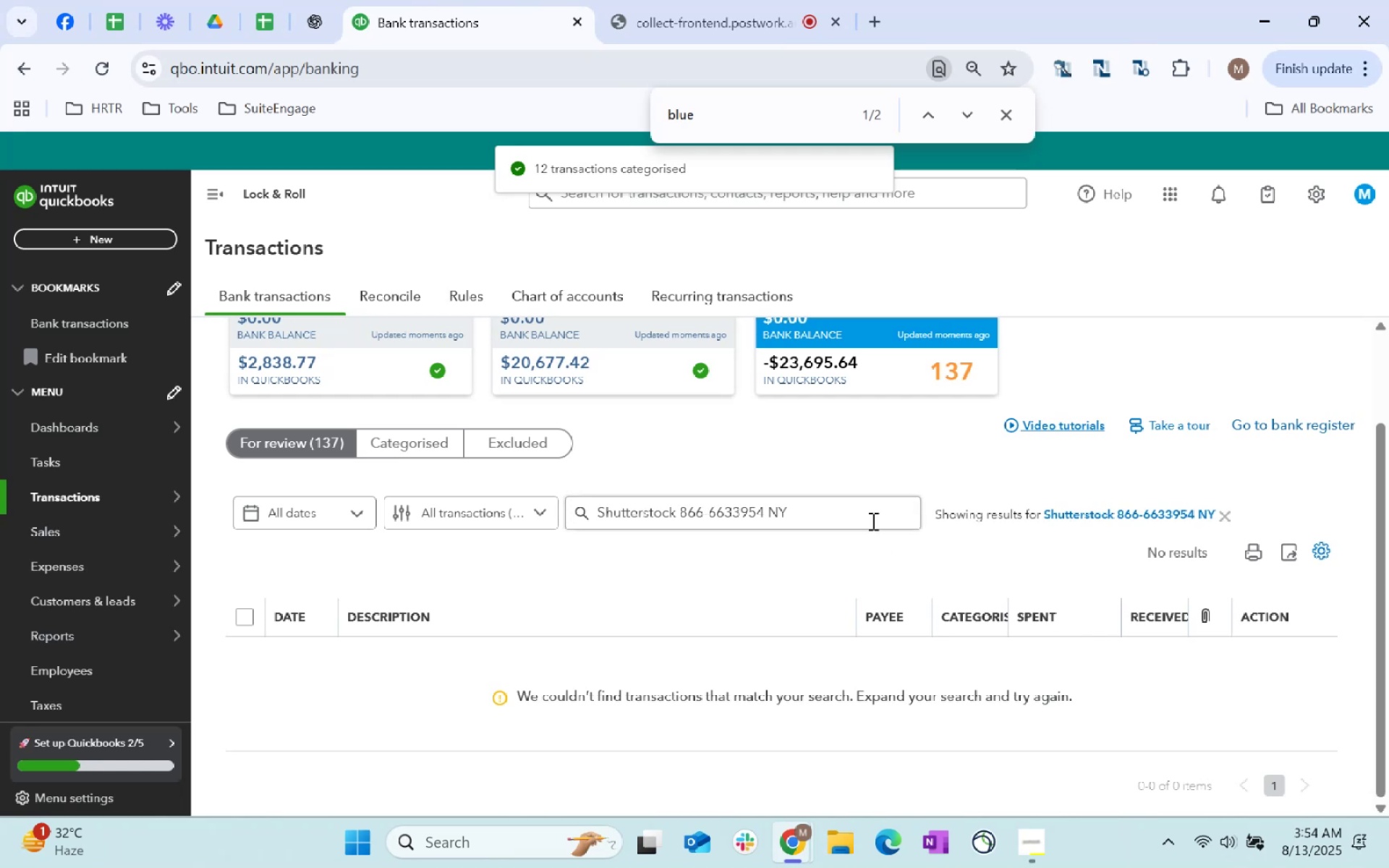 
wait(5.17)
 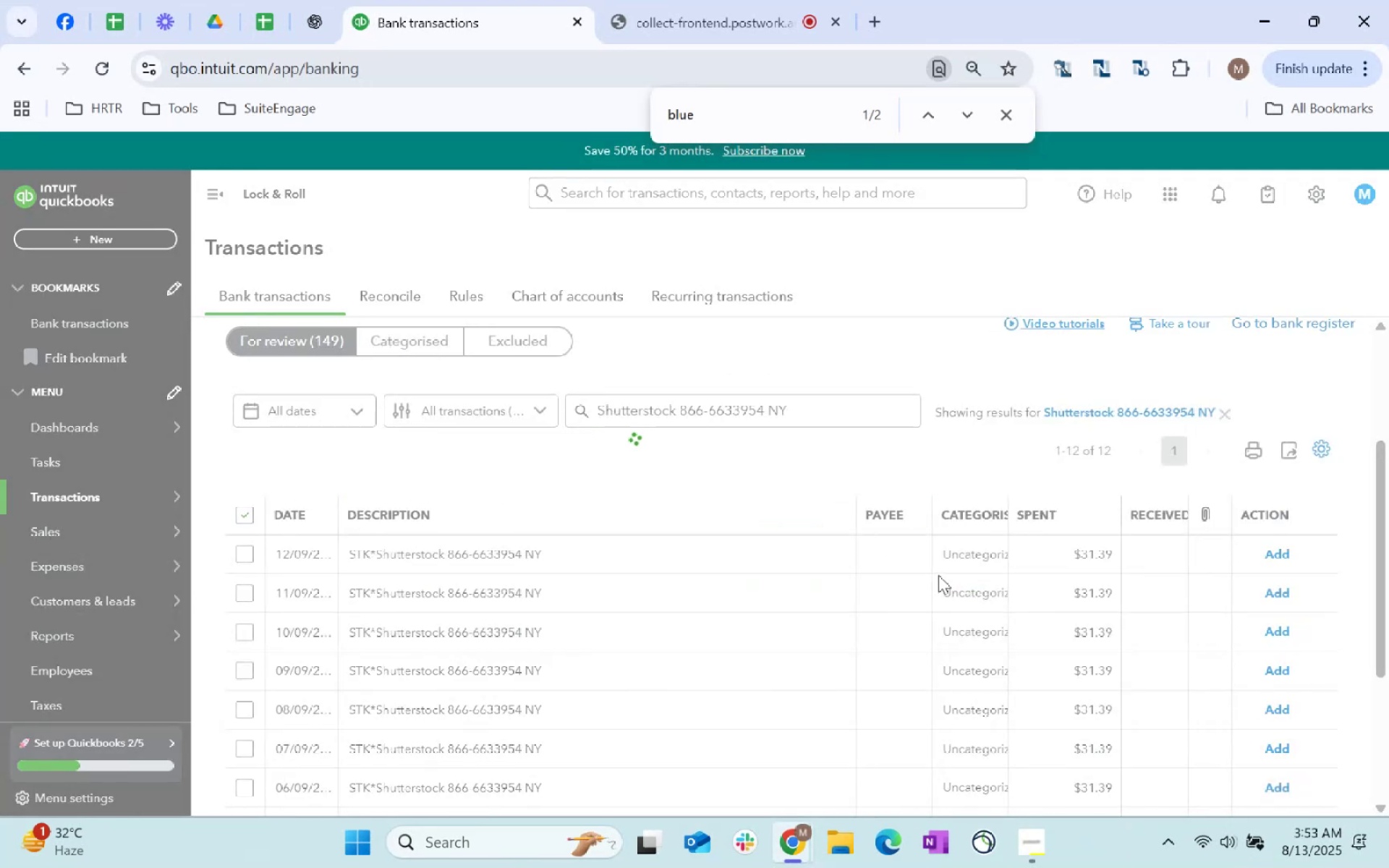 
left_click([1220, 515])
 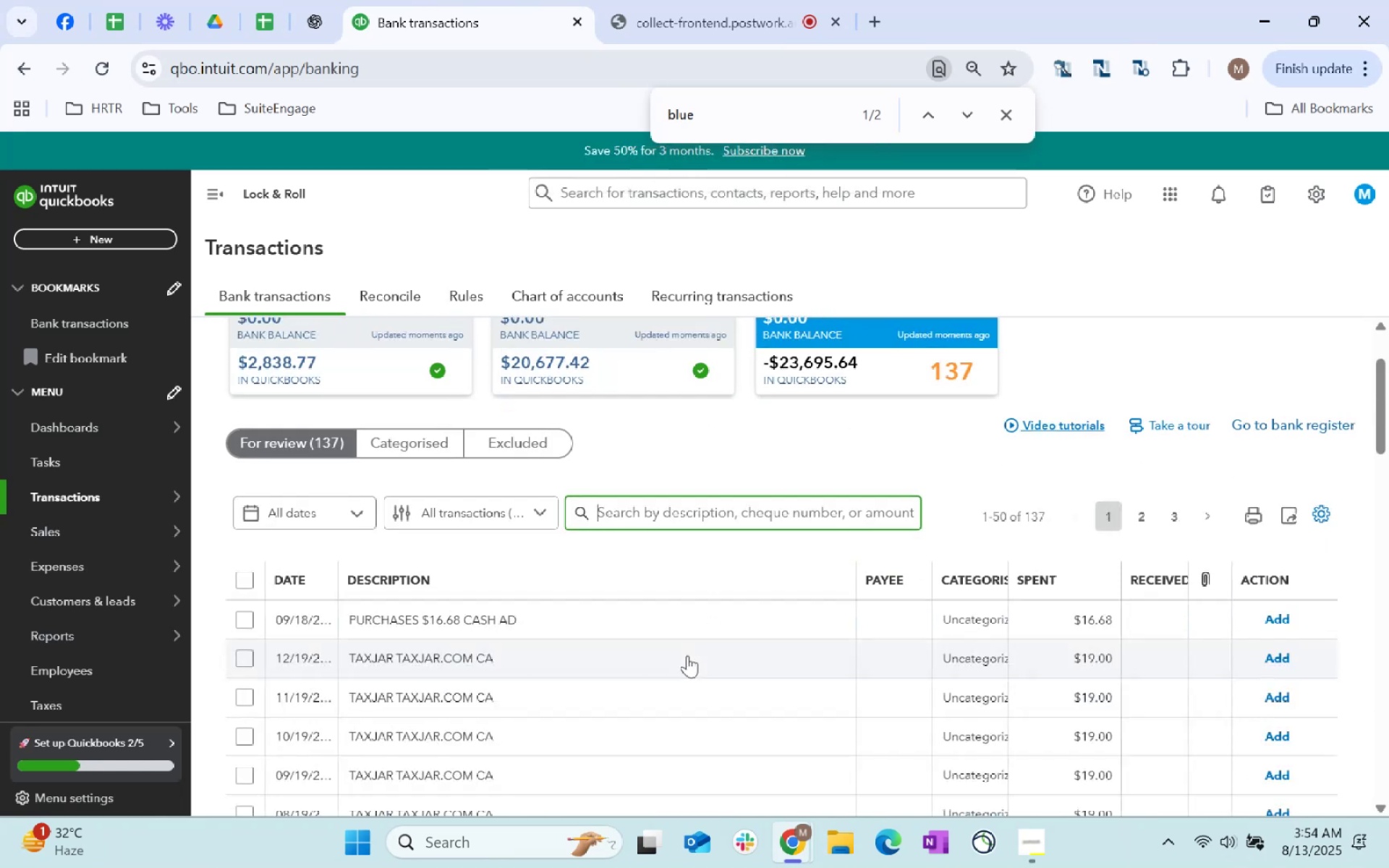 
scroll: coordinate [715, 642], scroll_direction: down, amount: 39.0
 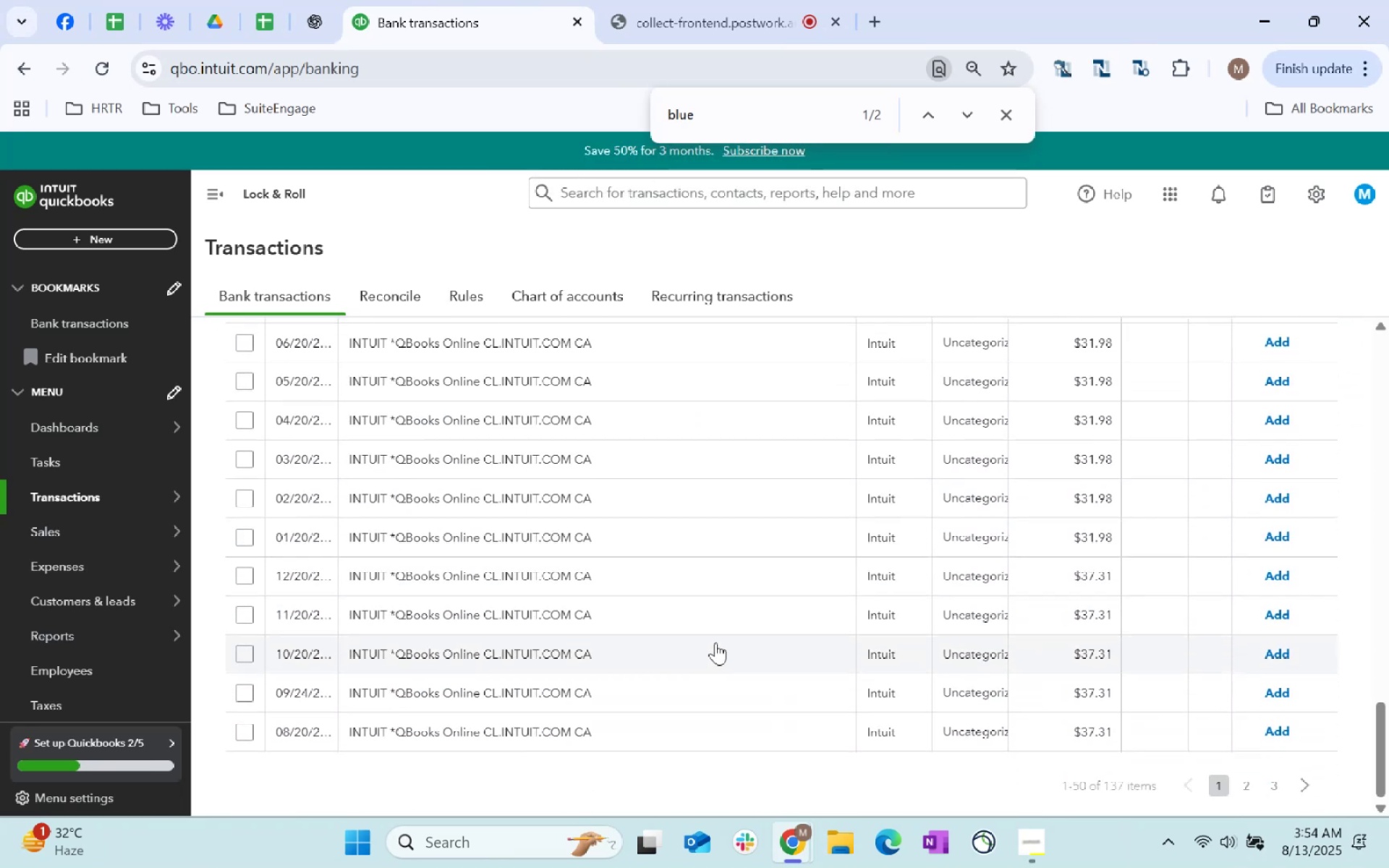 
scroll: coordinate [715, 642], scroll_direction: up, amount: 1.0
 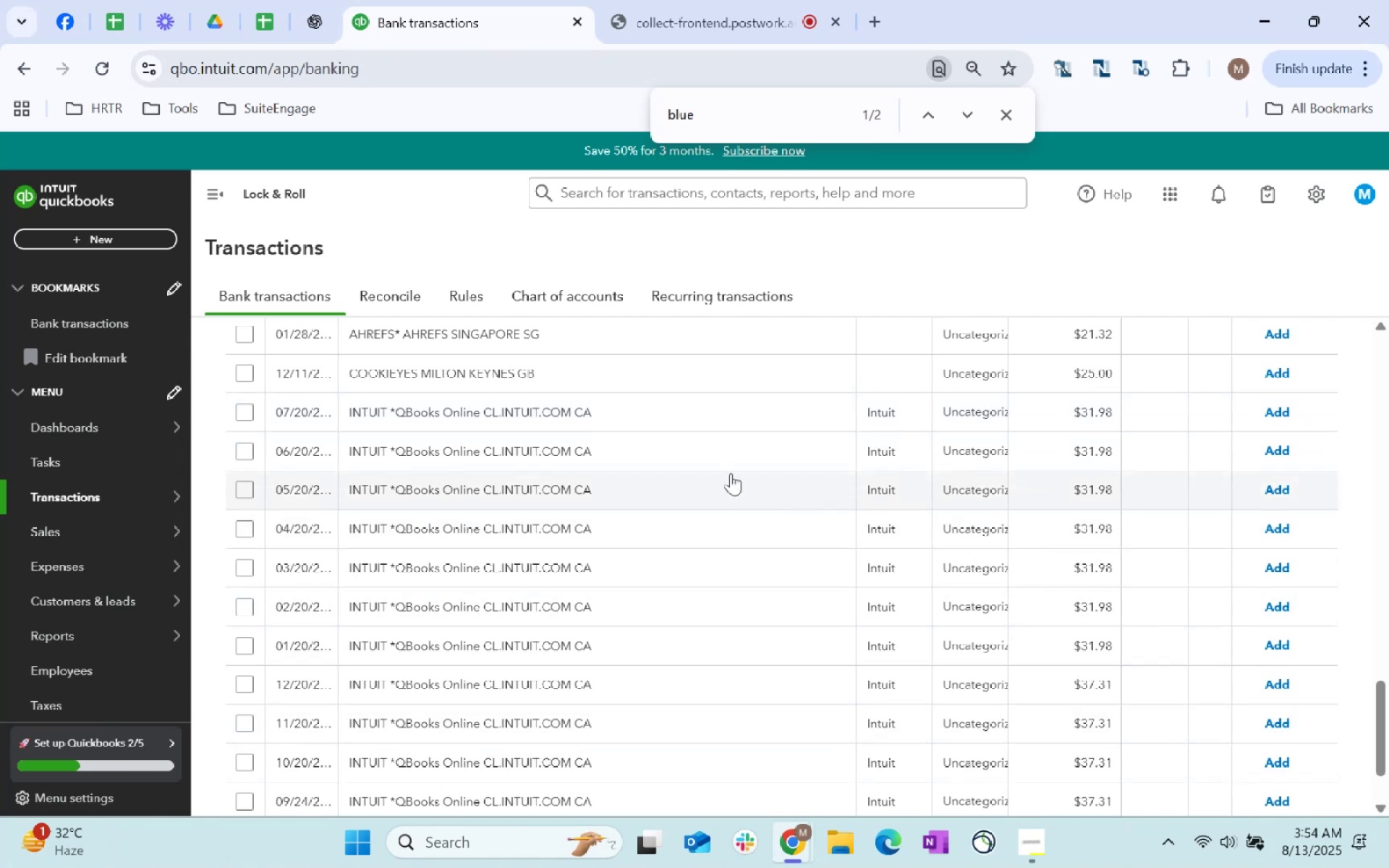 
wait(5.85)
 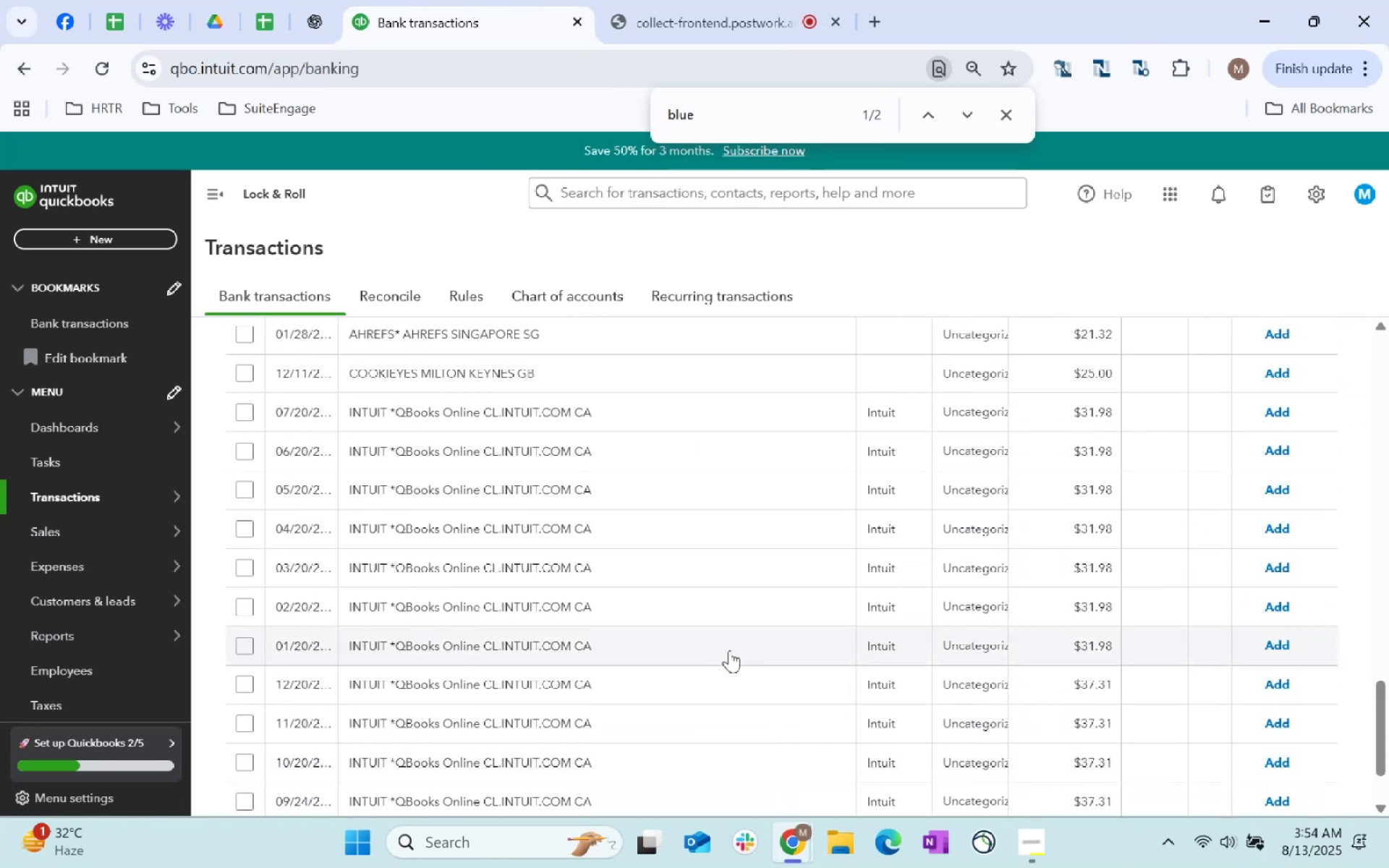 
left_click_drag(start_coordinate=[616, 403], to_coordinate=[859, 414])
 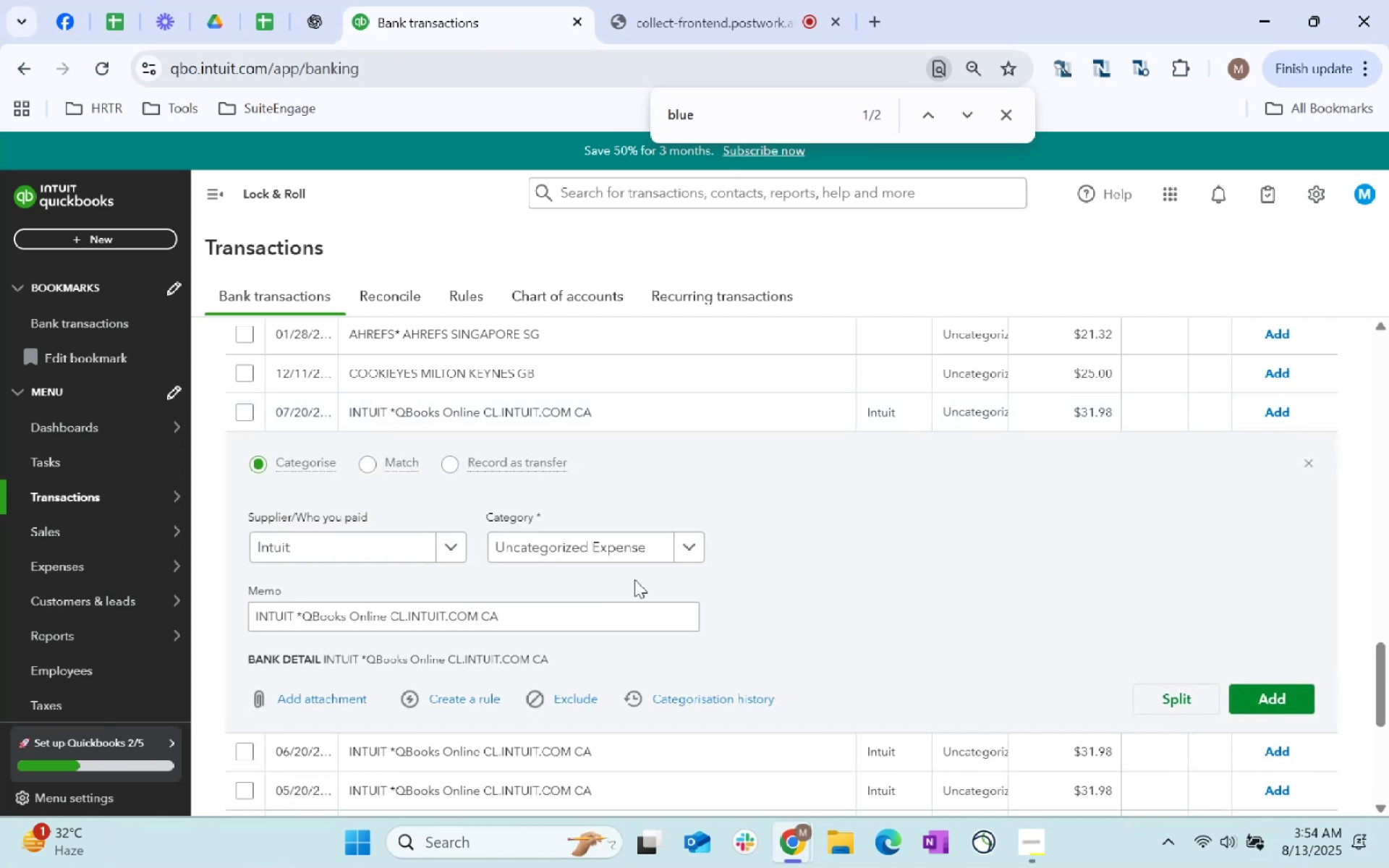 
left_click([642, 542])
 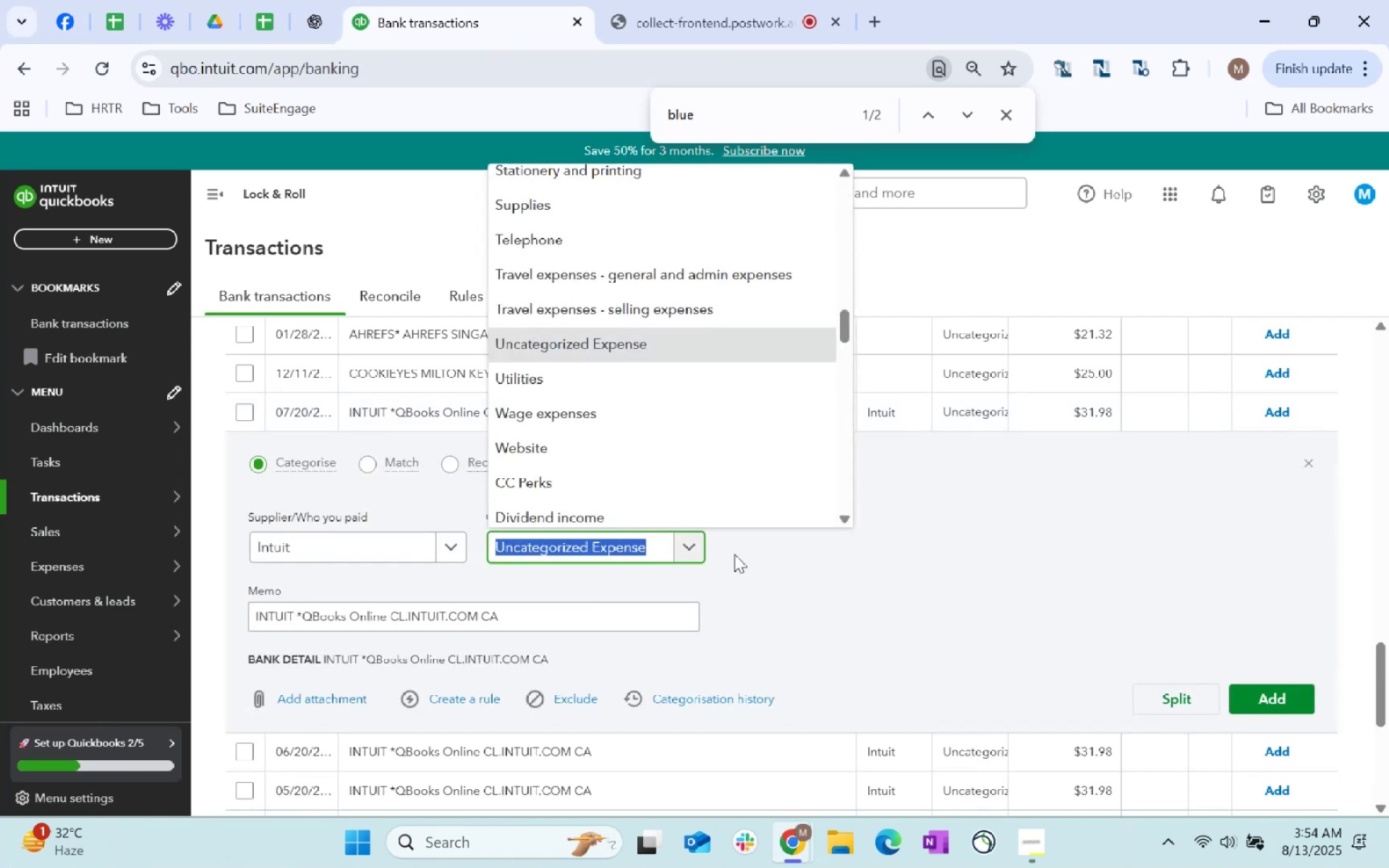 
hold_key(key=ShiftLeft, duration=0.43)
 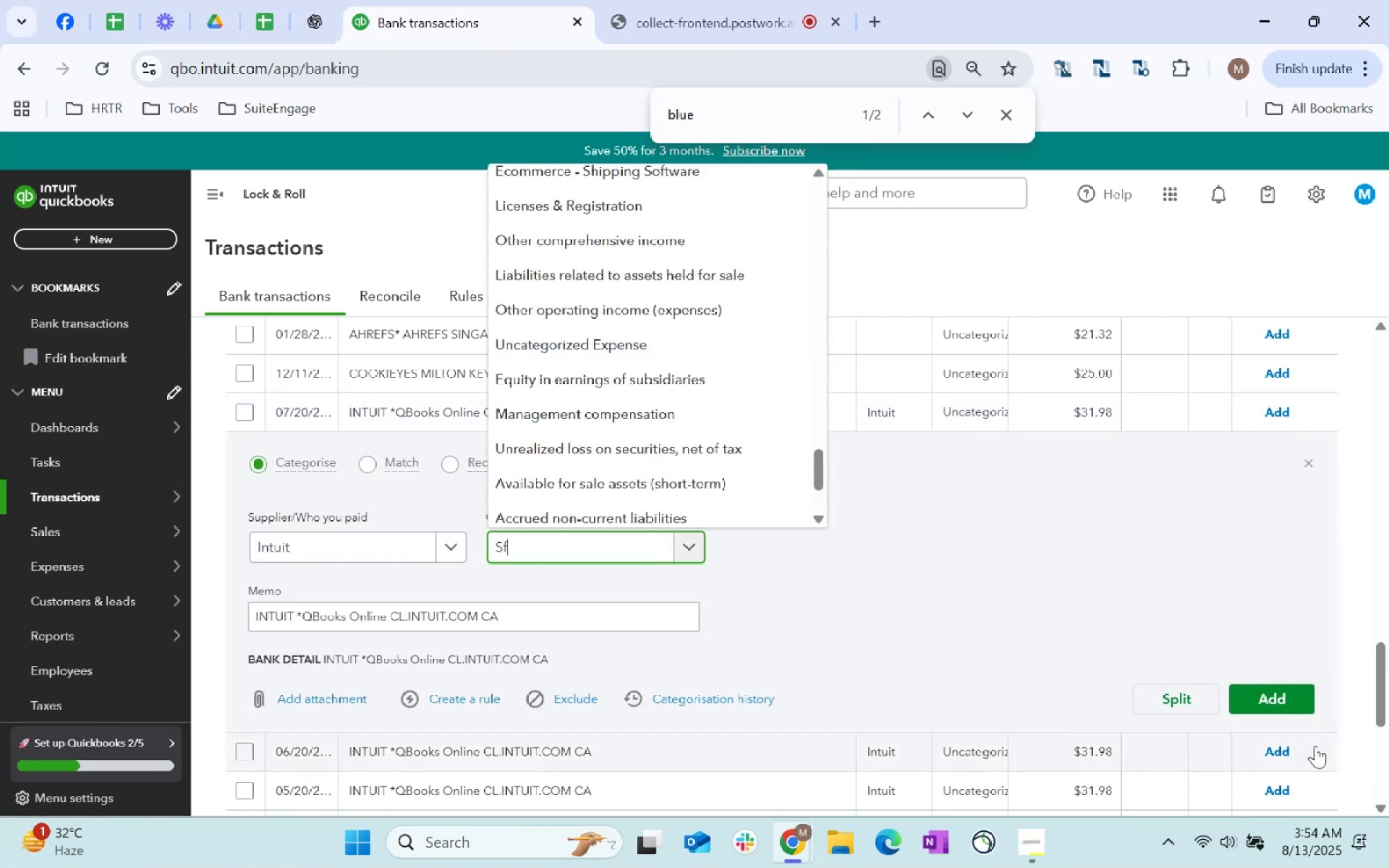 
type(sf)
key(Backspace)
type(oftware)
 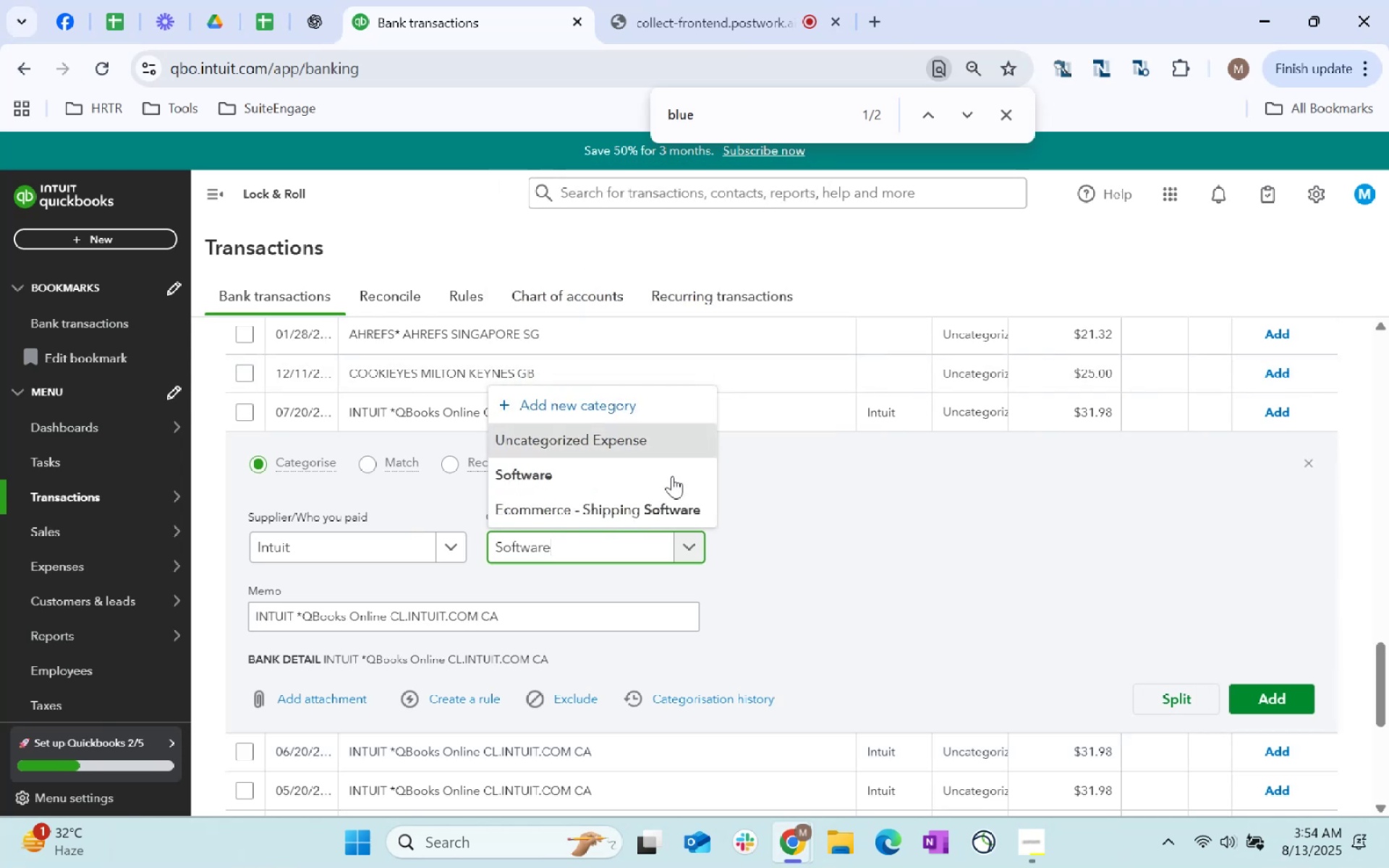 
left_click([637, 481])
 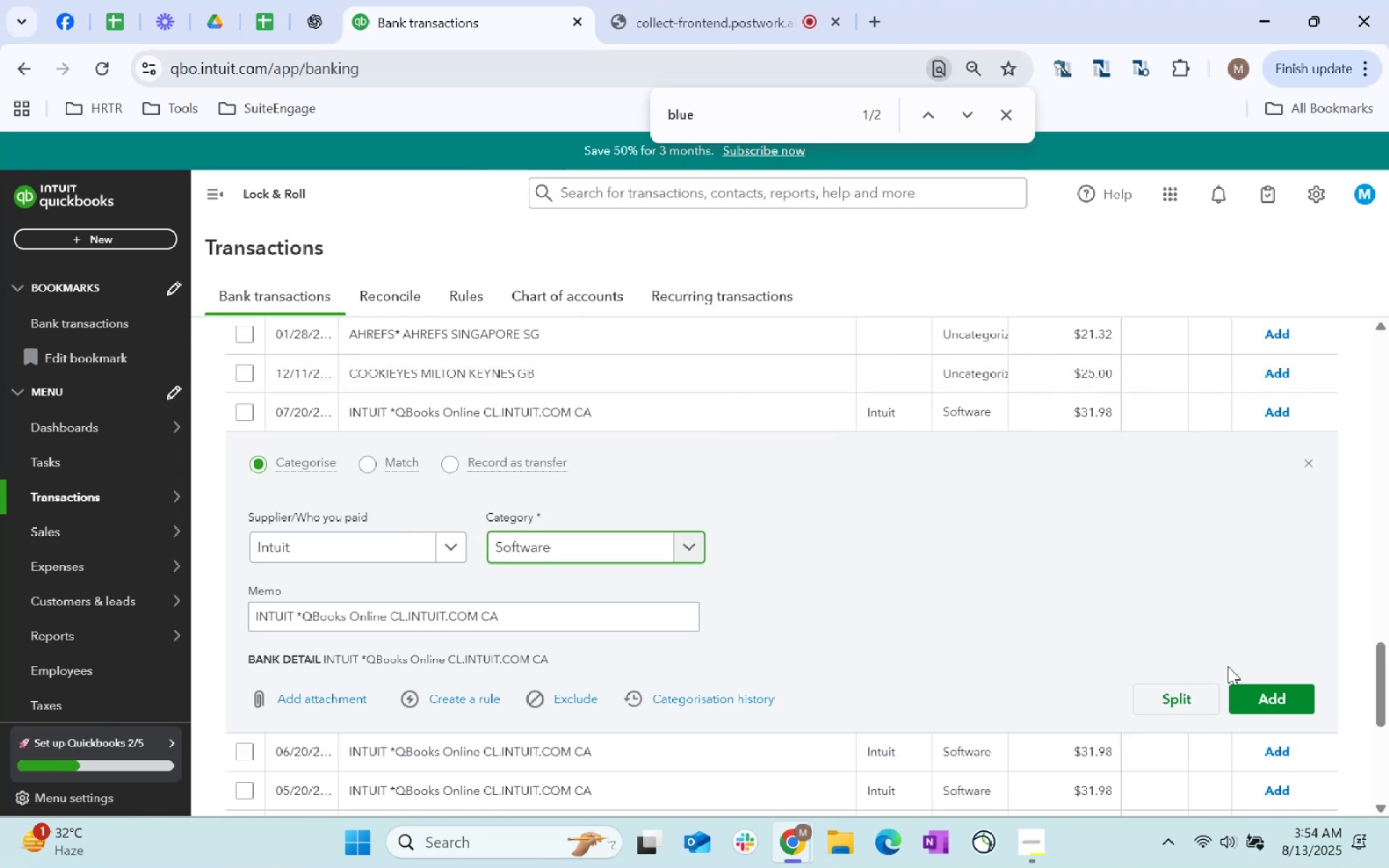 
left_click([1277, 705])
 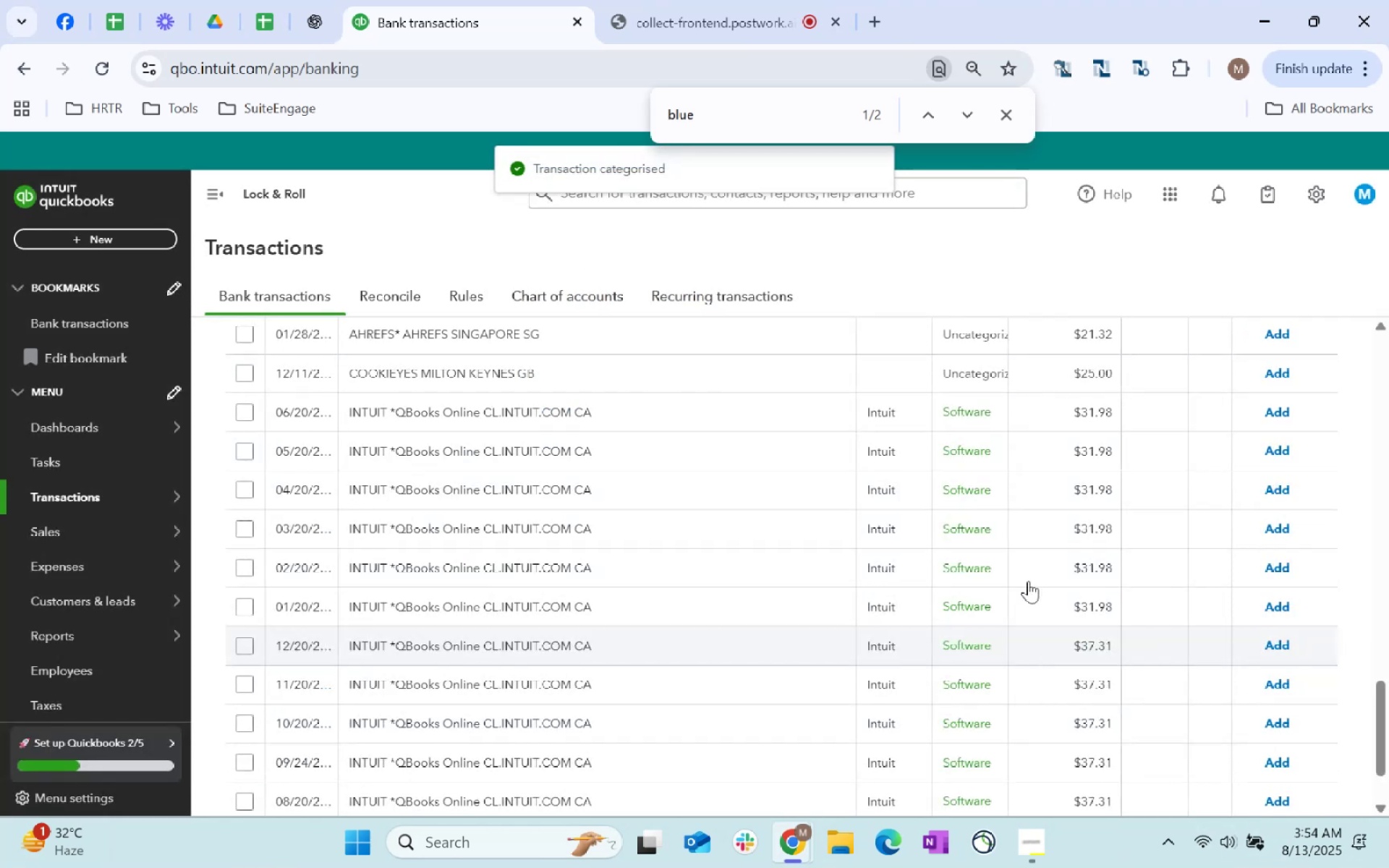 
scroll: coordinate [303, 693], scroll_direction: down, amount: 55.0
 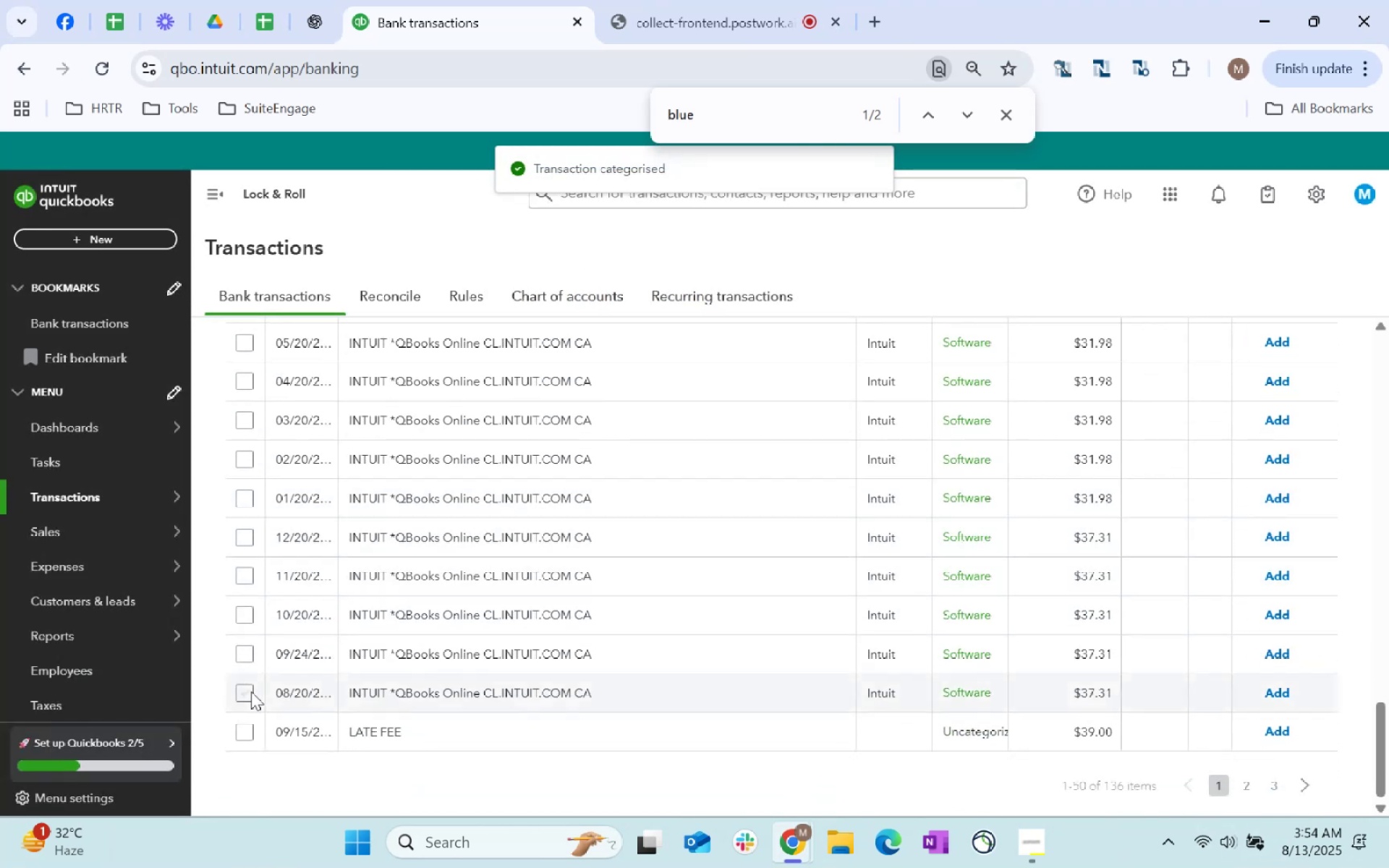 
left_click([244, 689])
 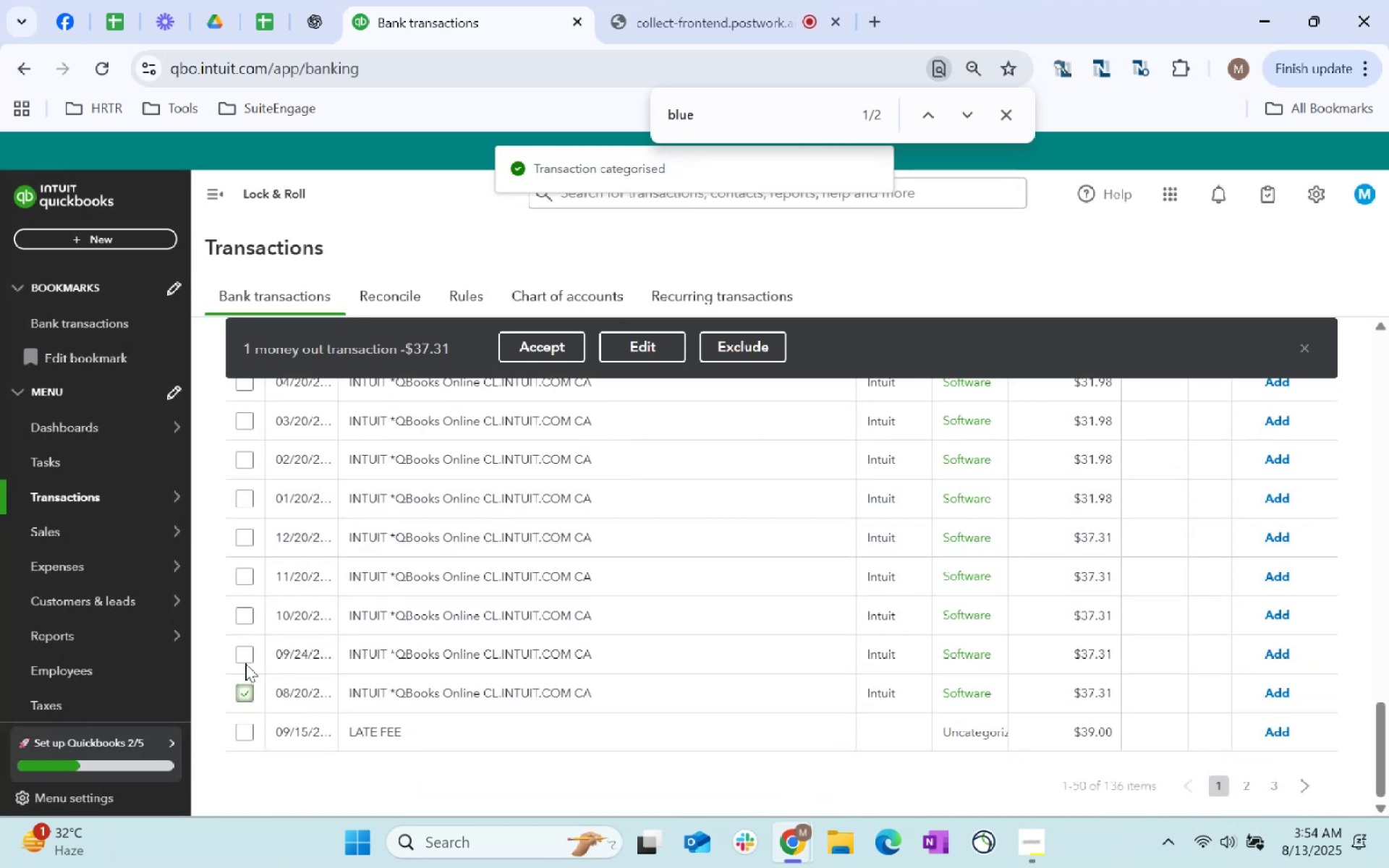 
left_click([245, 663])
 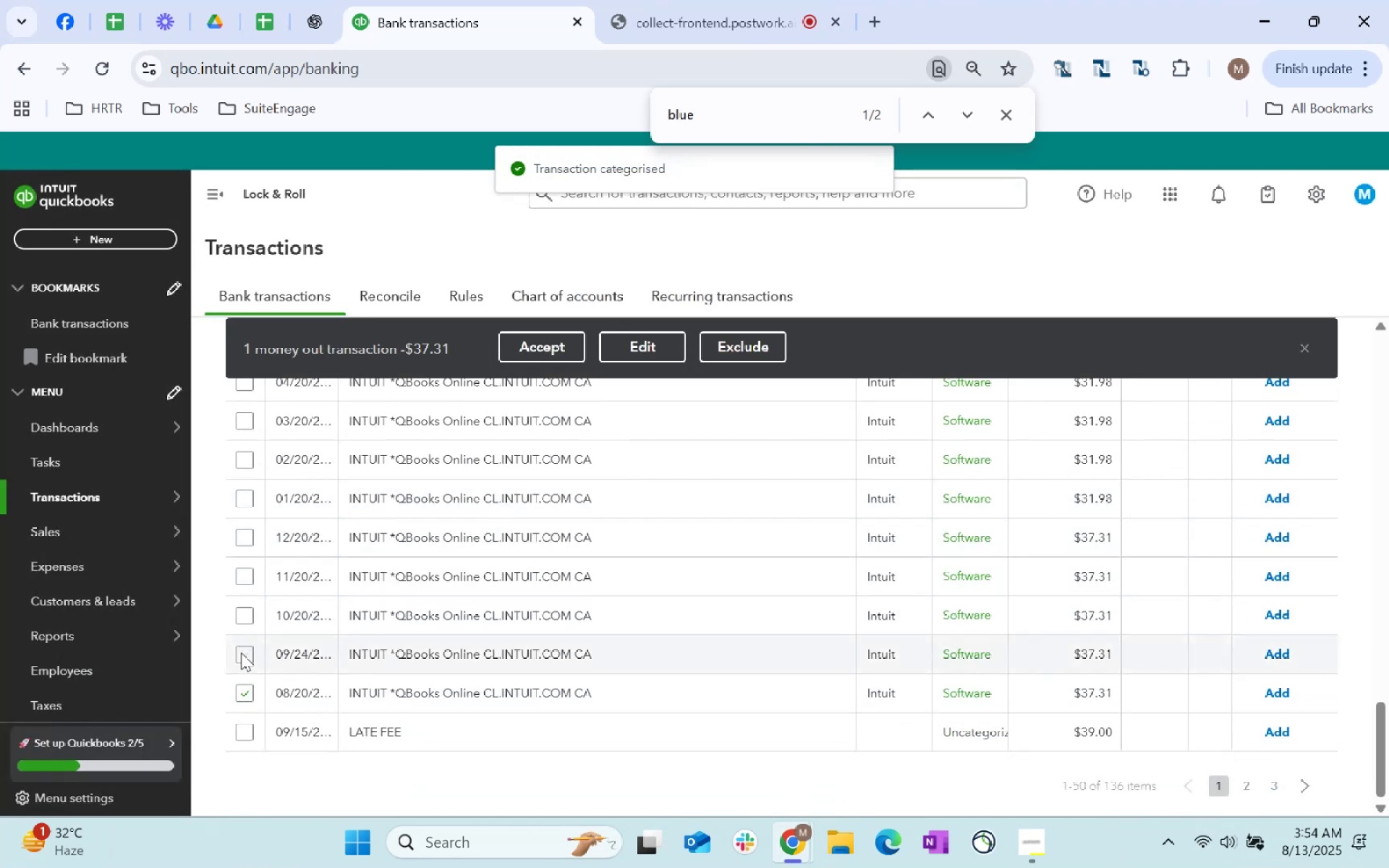 
left_click([241, 652])
 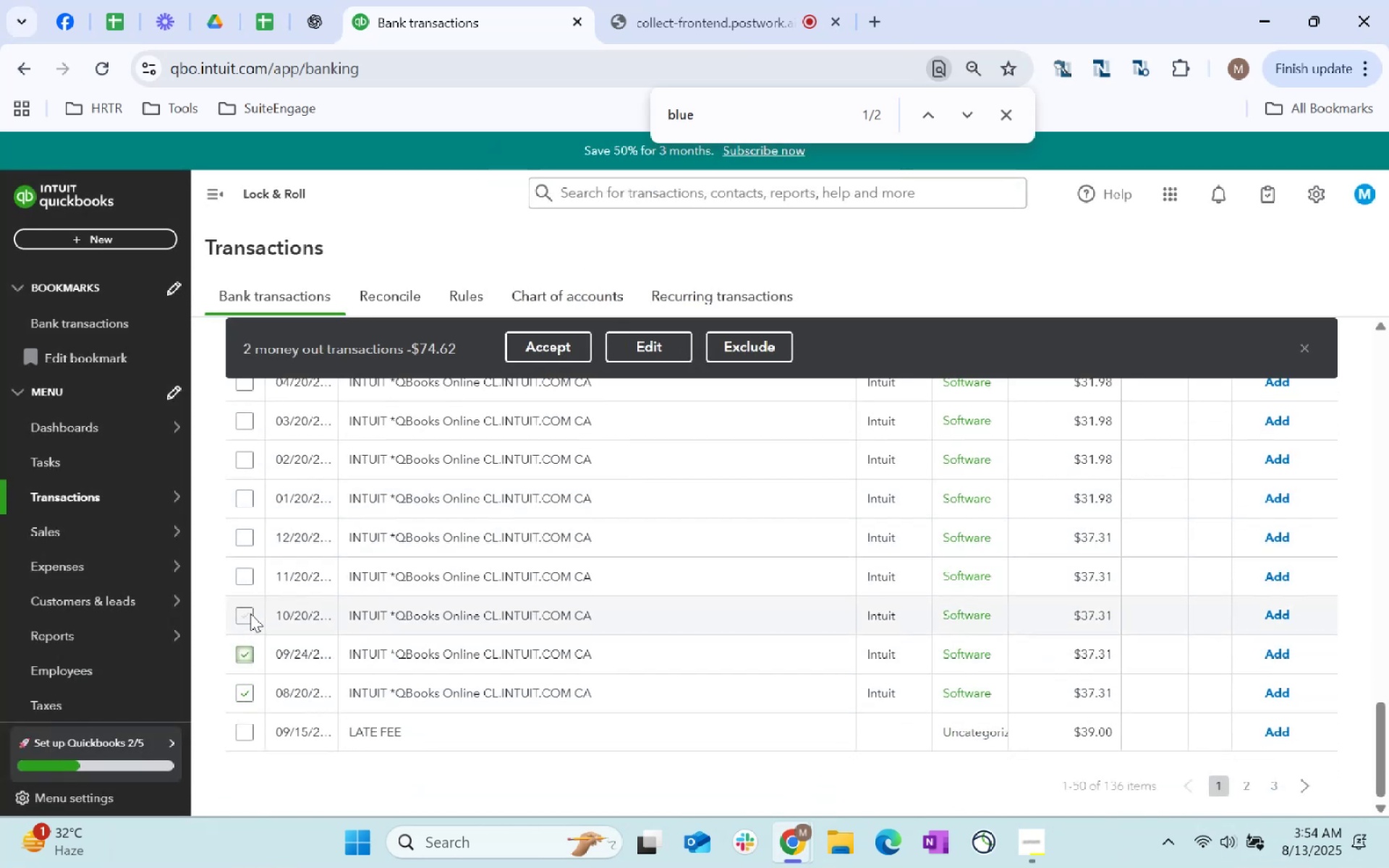 
left_click([240, 609])
 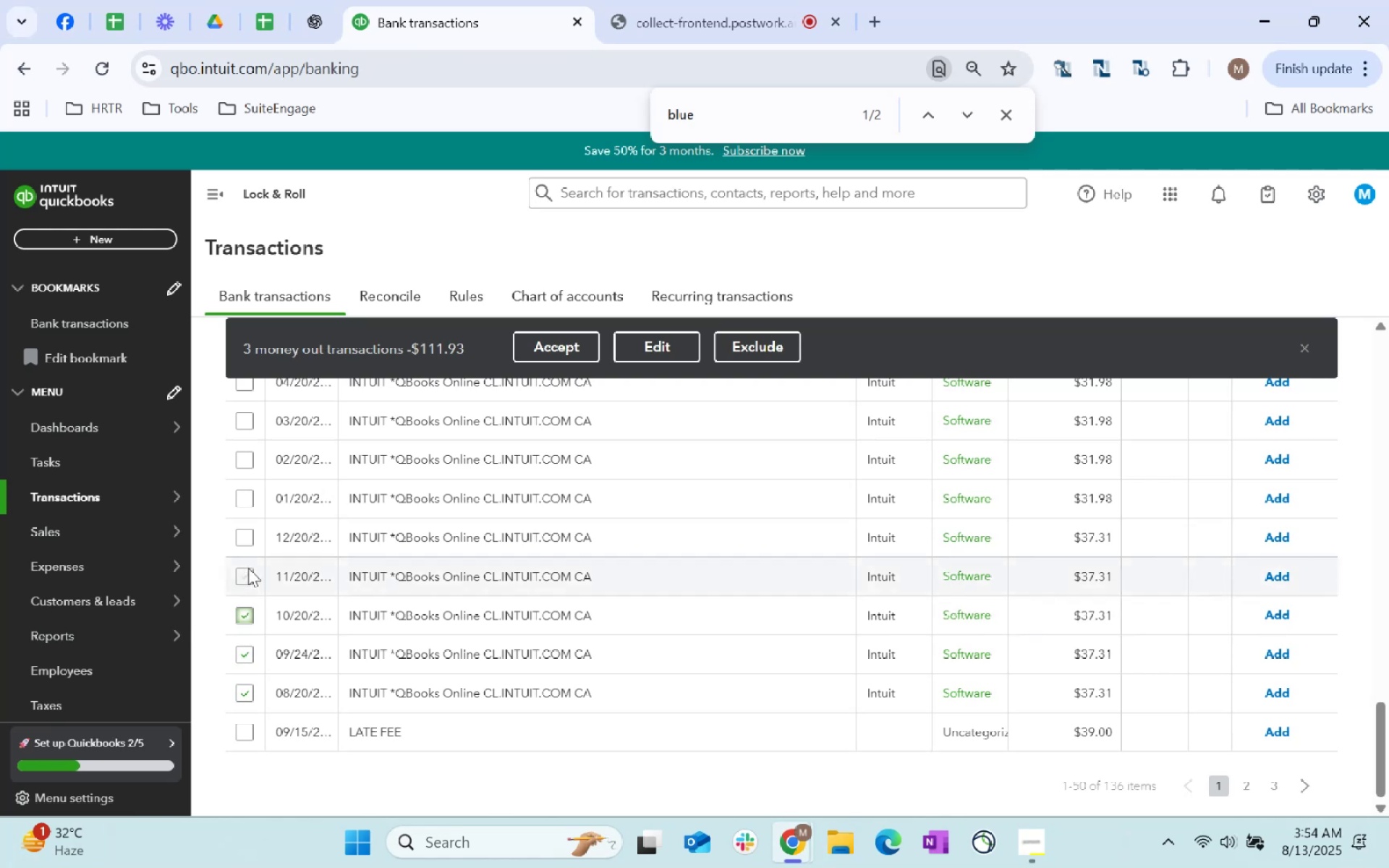 
left_click([245, 569])
 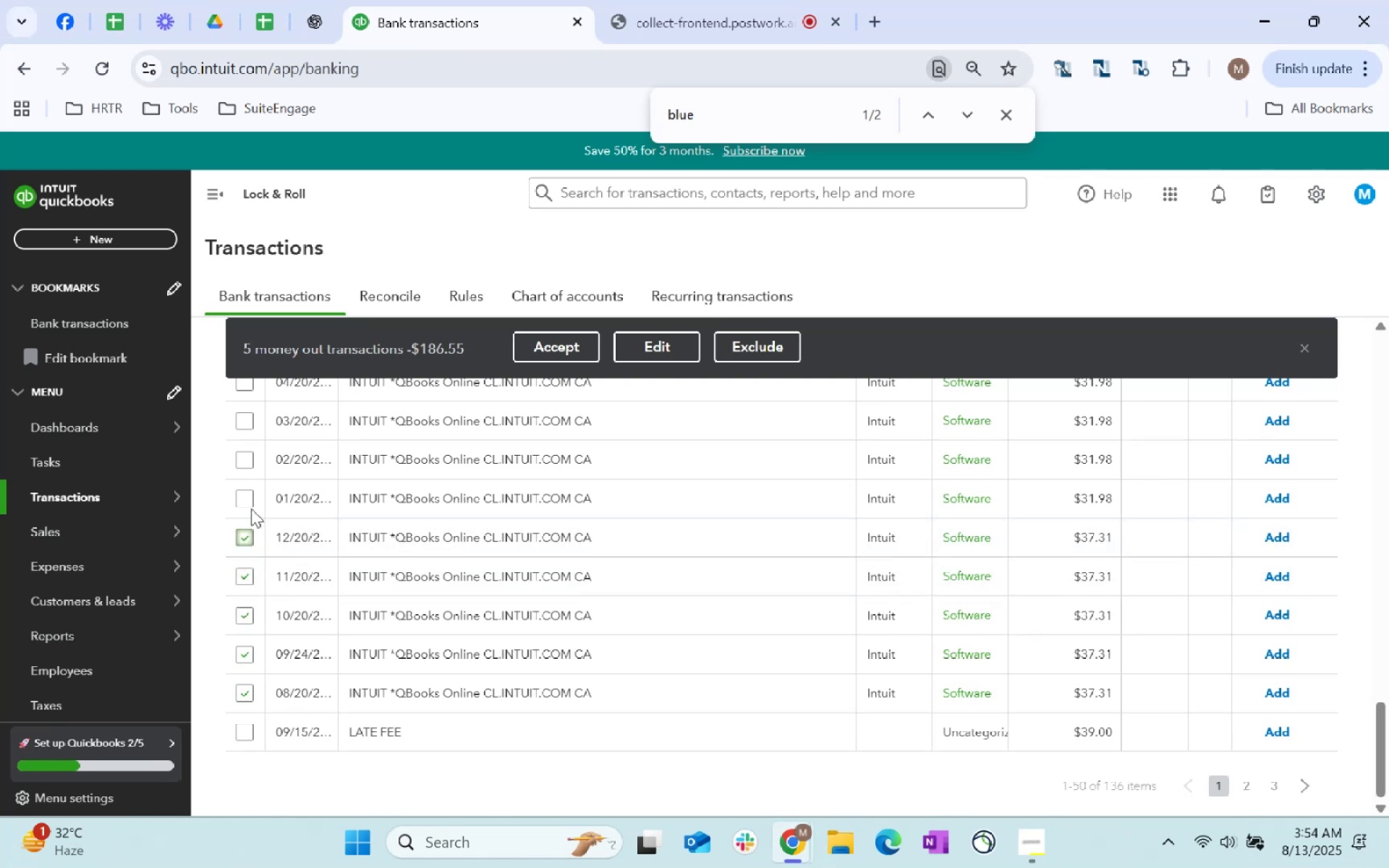 
double_click([244, 493])
 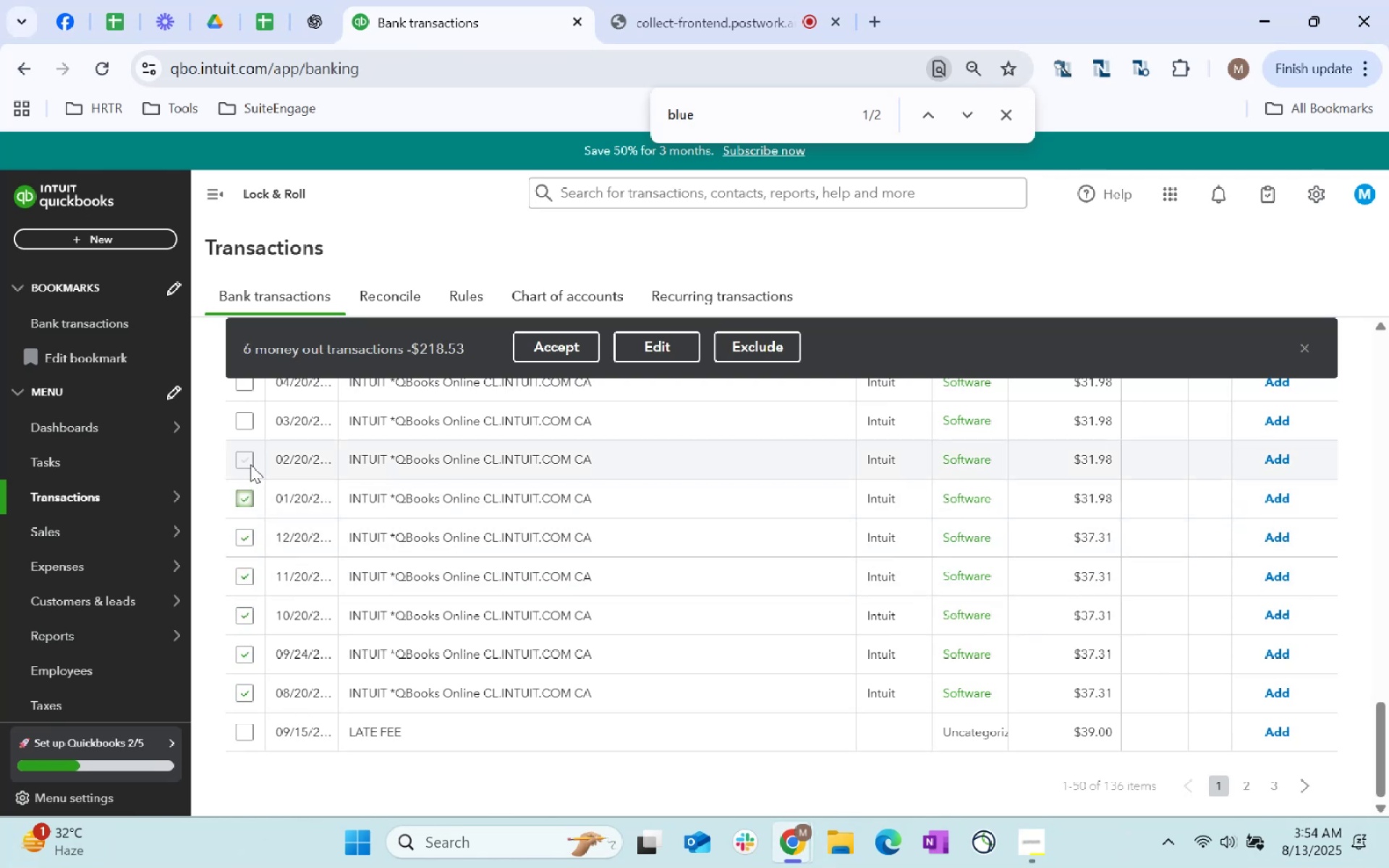 
left_click([245, 457])
 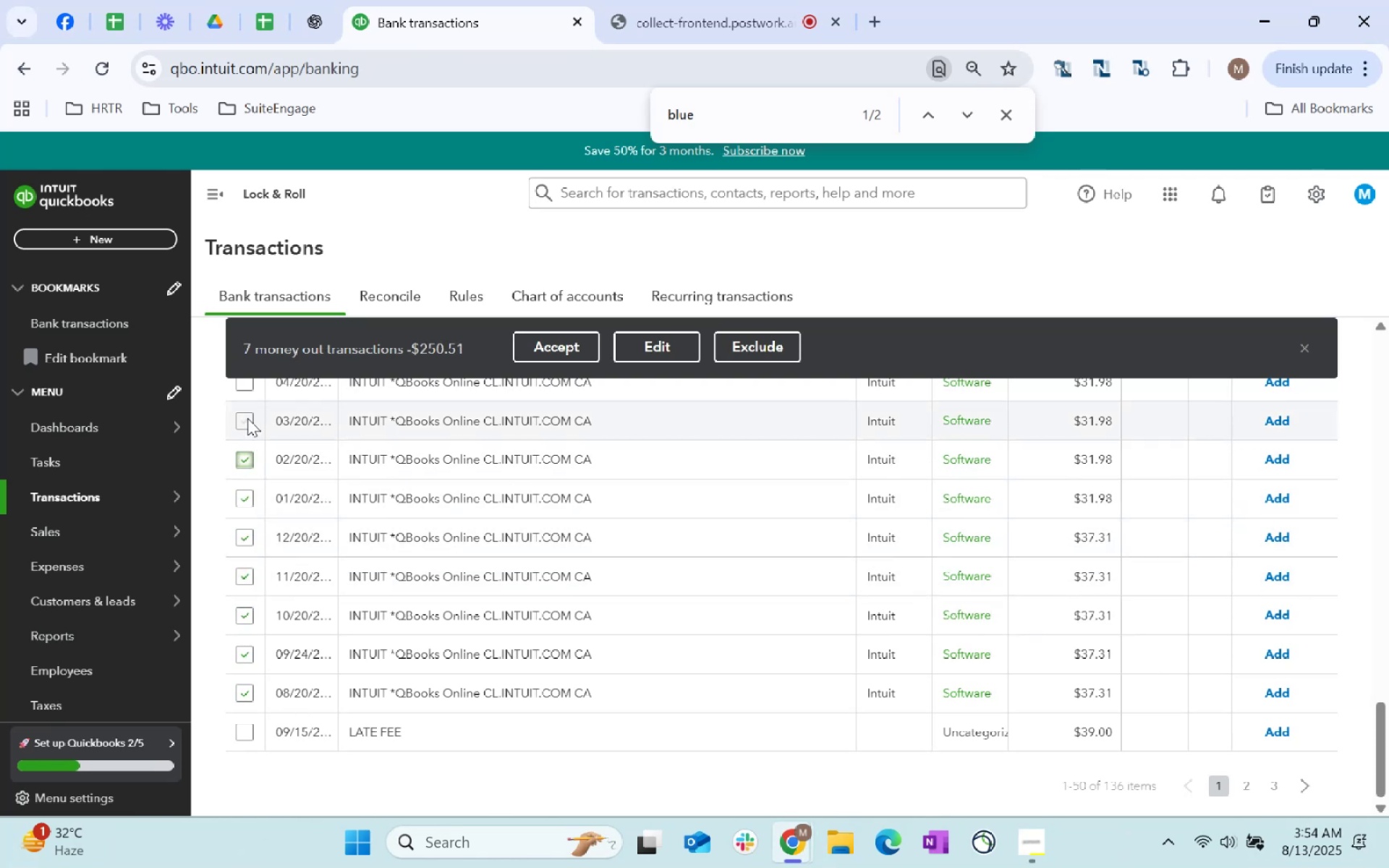 
left_click([247, 418])
 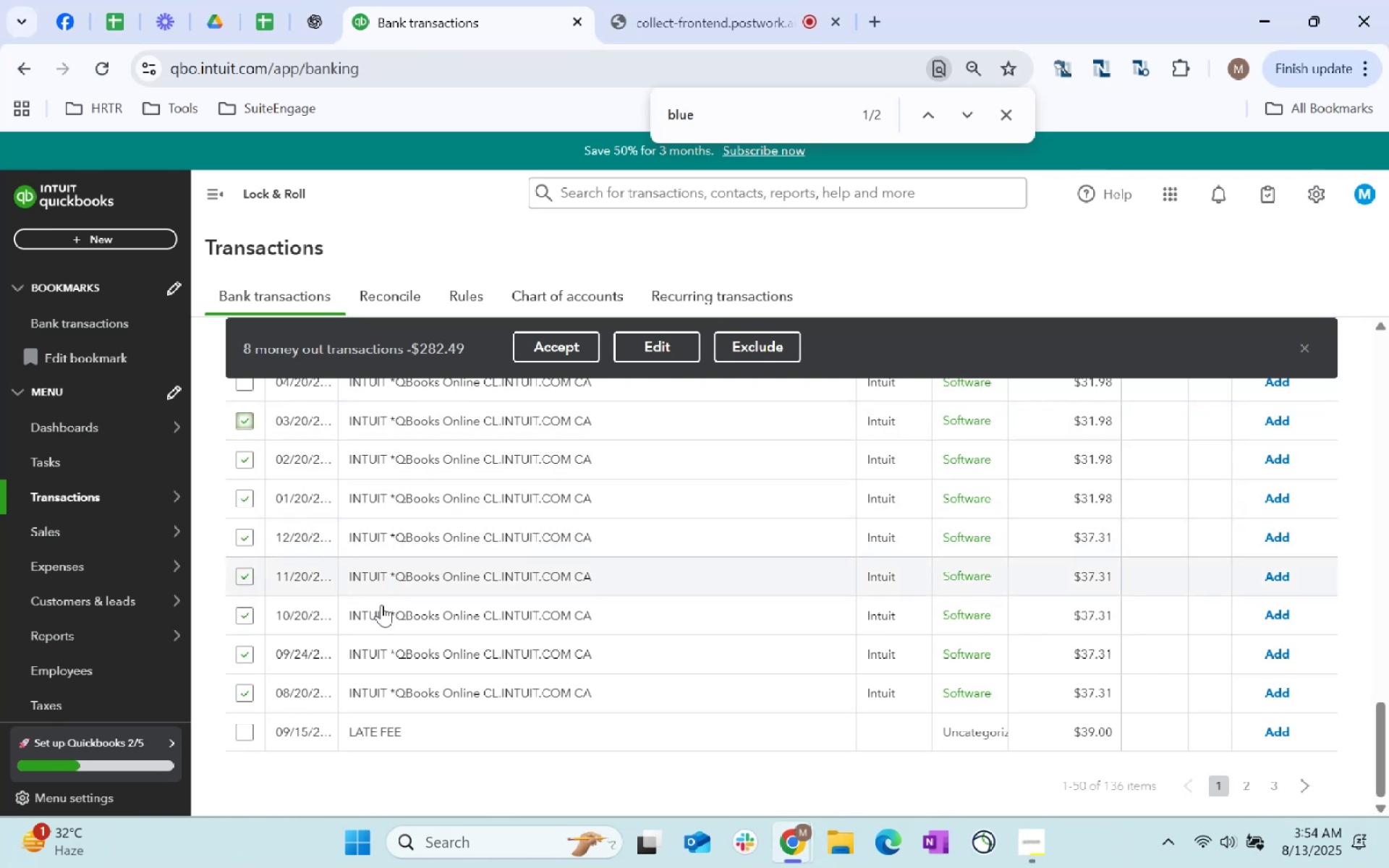 
scroll: coordinate [399, 611], scroll_direction: up, amount: 1.0
 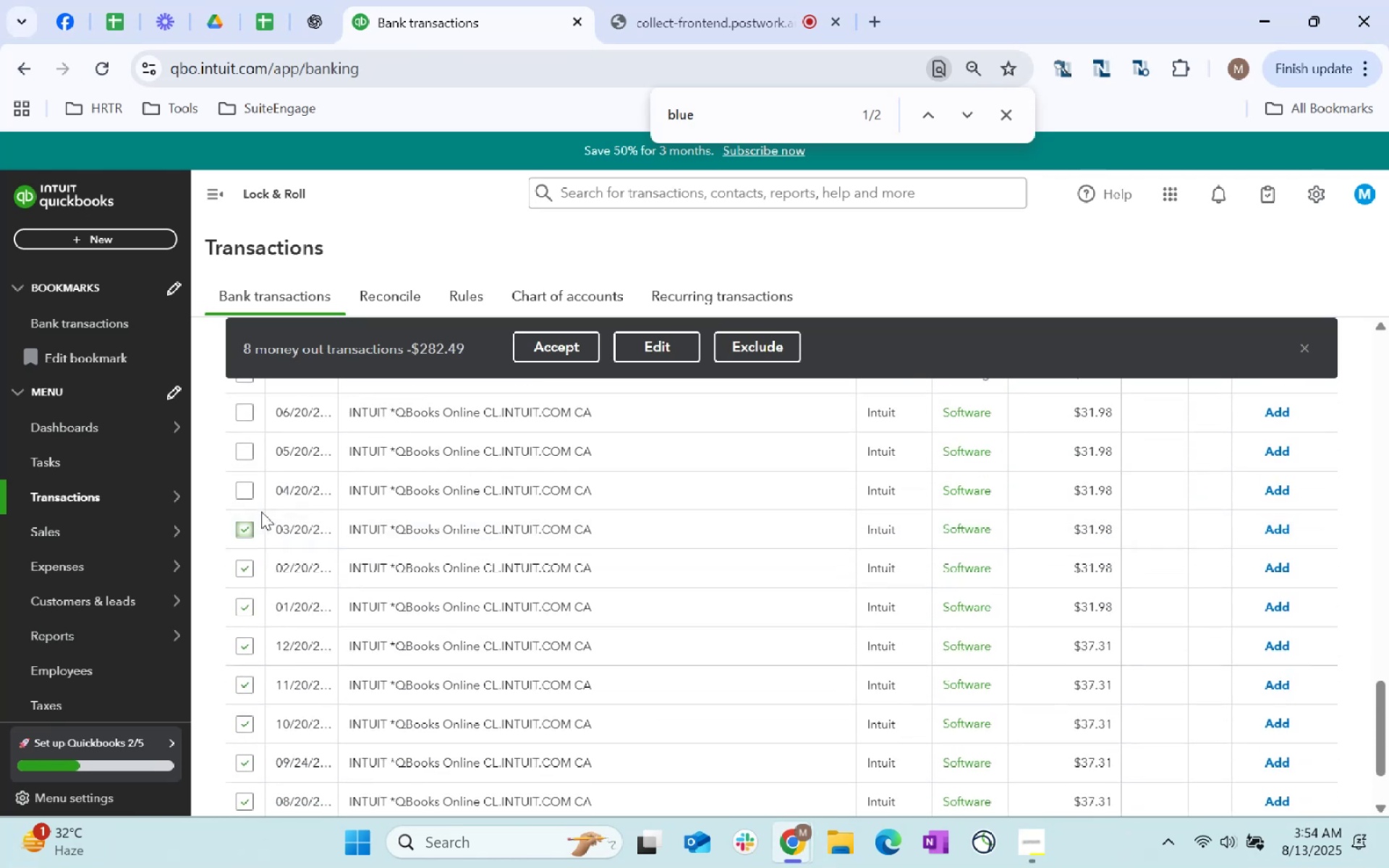 
left_click([245, 488])
 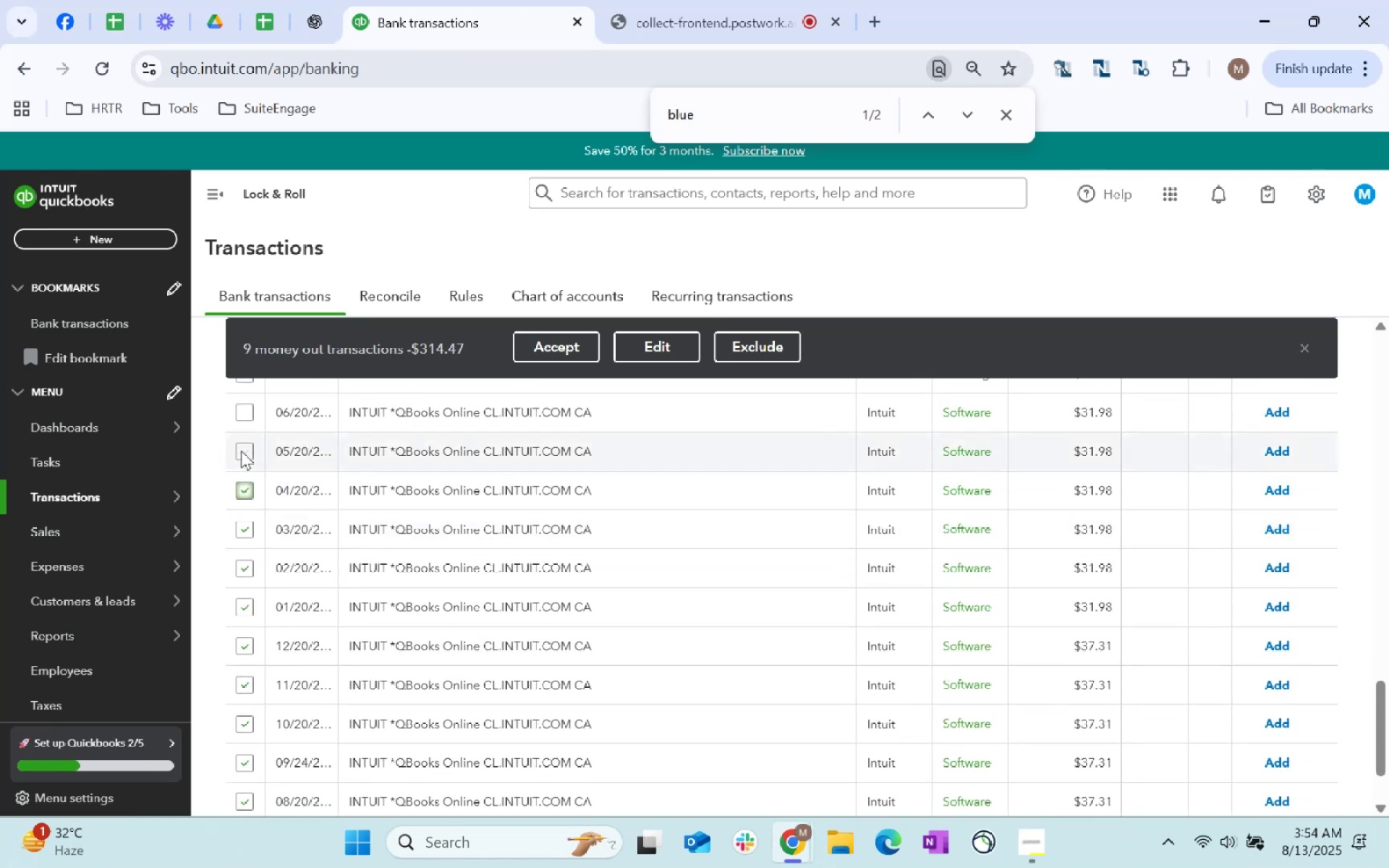 
left_click([241, 451])
 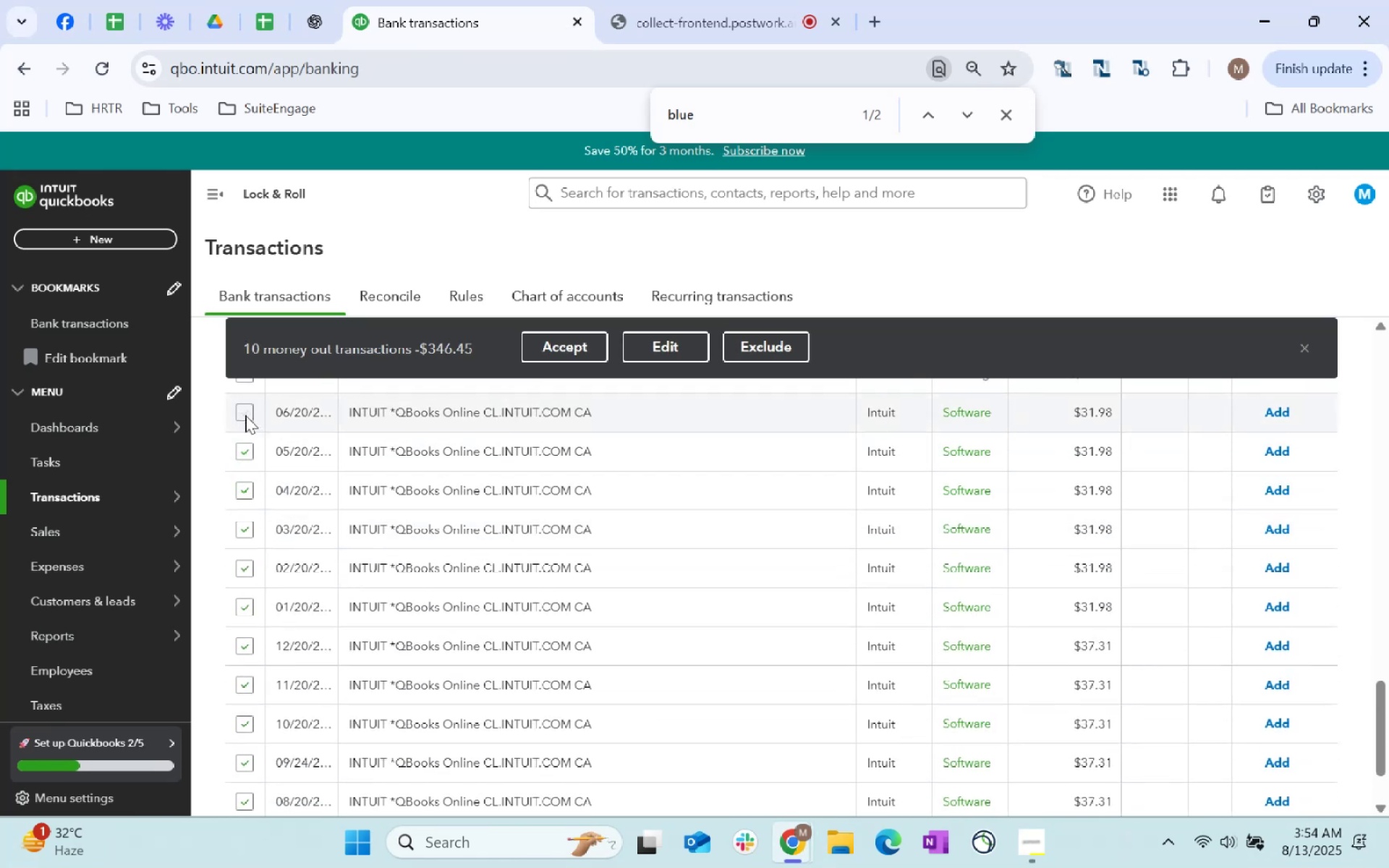 
scroll: coordinate [561, 558], scroll_direction: up, amount: 2.0
 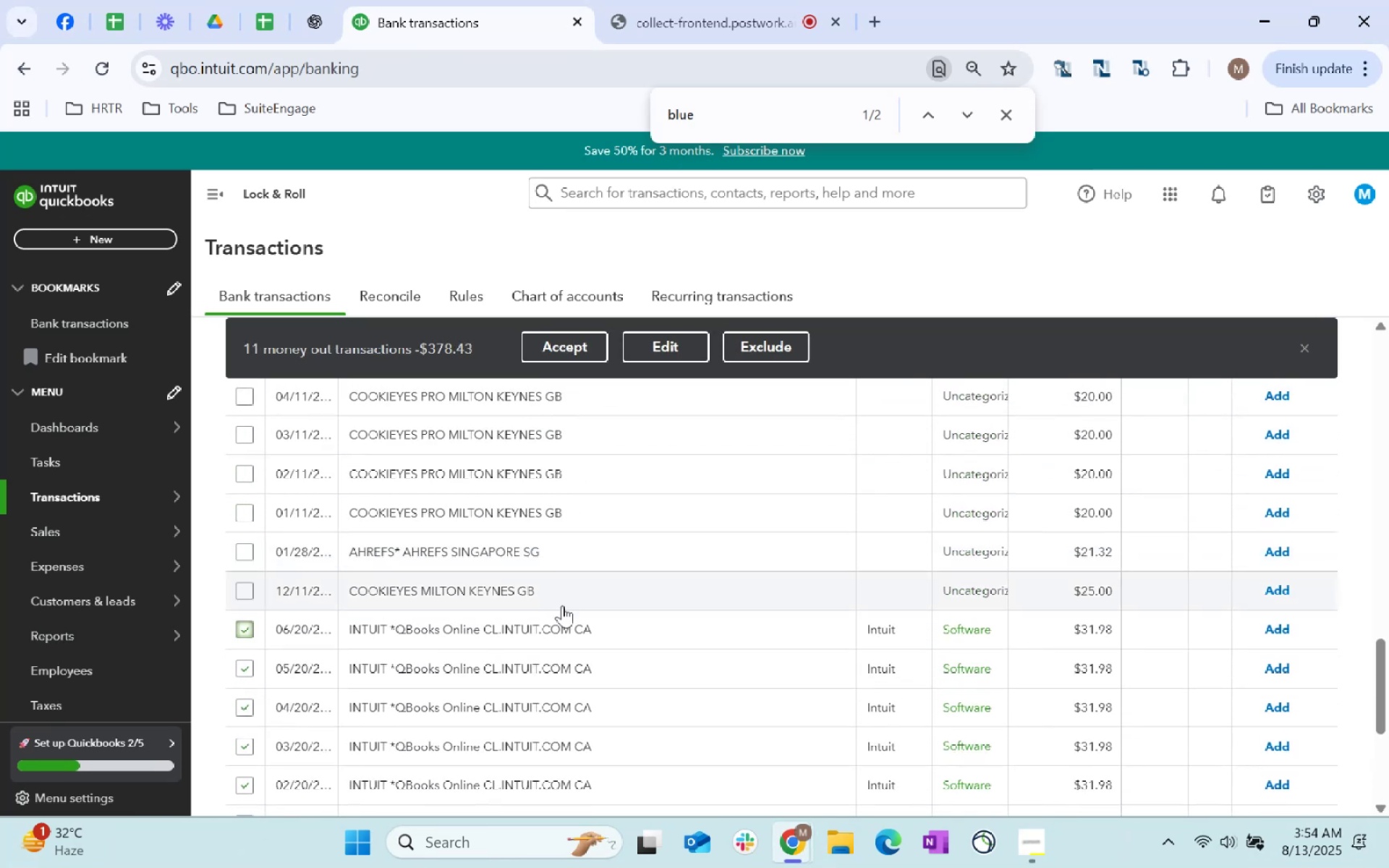 
left_click([587, 346])
 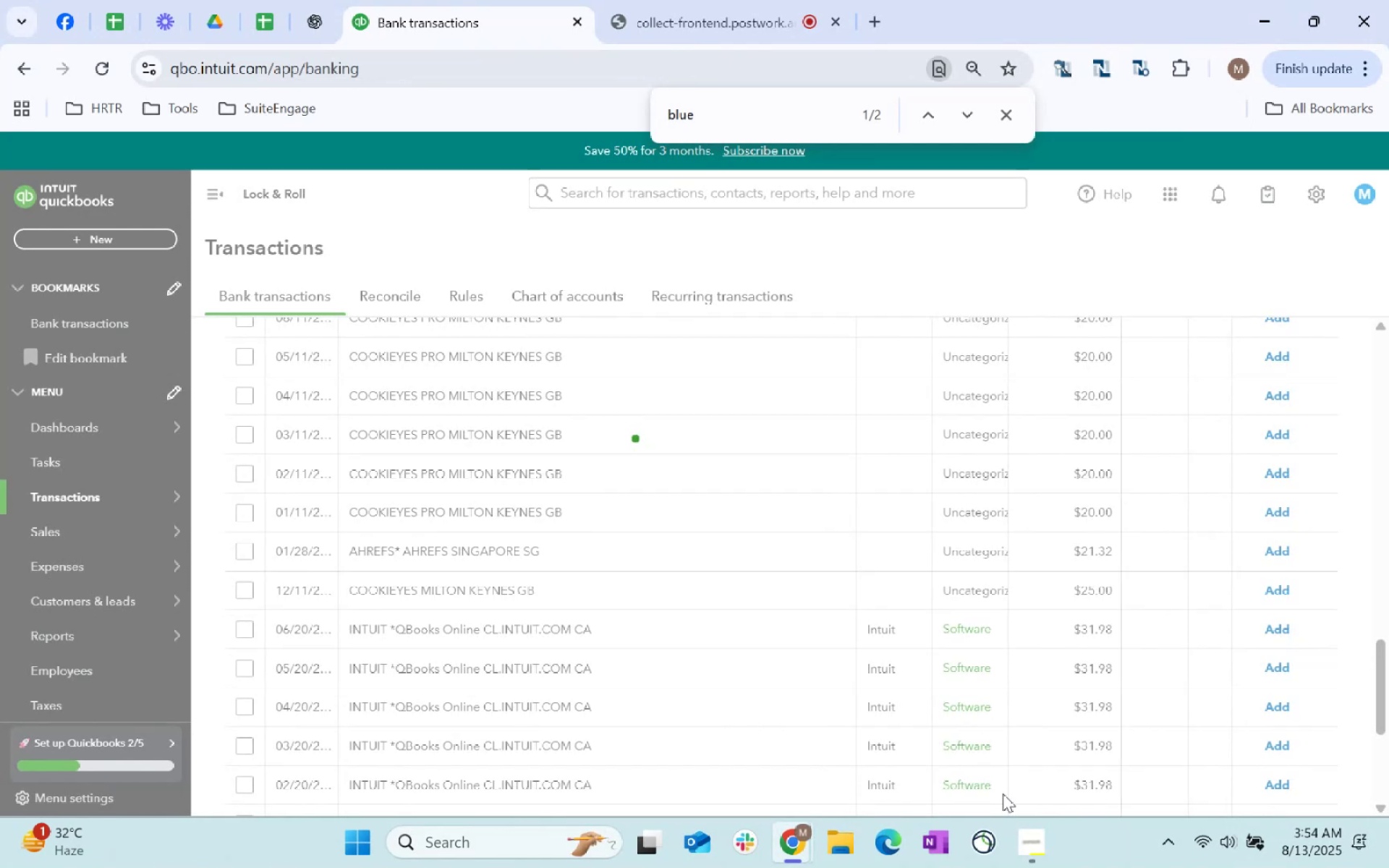 
scroll: coordinate [956, 664], scroll_direction: down, amount: 66.0
 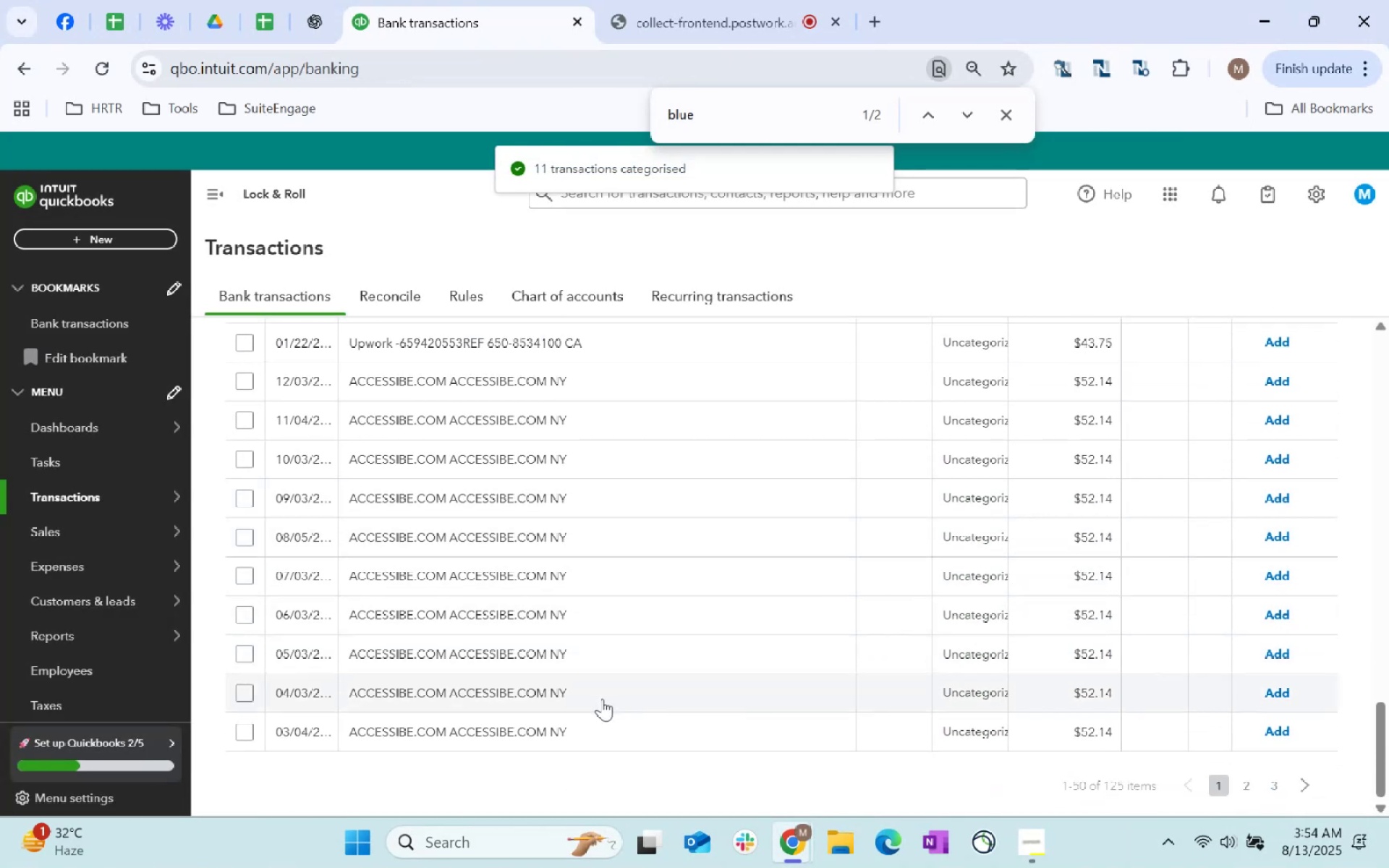 
scroll: coordinate [744, 579], scroll_direction: up, amount: 17.0
 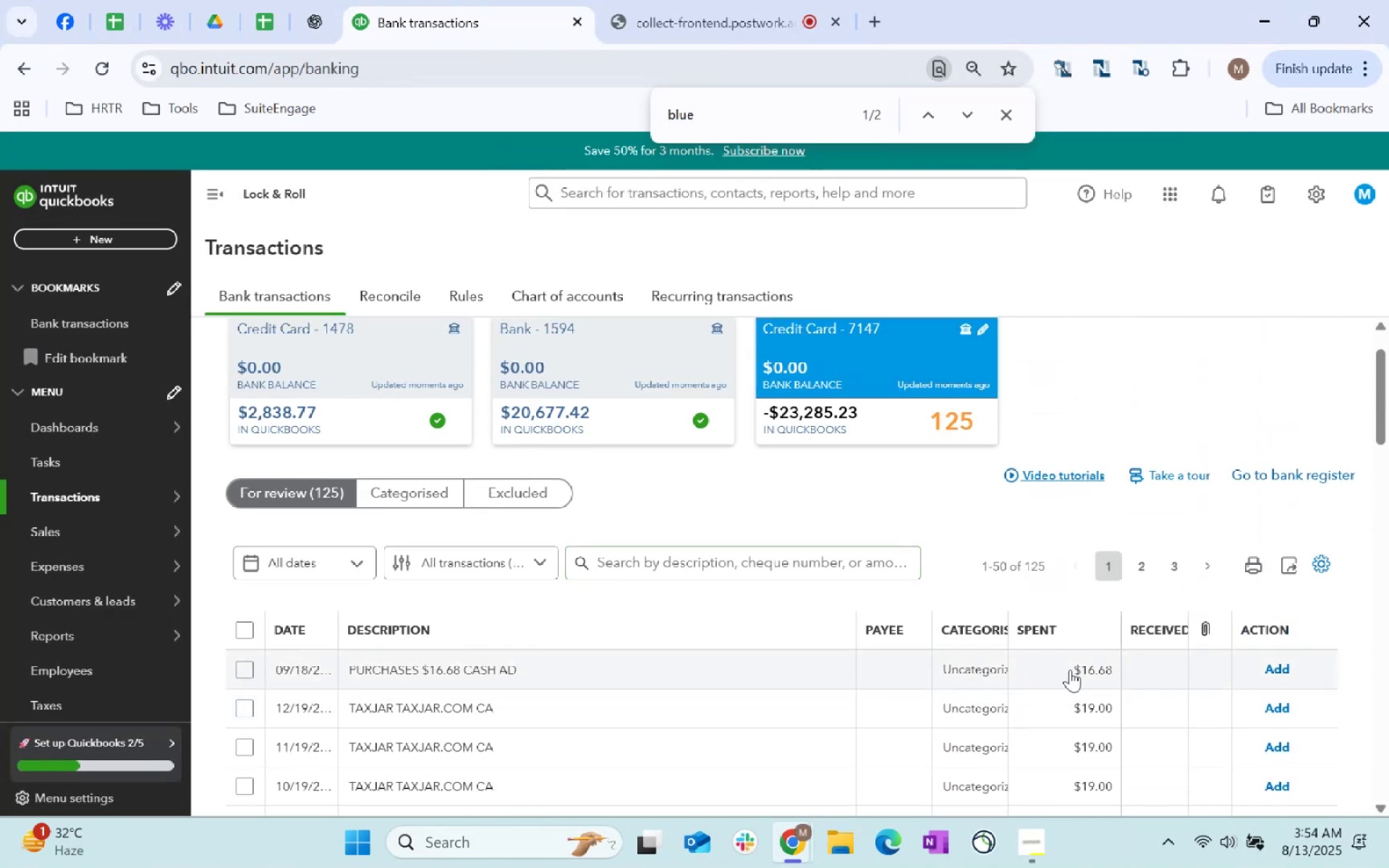 
left_click([239, 668])
 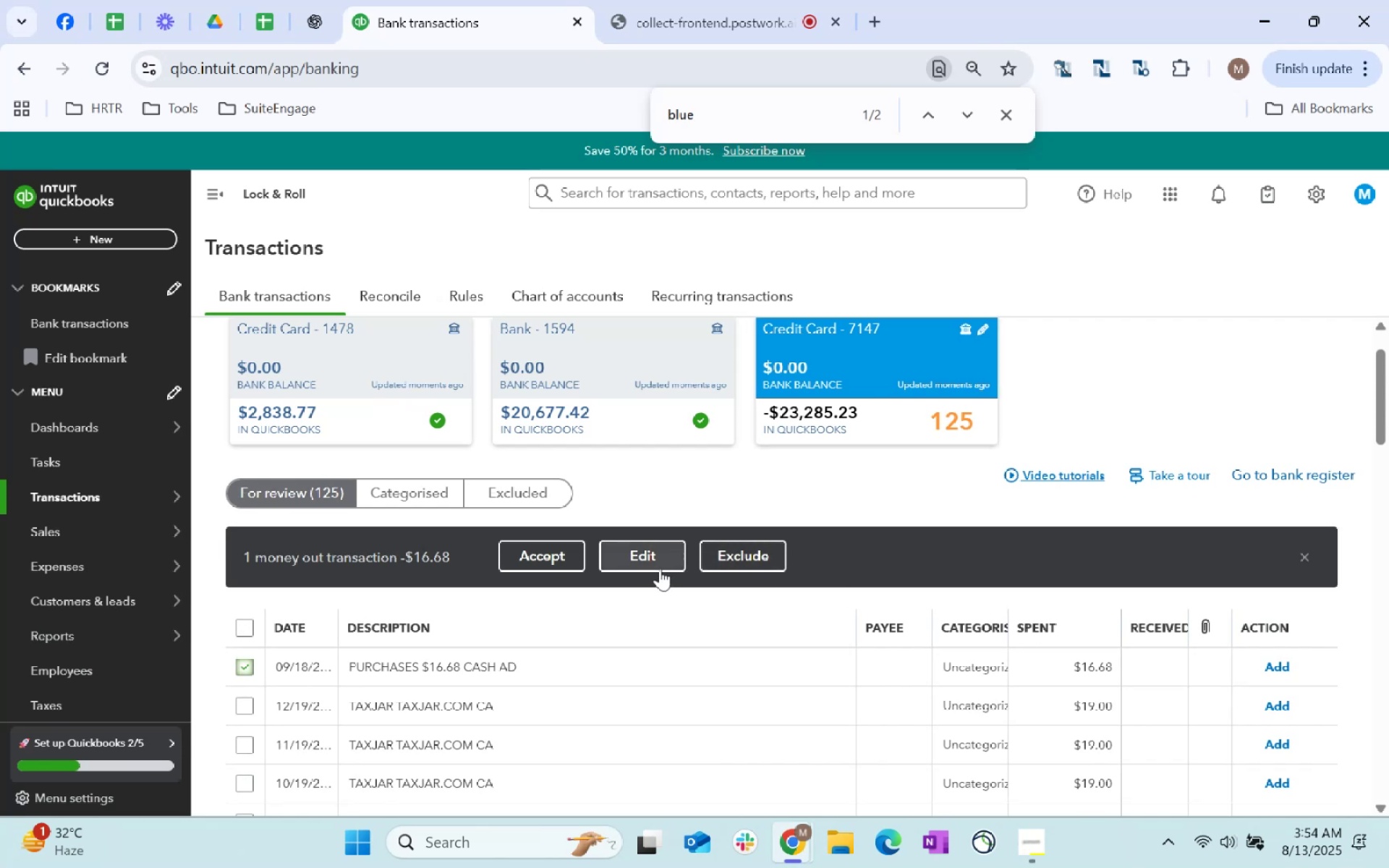 
left_click([656, 568])
 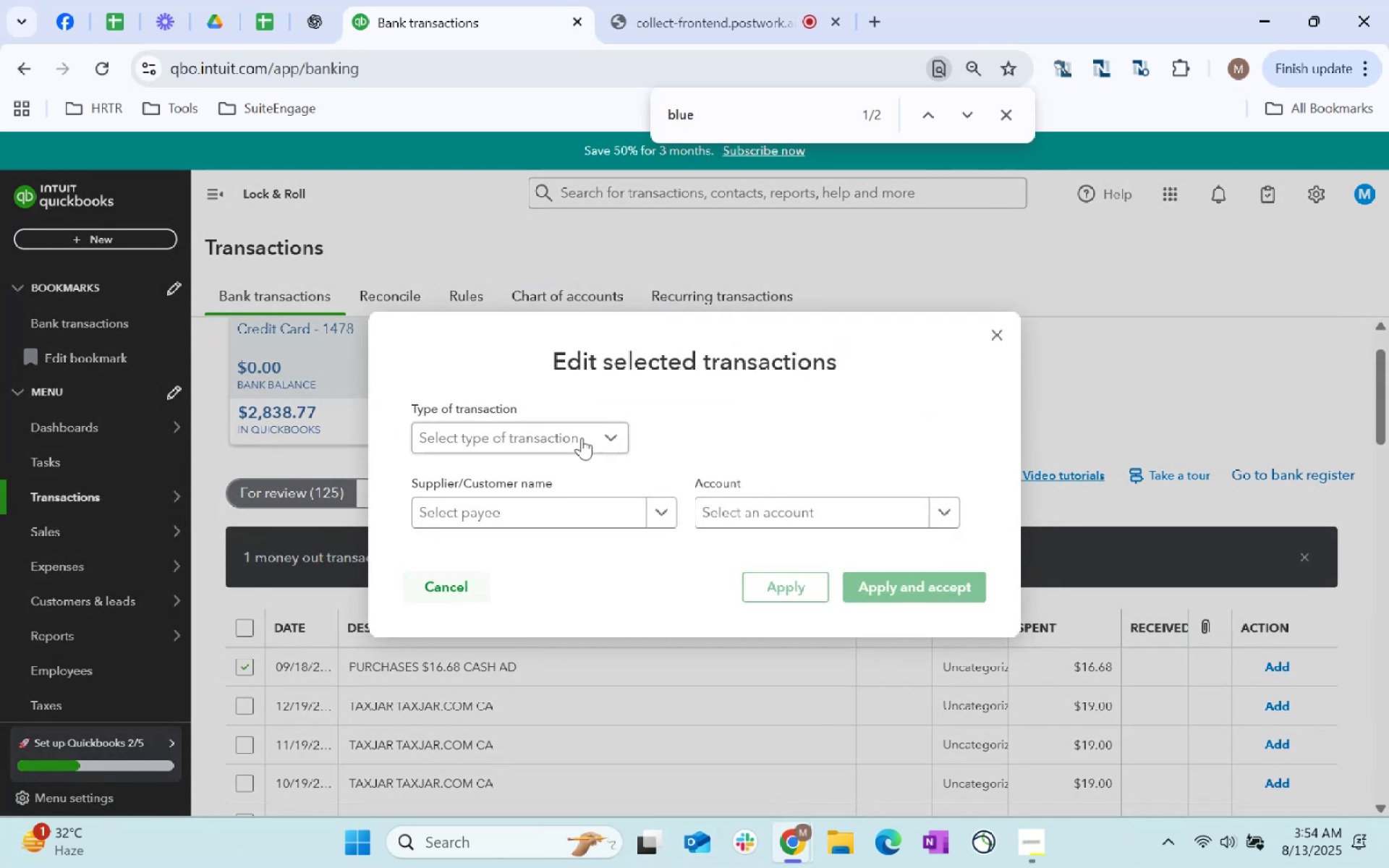 
left_click([558, 455])
 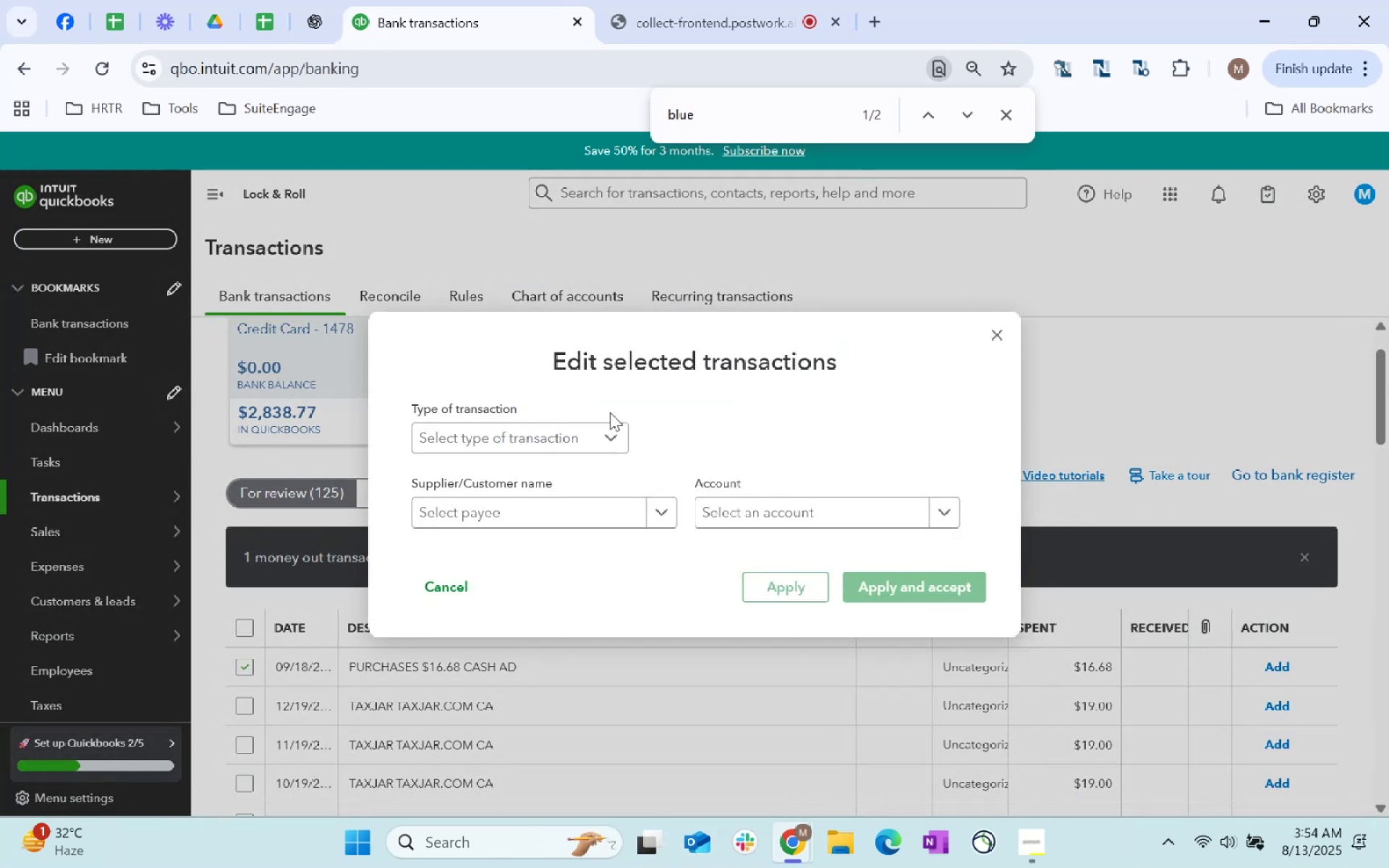 
left_click([603, 424])
 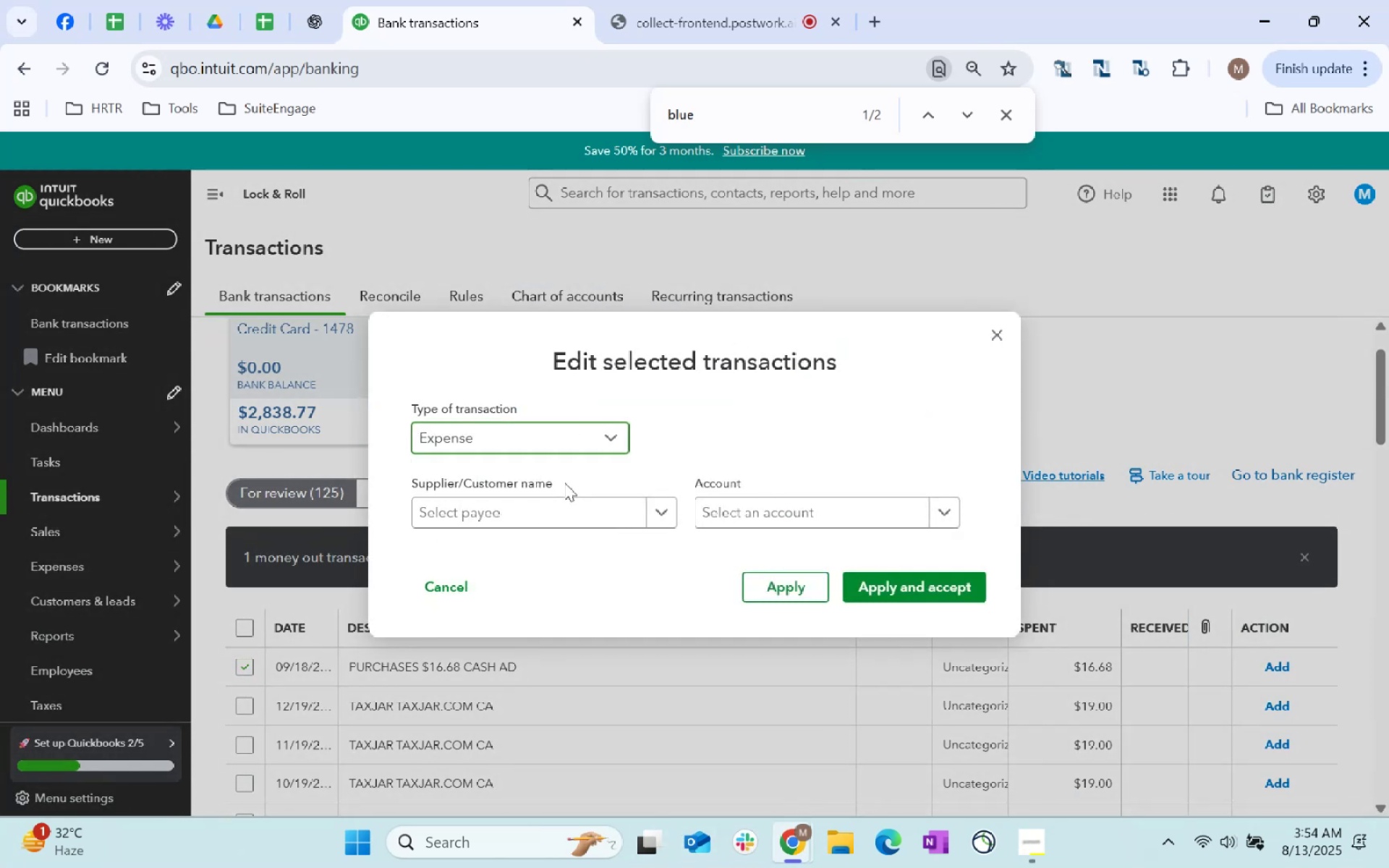 
double_click([572, 495])
 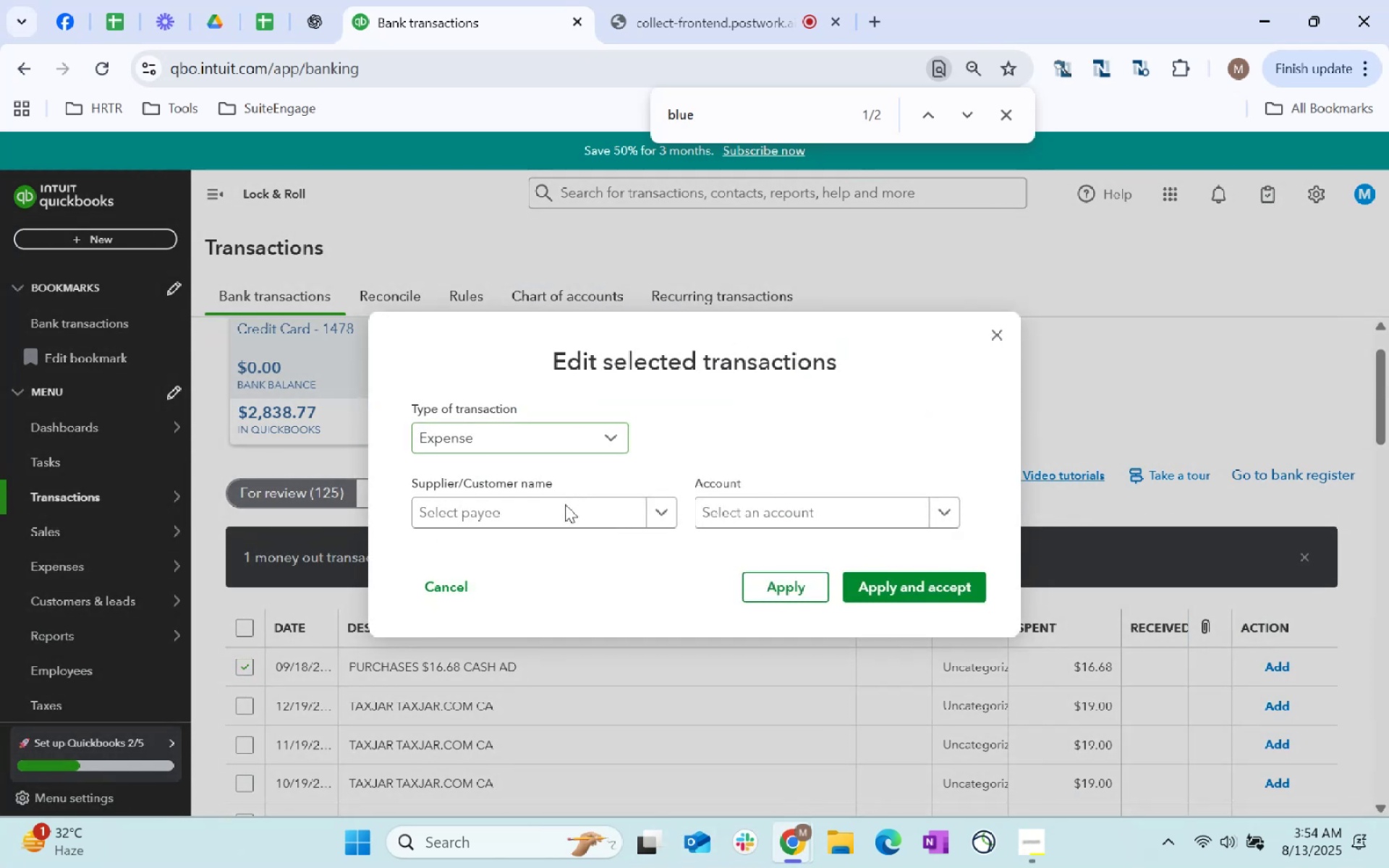 
left_click_drag(start_coordinate=[560, 518], to_coordinate=[564, 518])
 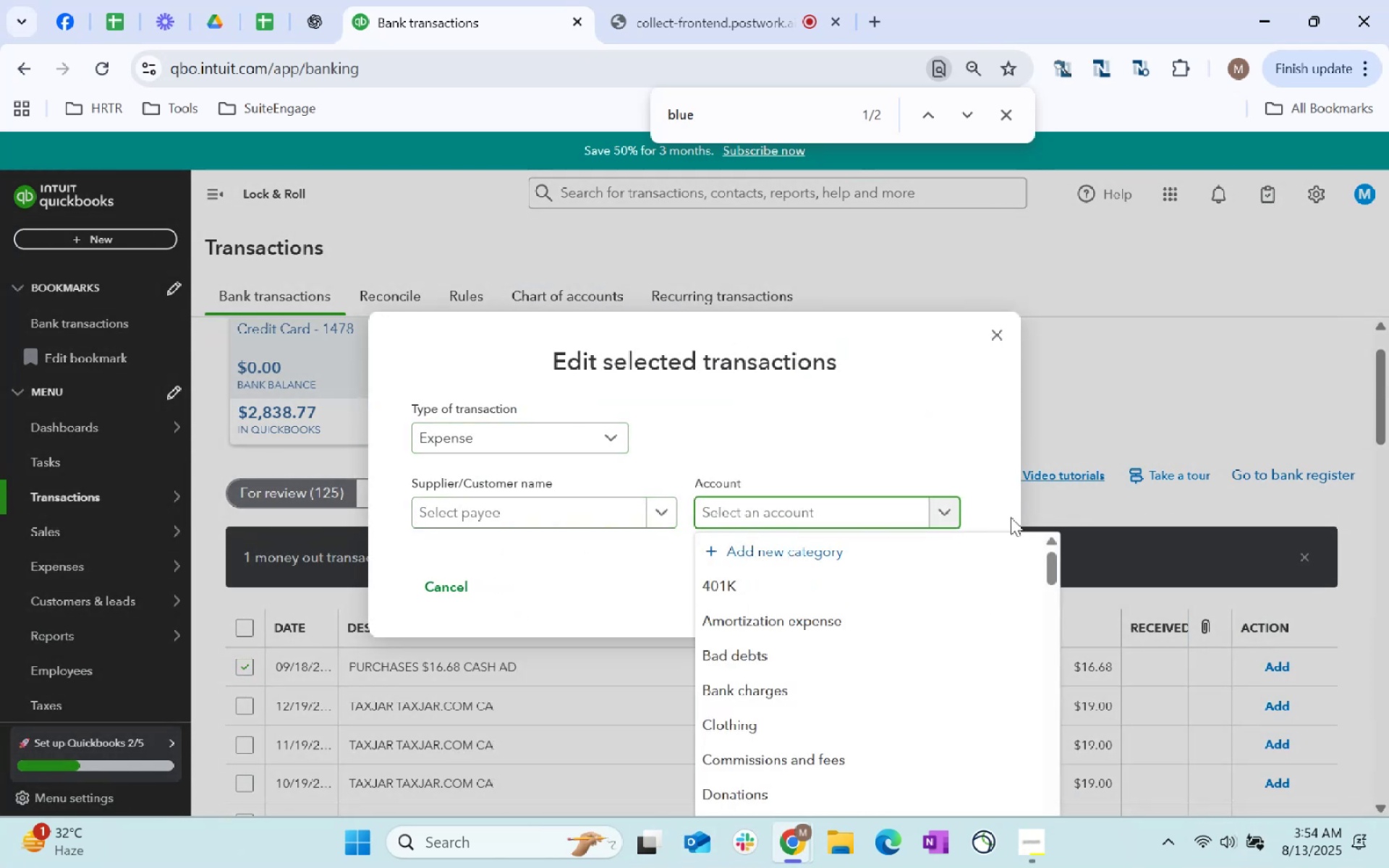 
type(Purchases)
 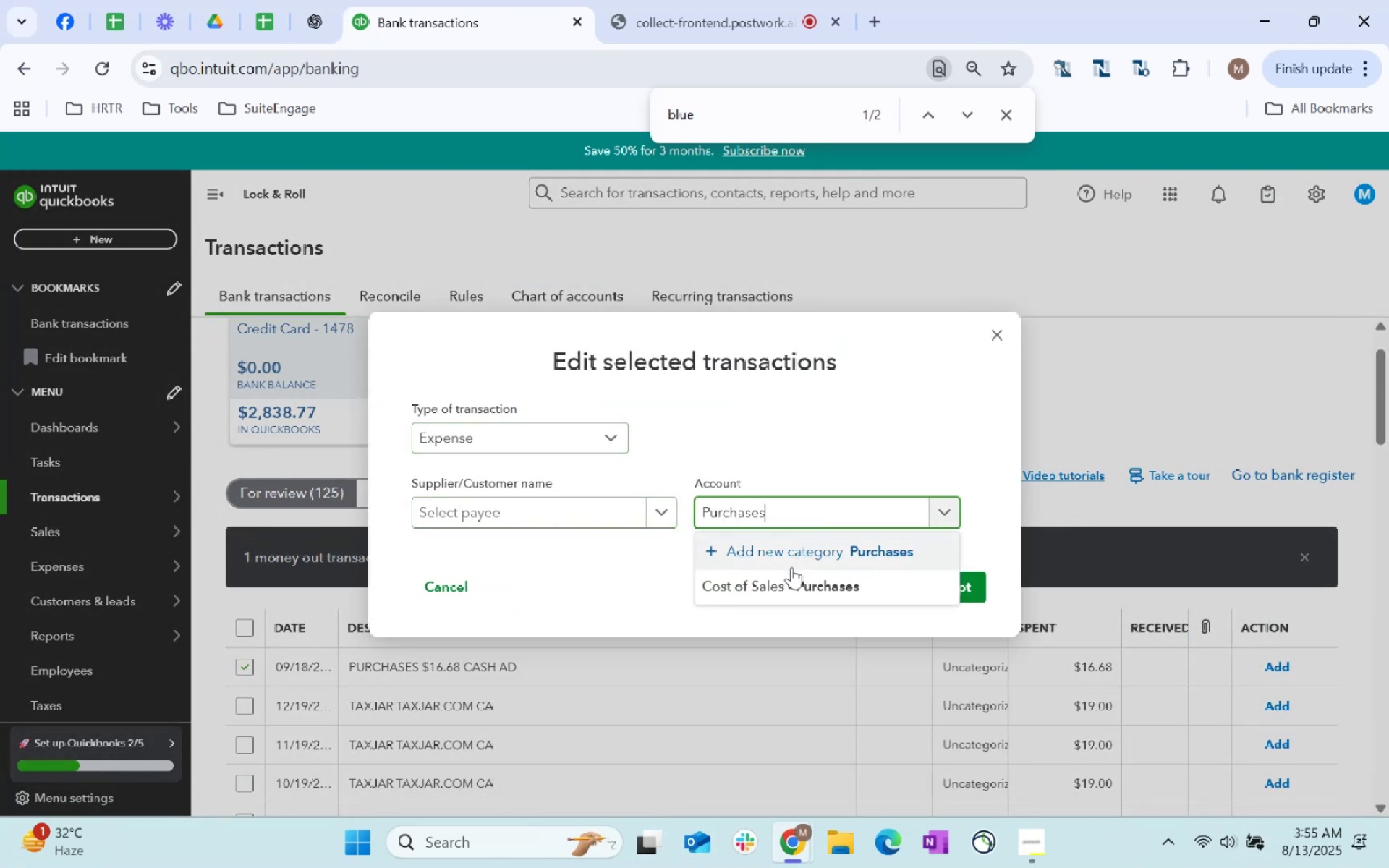 
left_click([789, 576])
 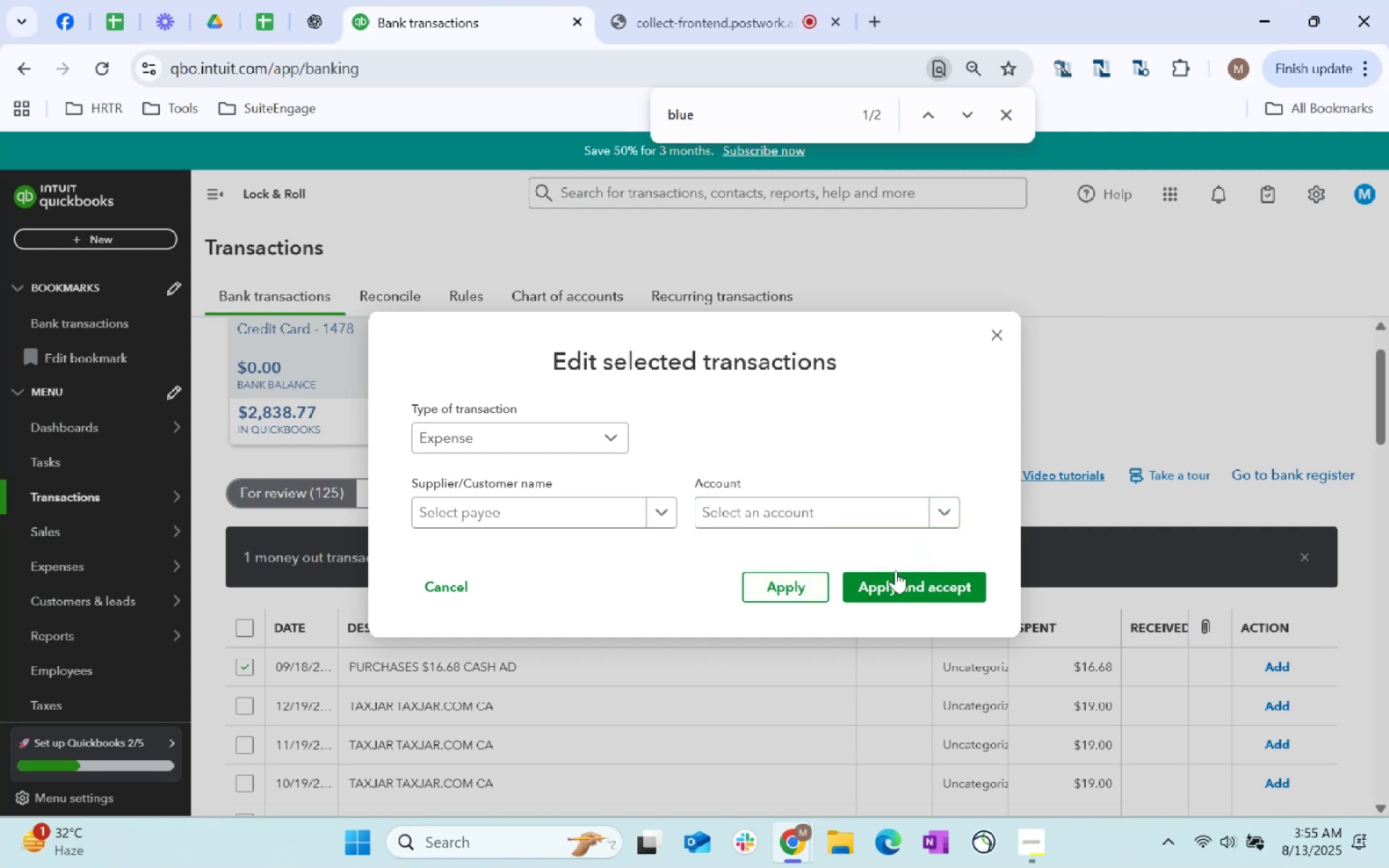 
left_click([896, 594])
 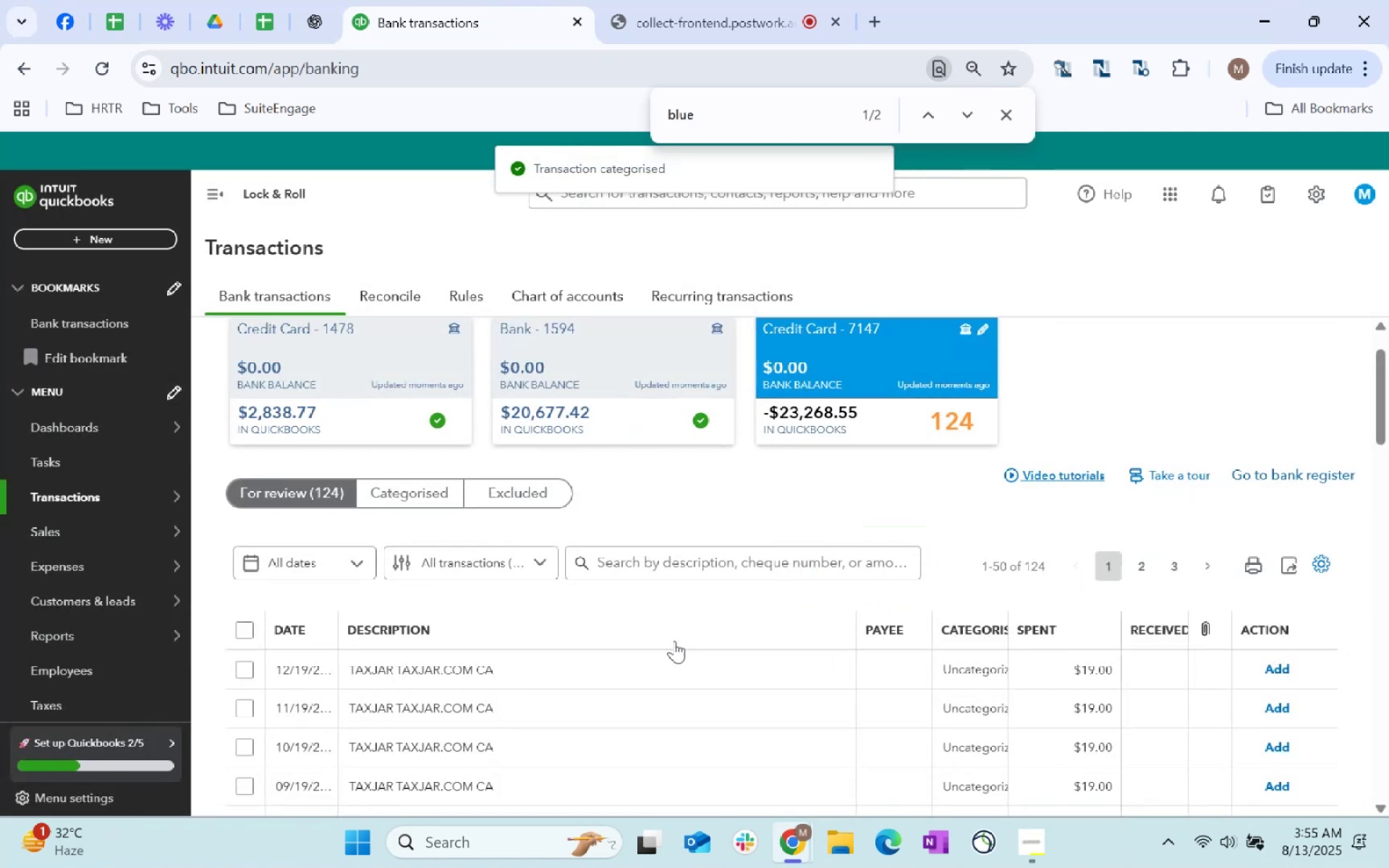 
left_click_drag(start_coordinate=[506, 675], to_coordinate=[348, 656])
 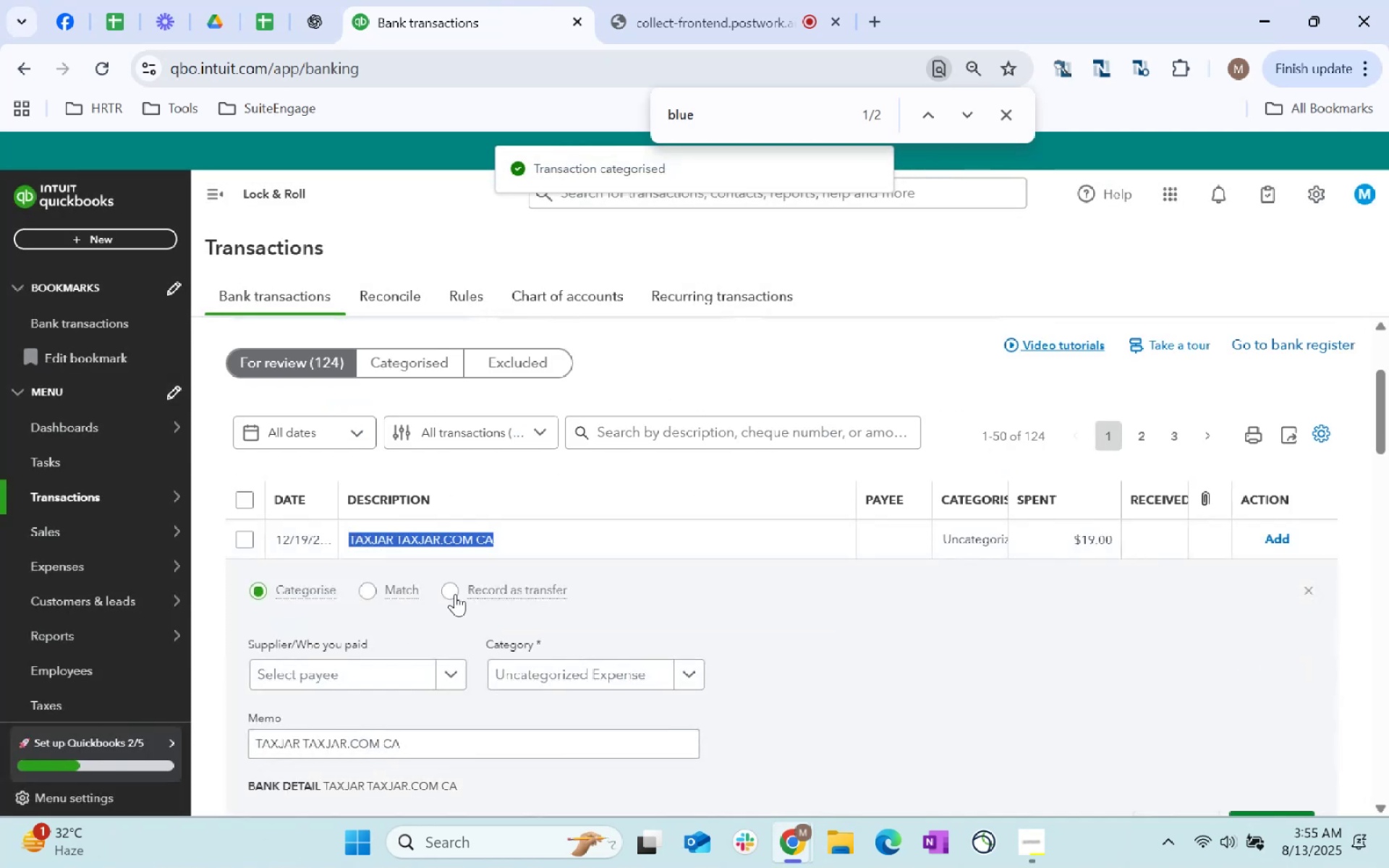 
key(Control+C)
 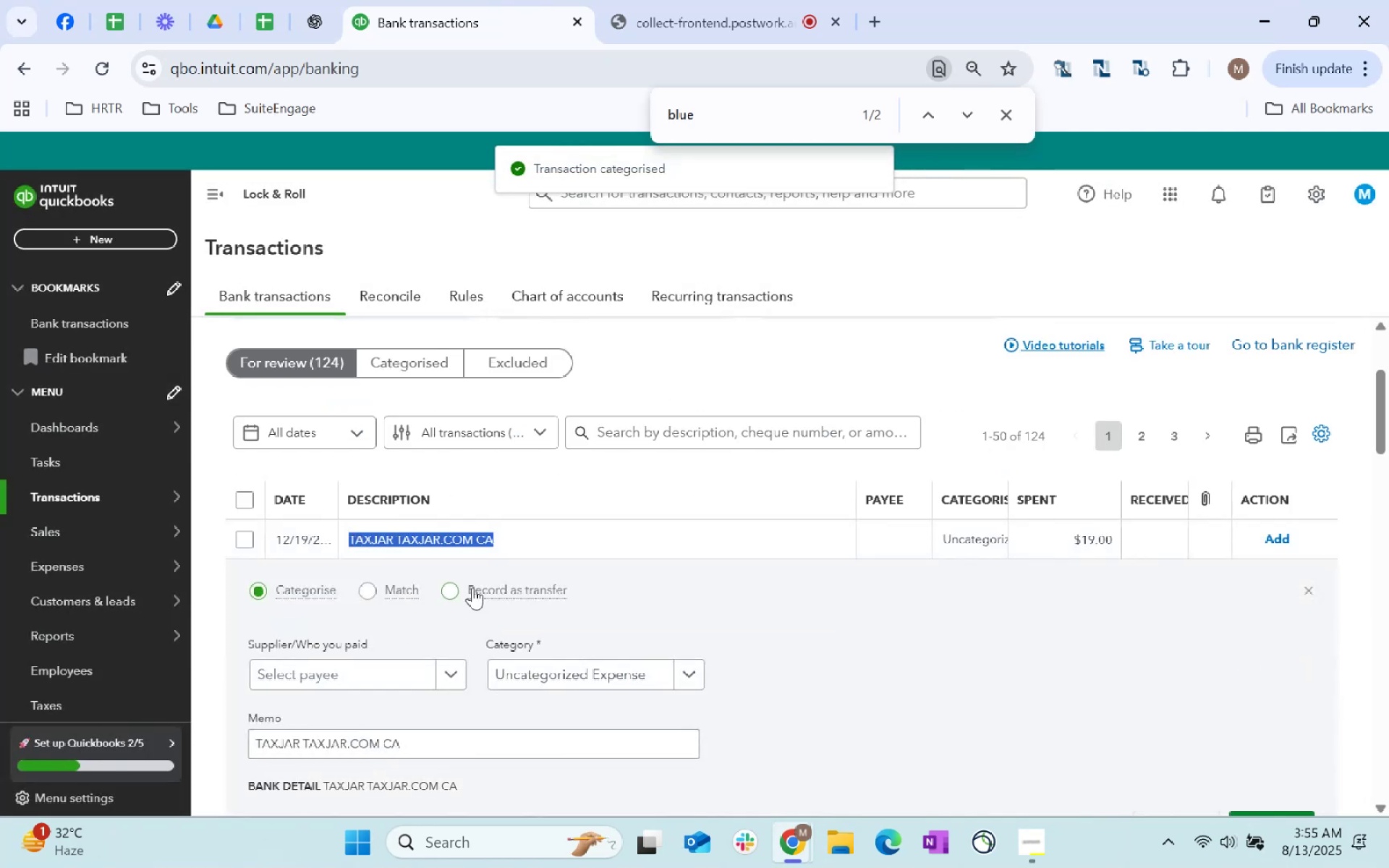 
key(Control+C)
 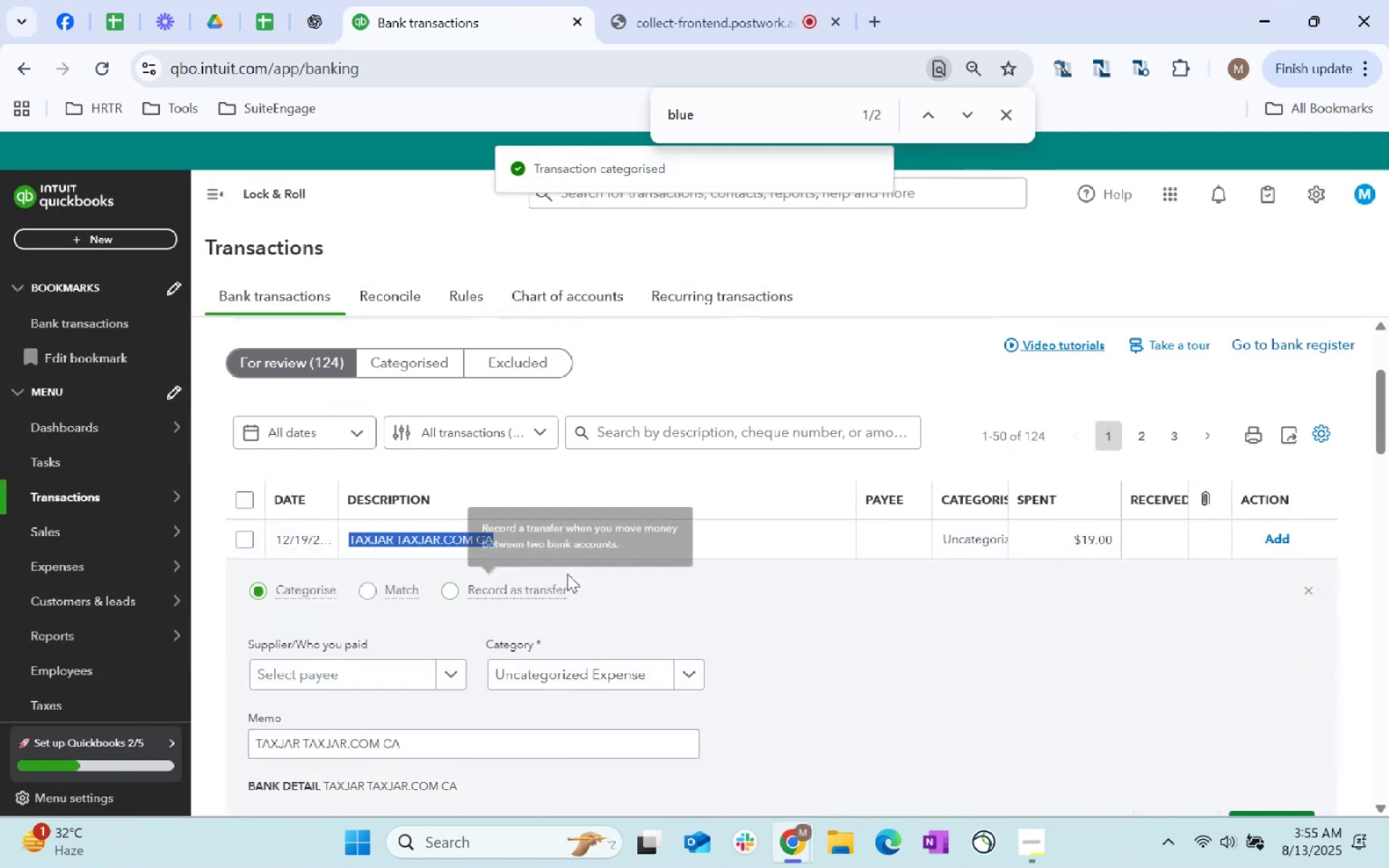 
key(Control+C)
 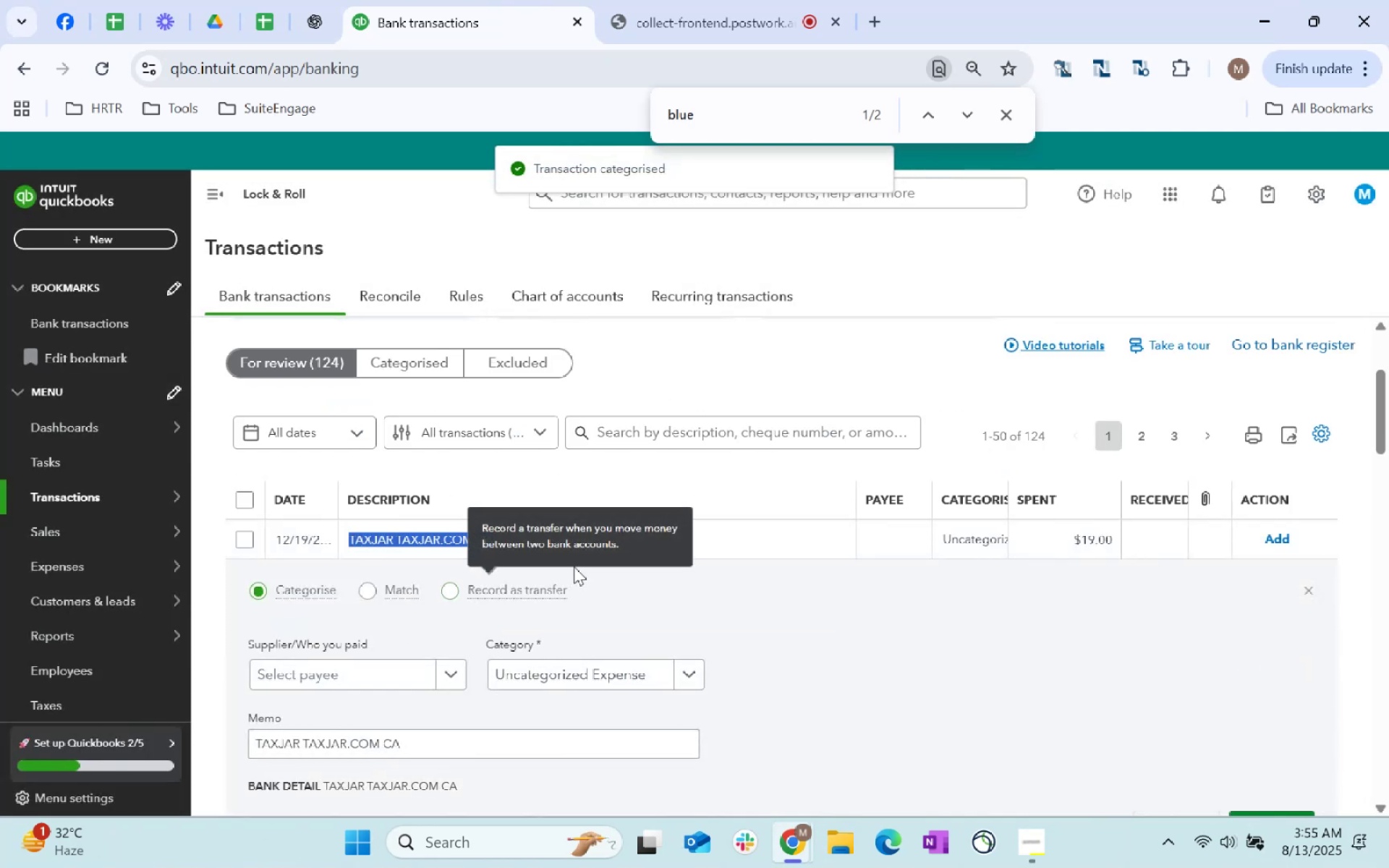 
key(Control+C)
 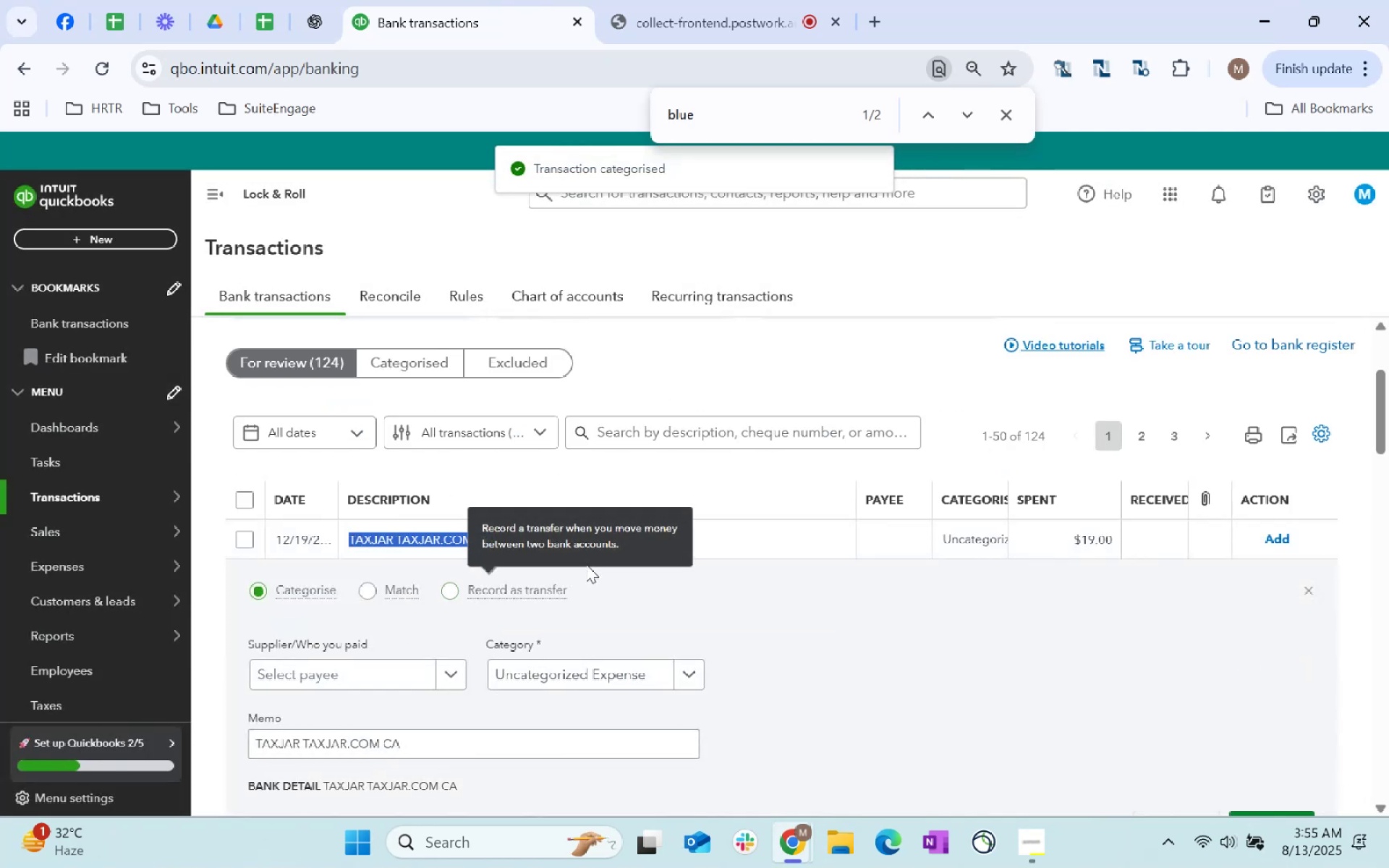 
key(Control+C)
 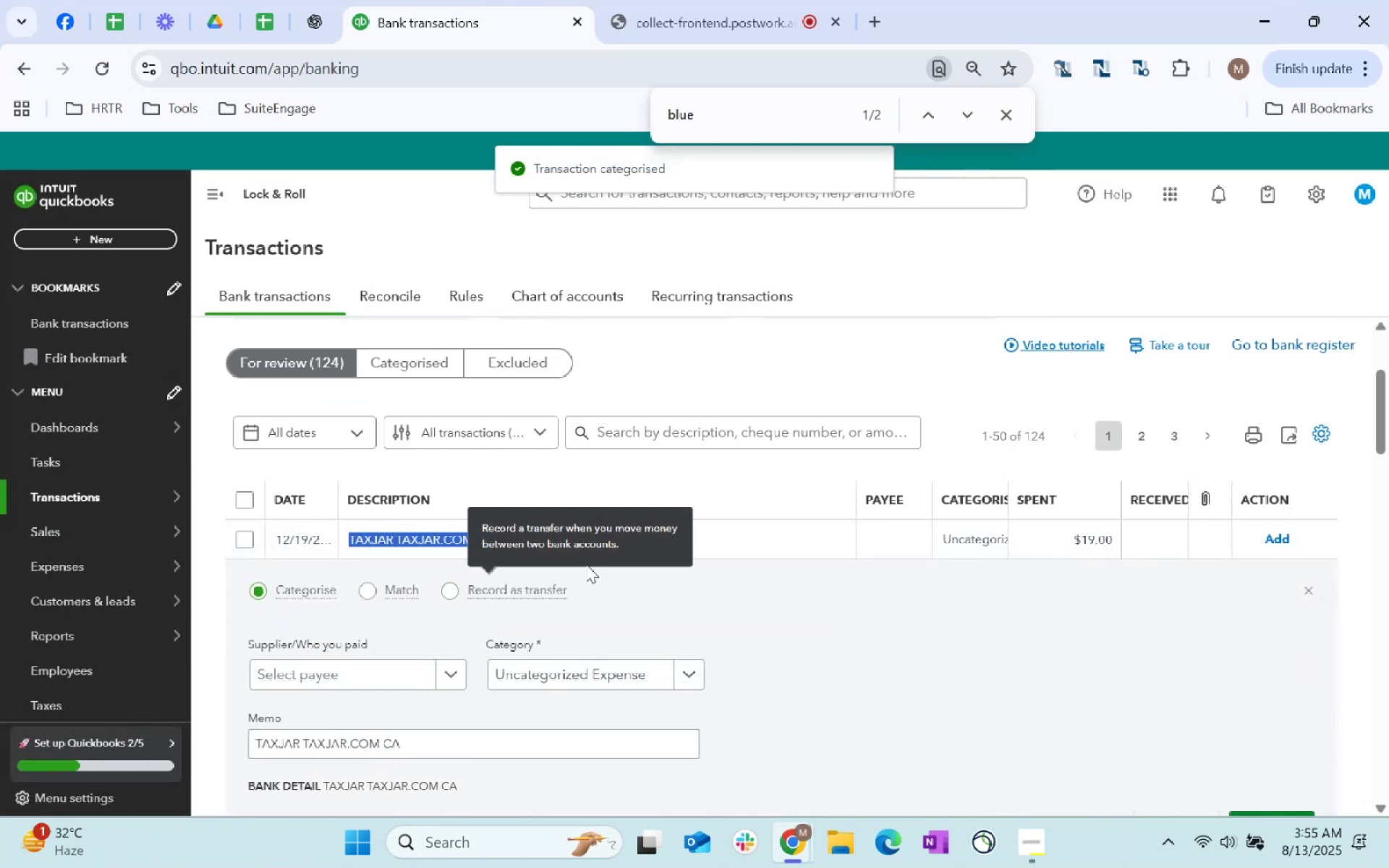 
key(Control+C)
 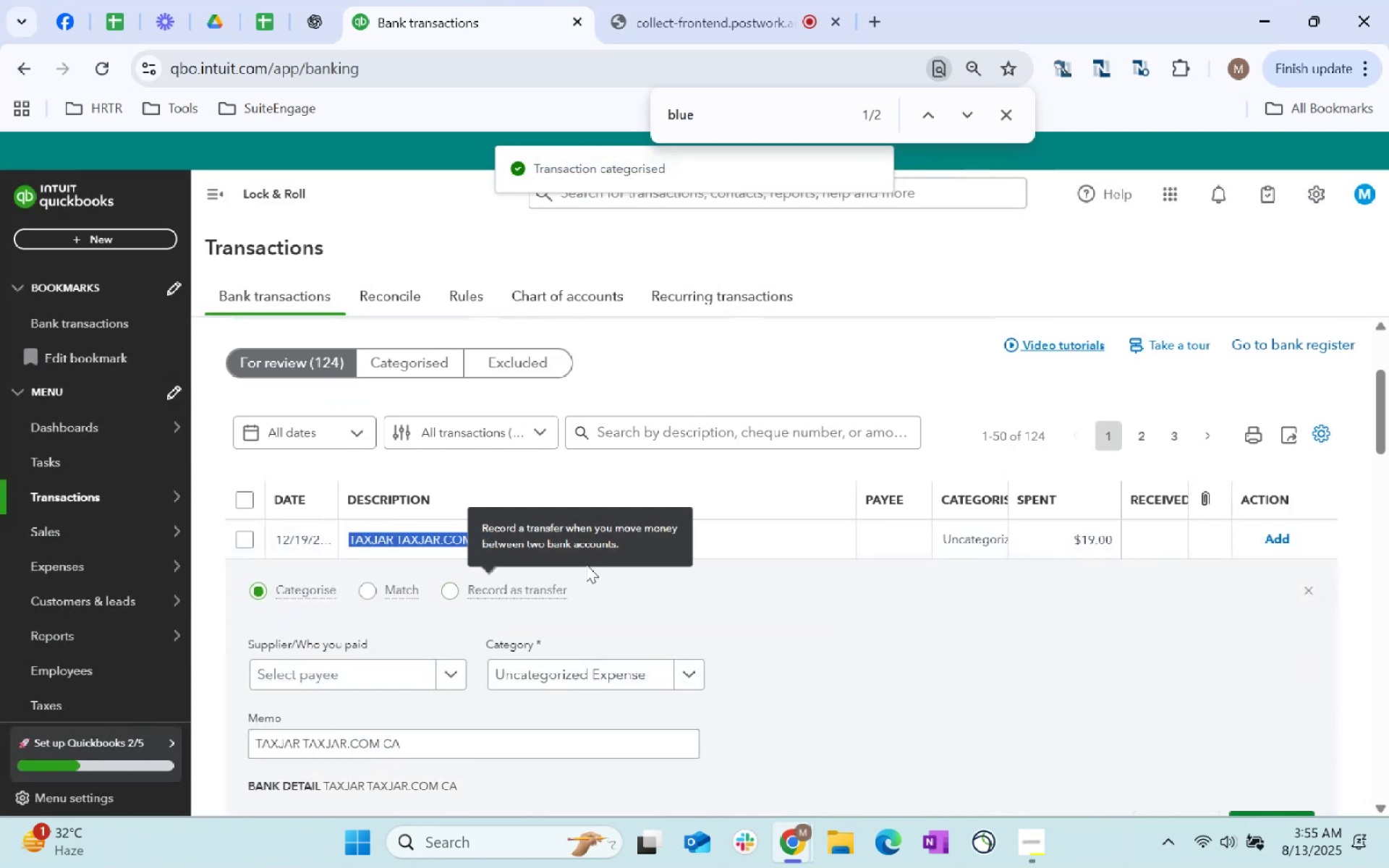 
key(Control+C)
 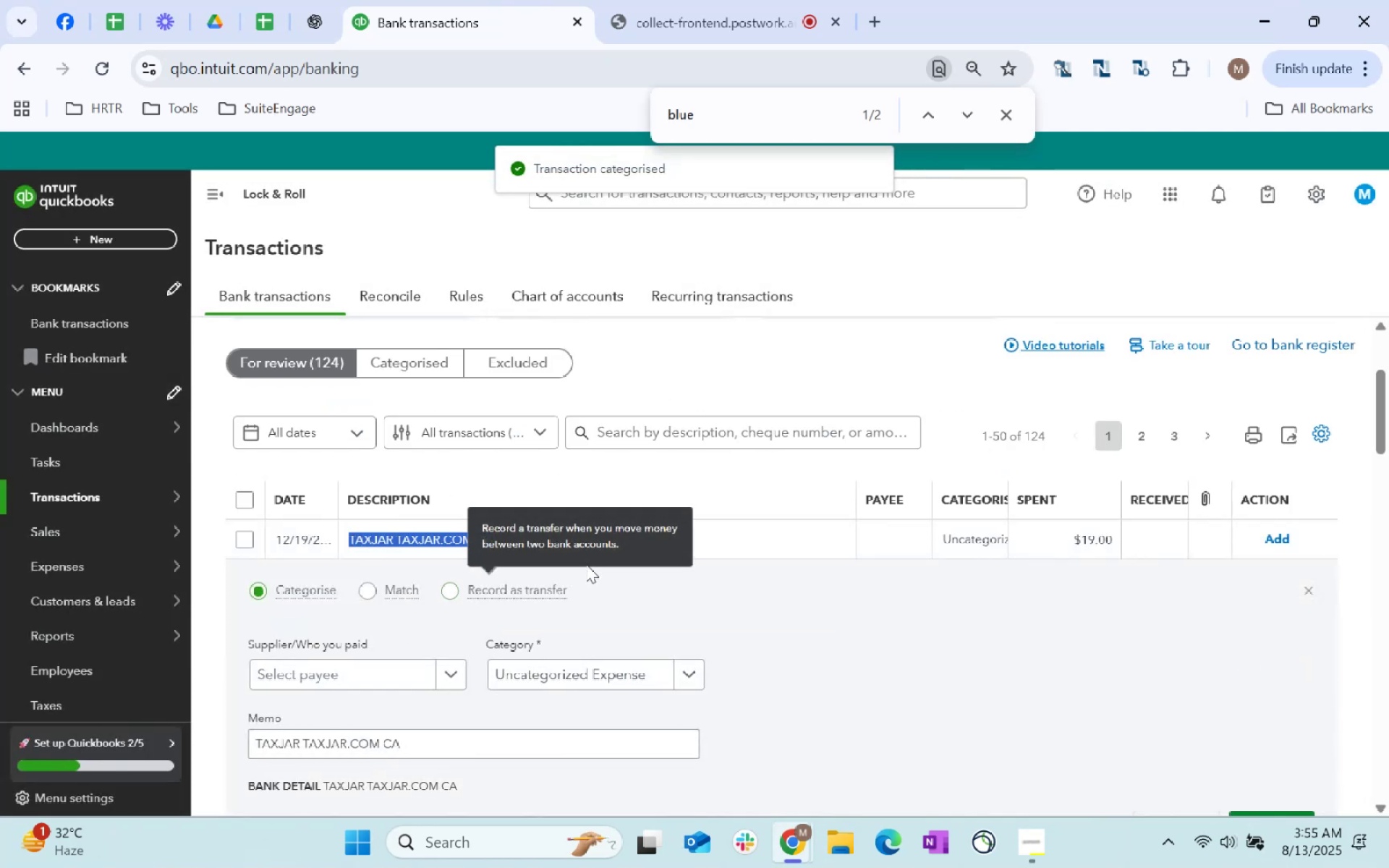 
key(Control+C)
 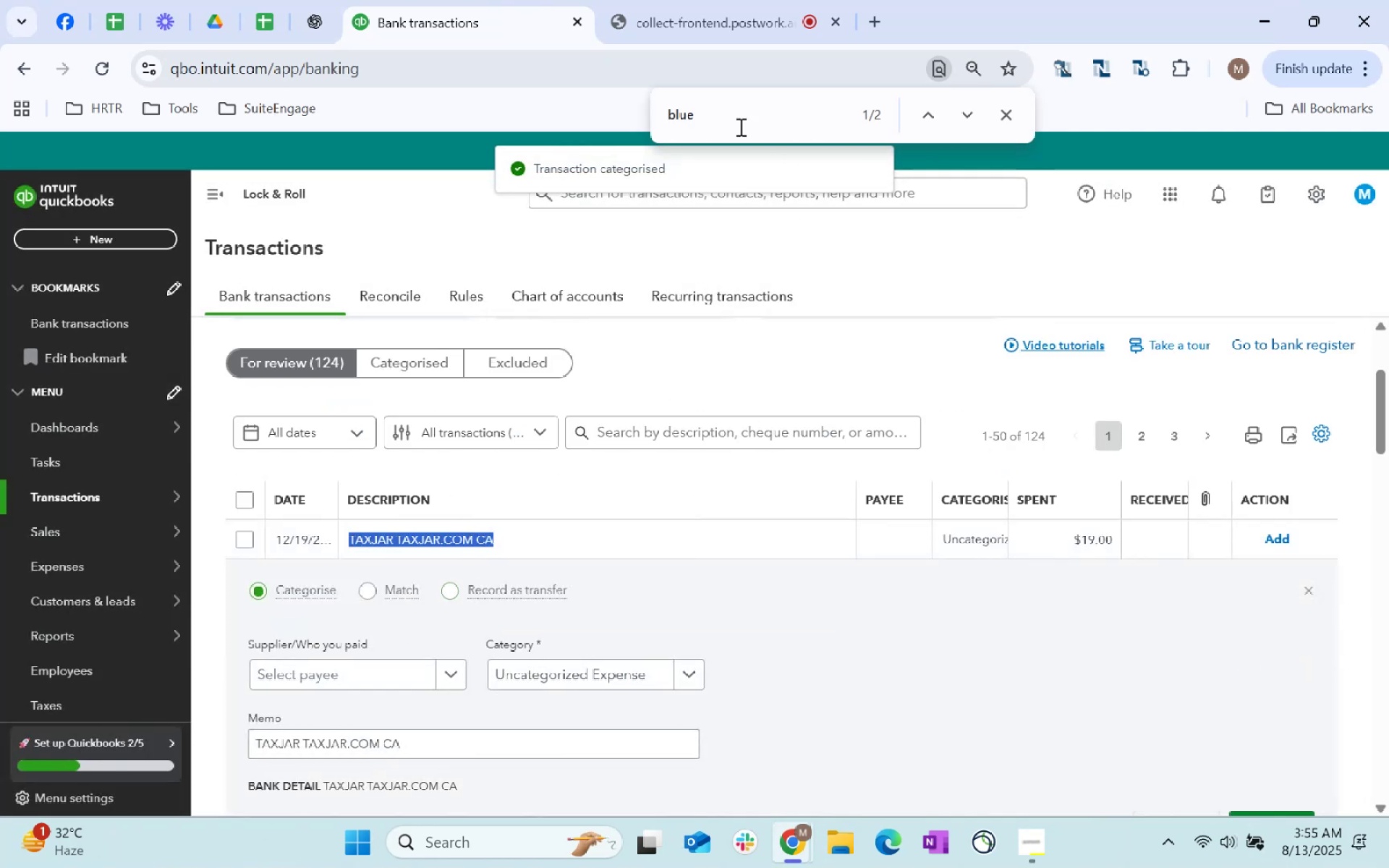 
key(Alt+AltLeft)
 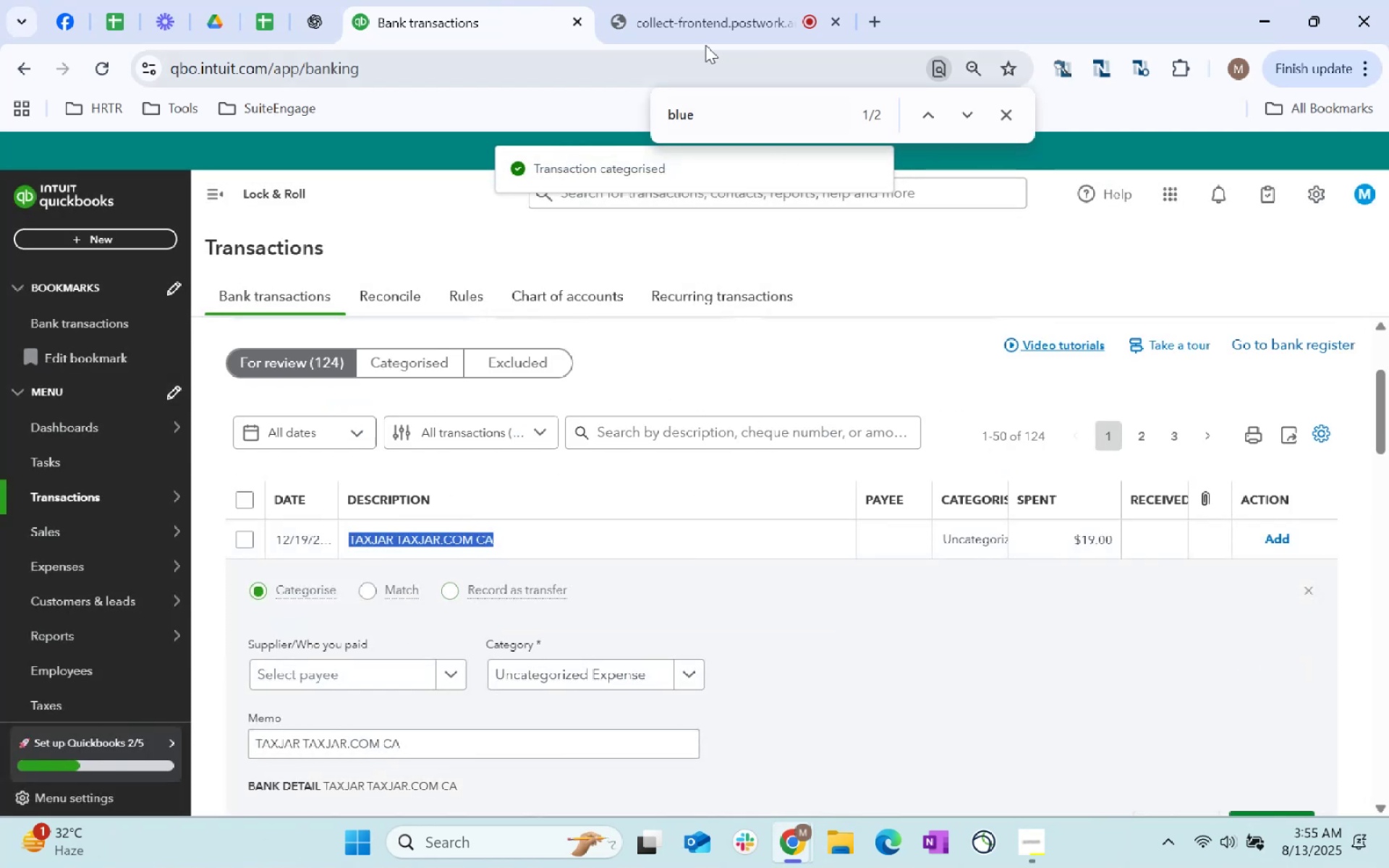 
key(Alt+Tab)
 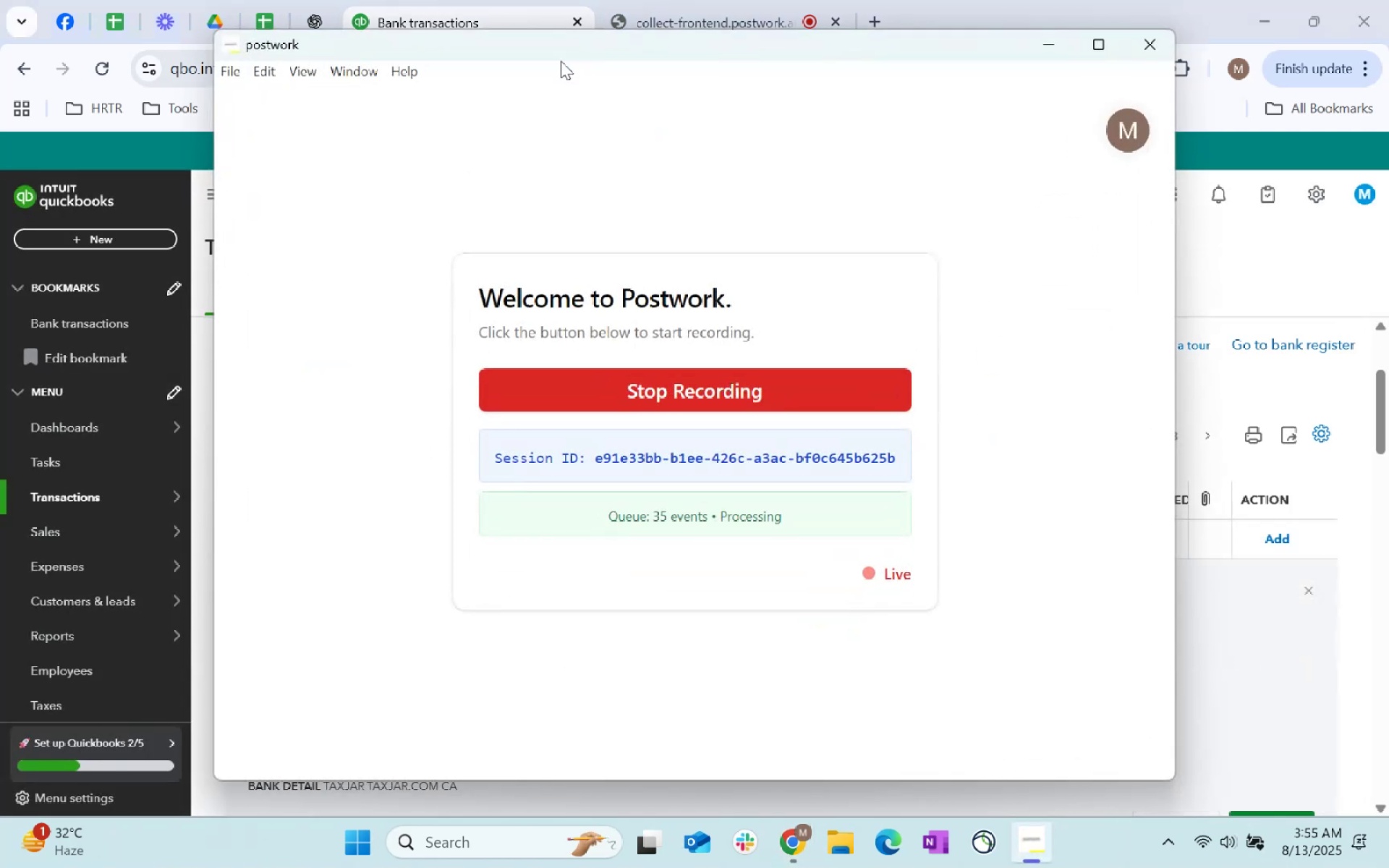 
key(Alt+AltLeft)
 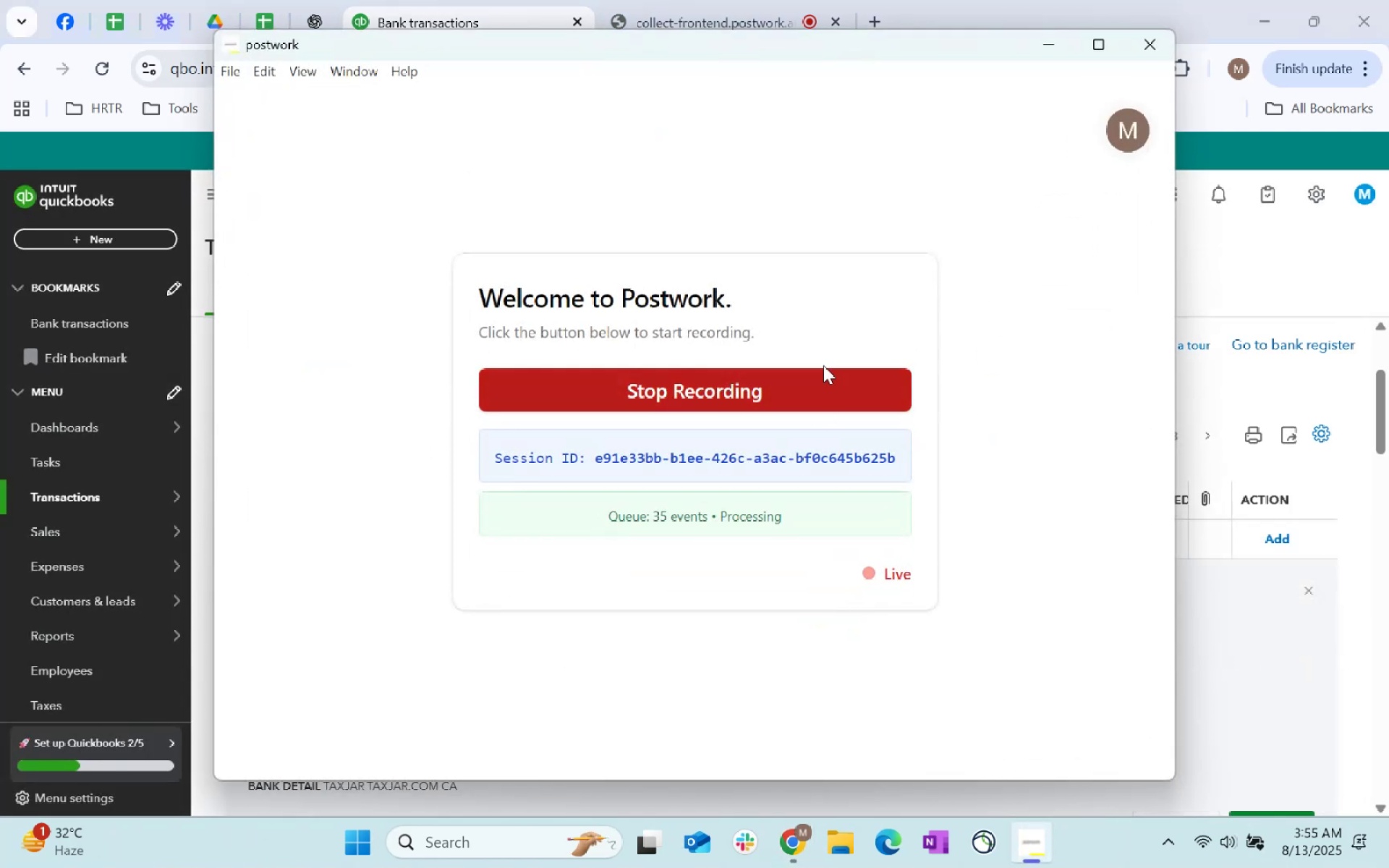 
key(Alt+Tab)
 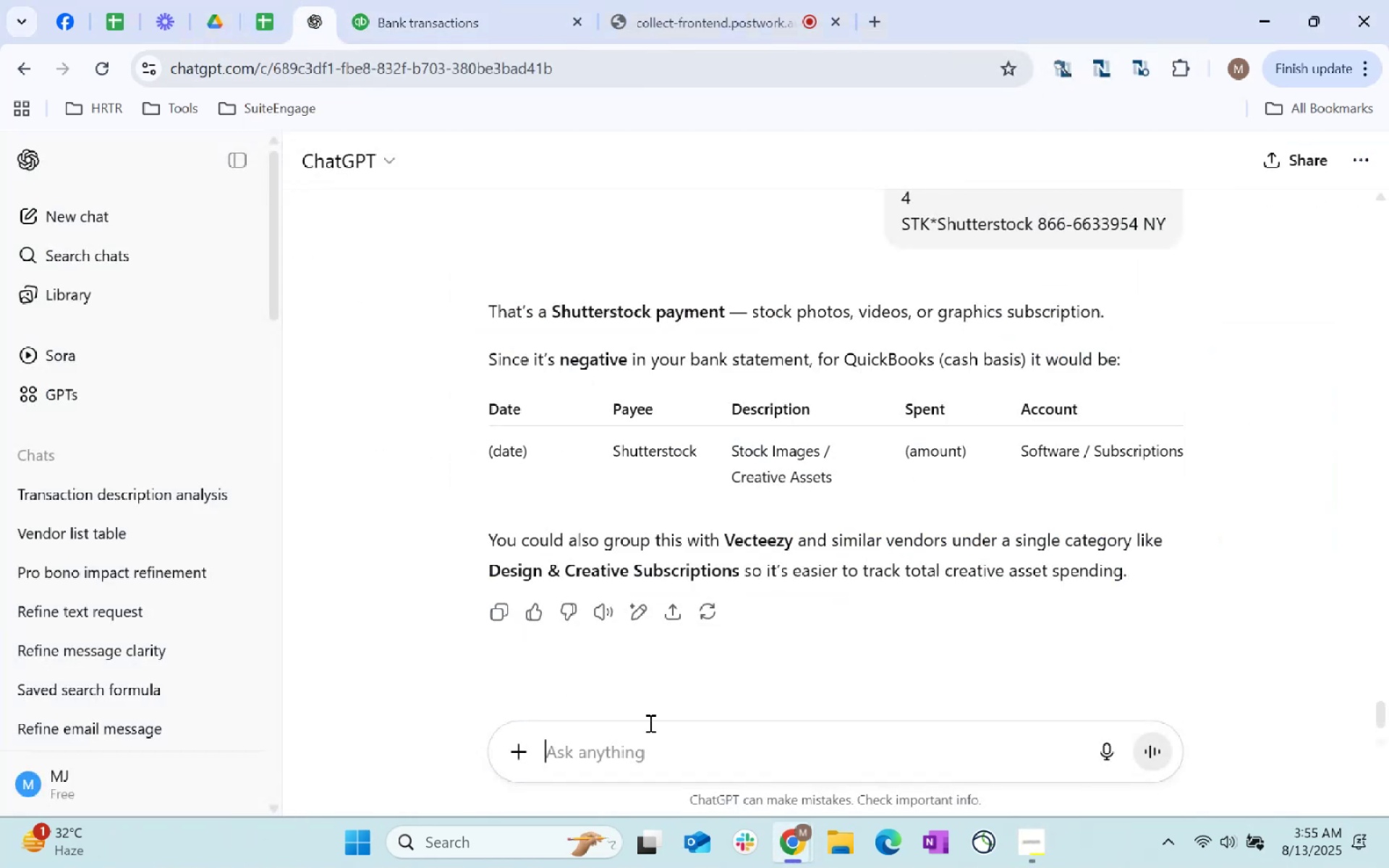 
key(Control+ControlLeft)
 